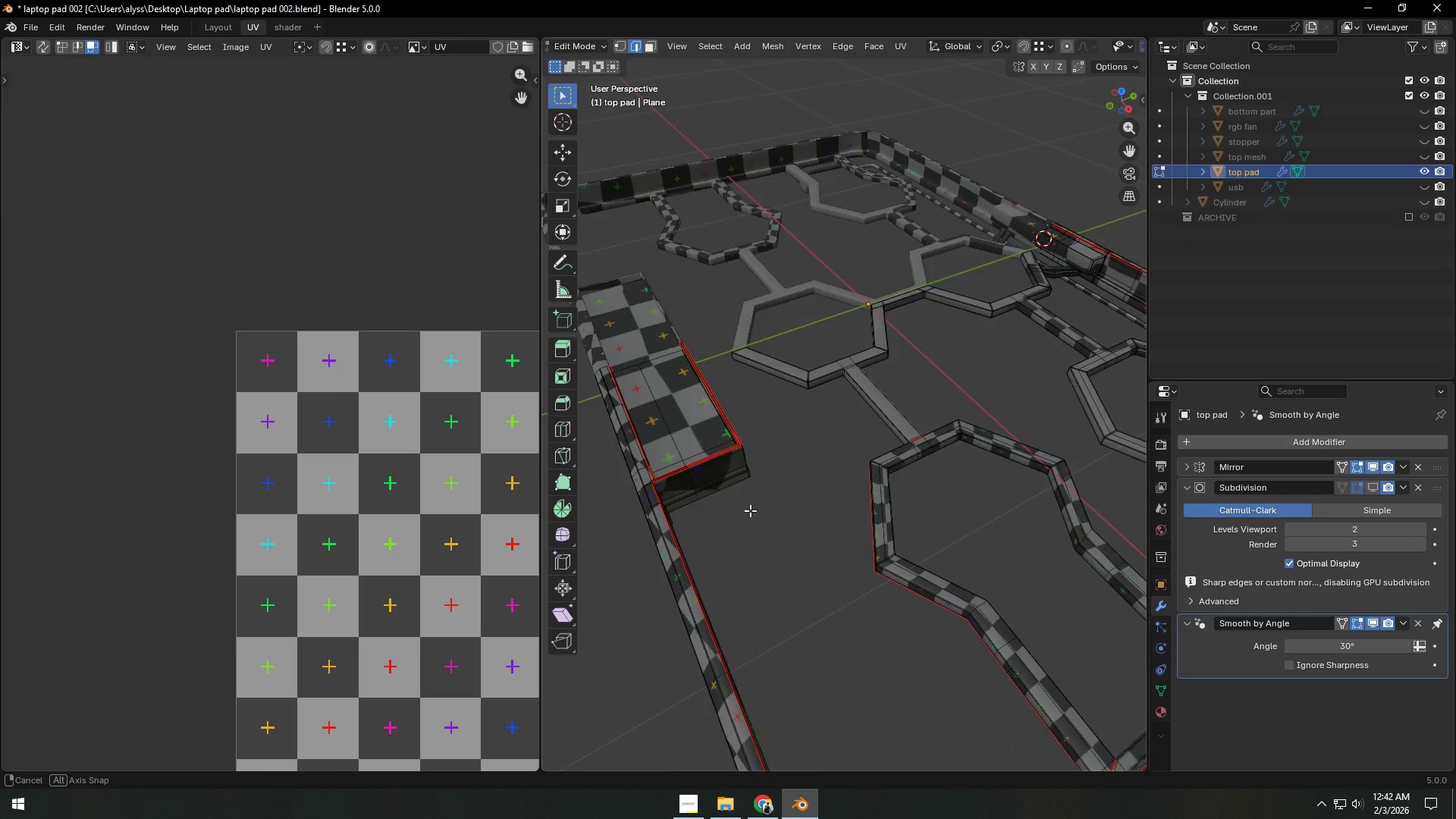 
key(Shift+ShiftLeft)
 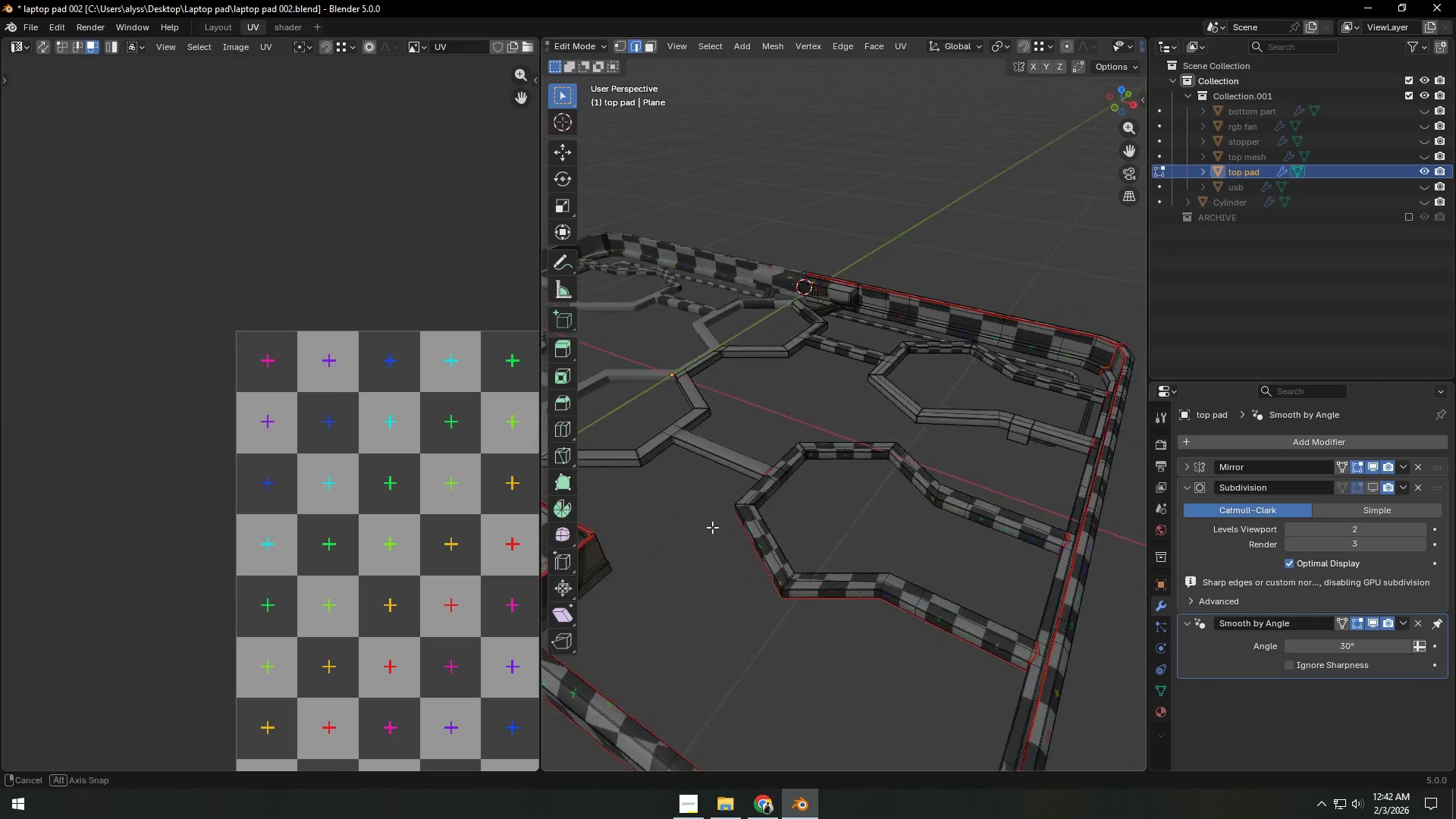 
scroll: coordinate [767, 518], scroll_direction: down, amount: 4.0
 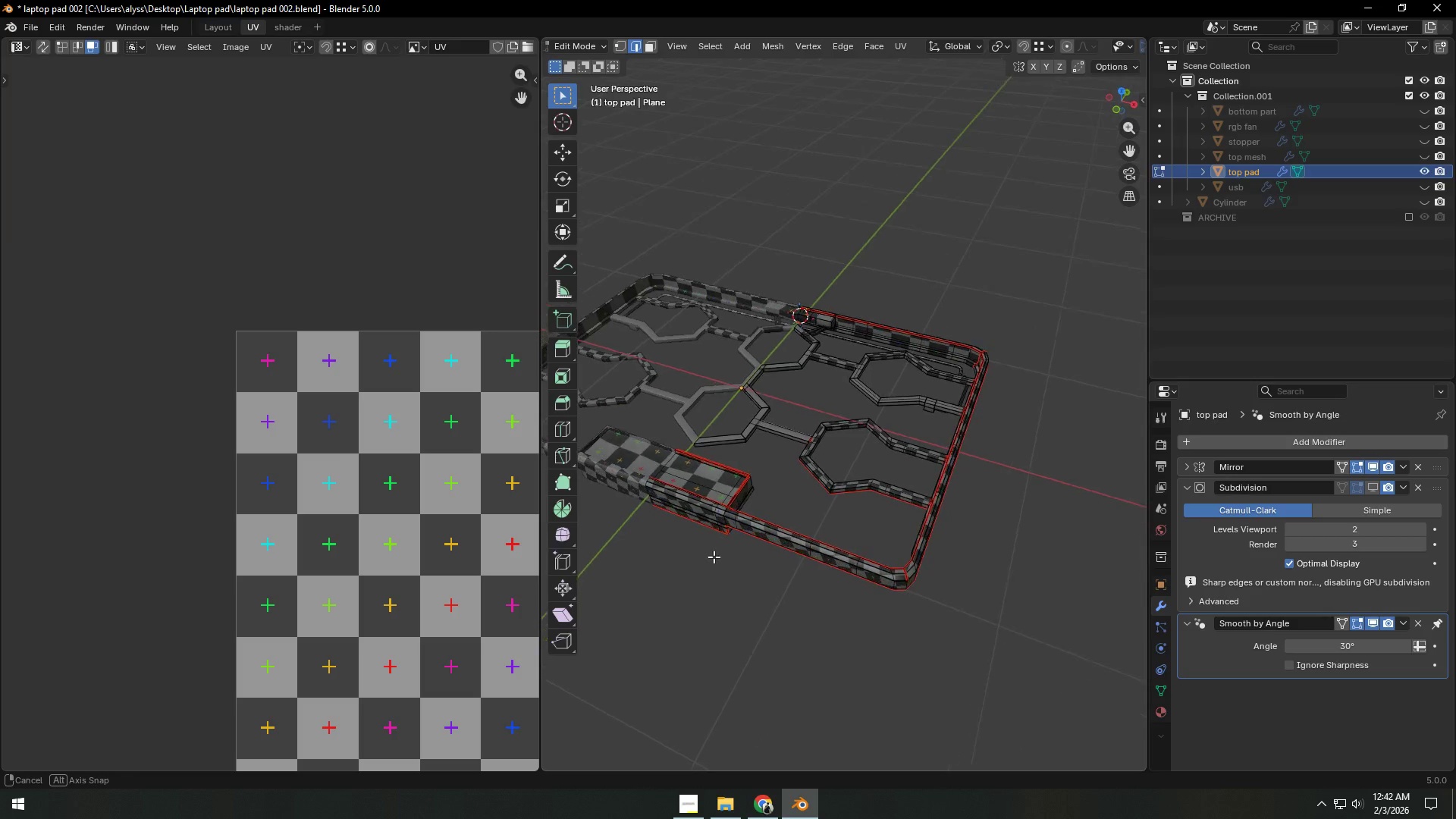 
key(Shift+ShiftLeft)
 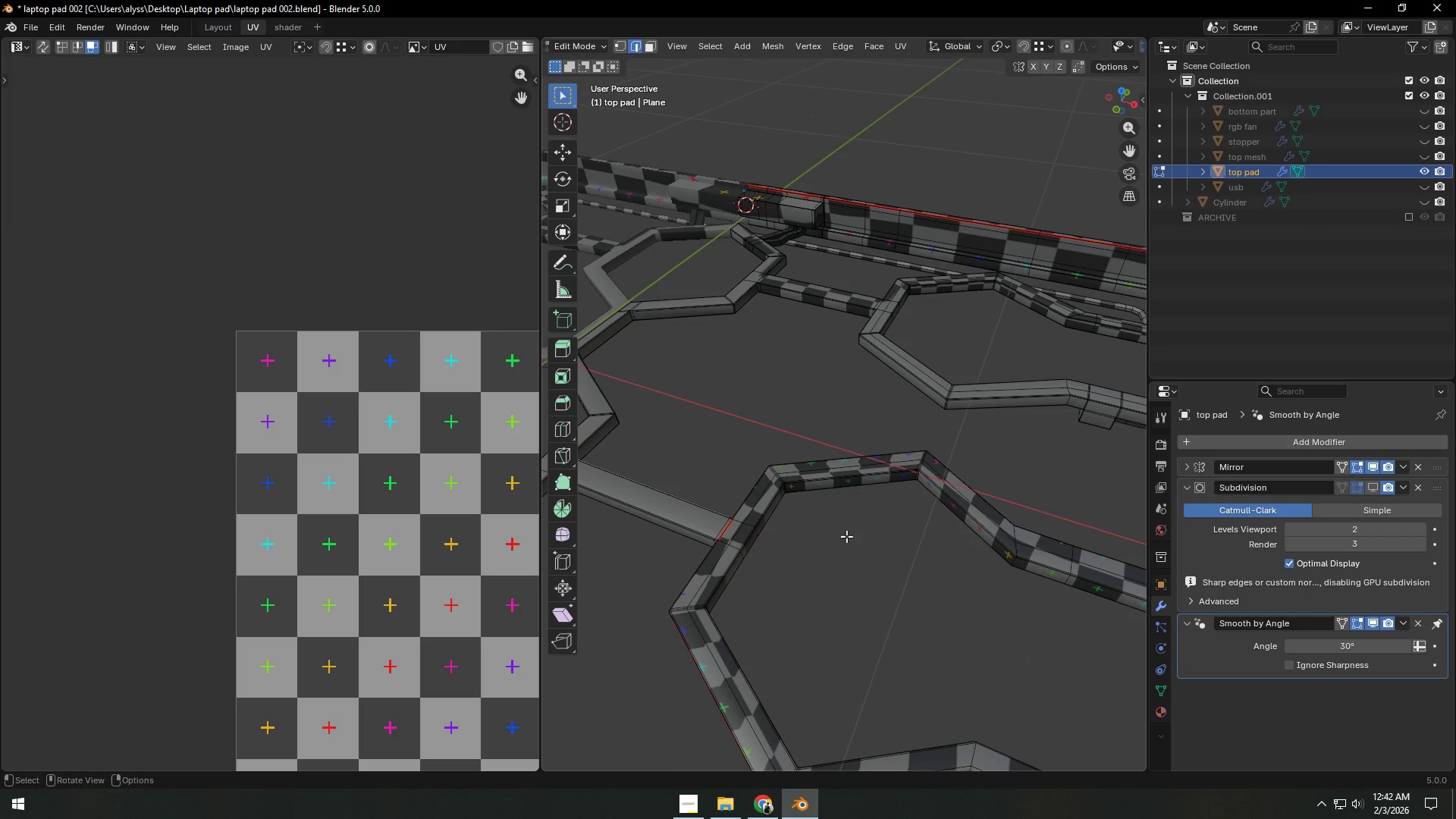 
scroll: coordinate [764, 540], scroll_direction: up, amount: 7.0
 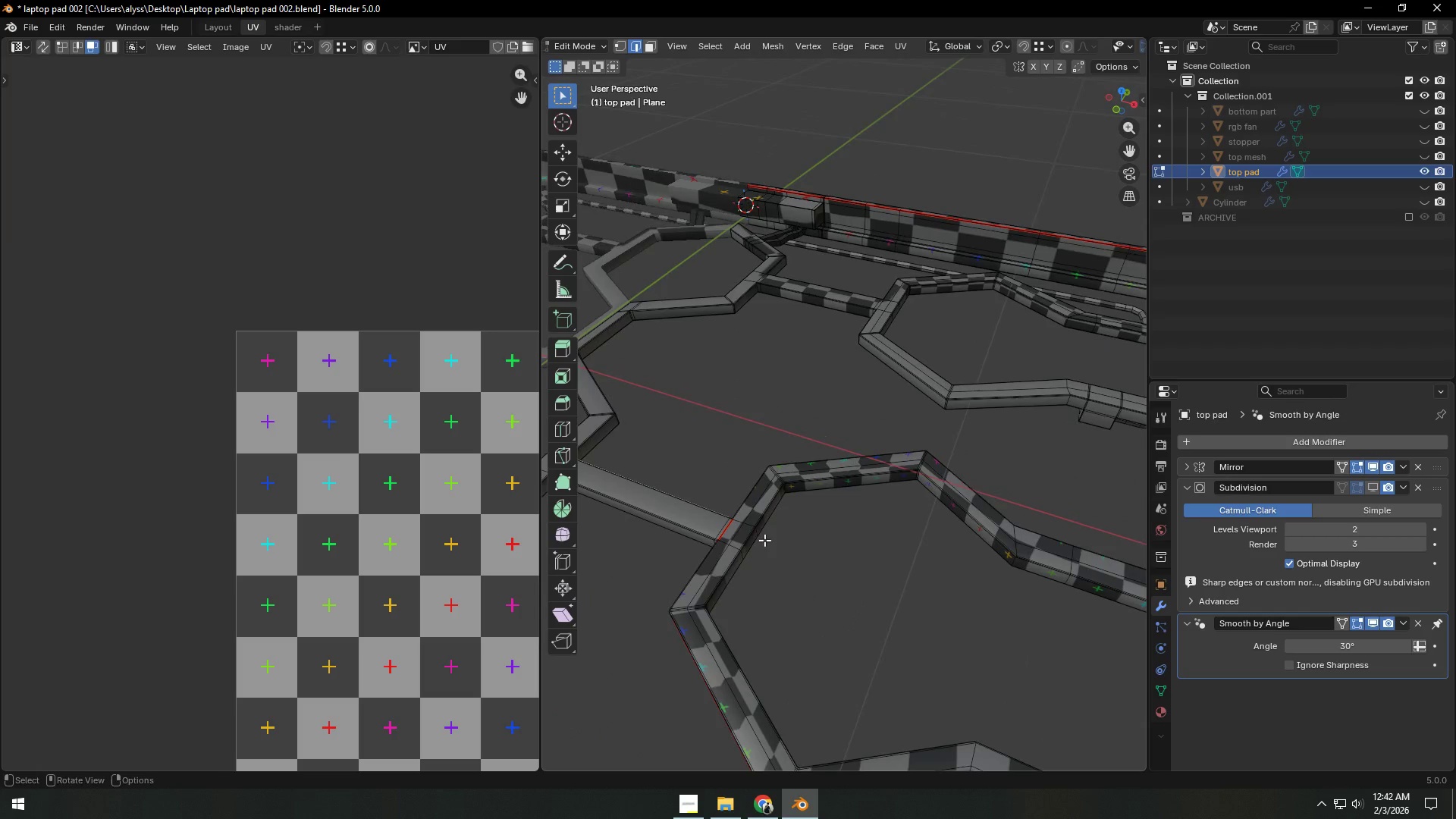 
hold_key(key=ShiftLeft, duration=0.33)
 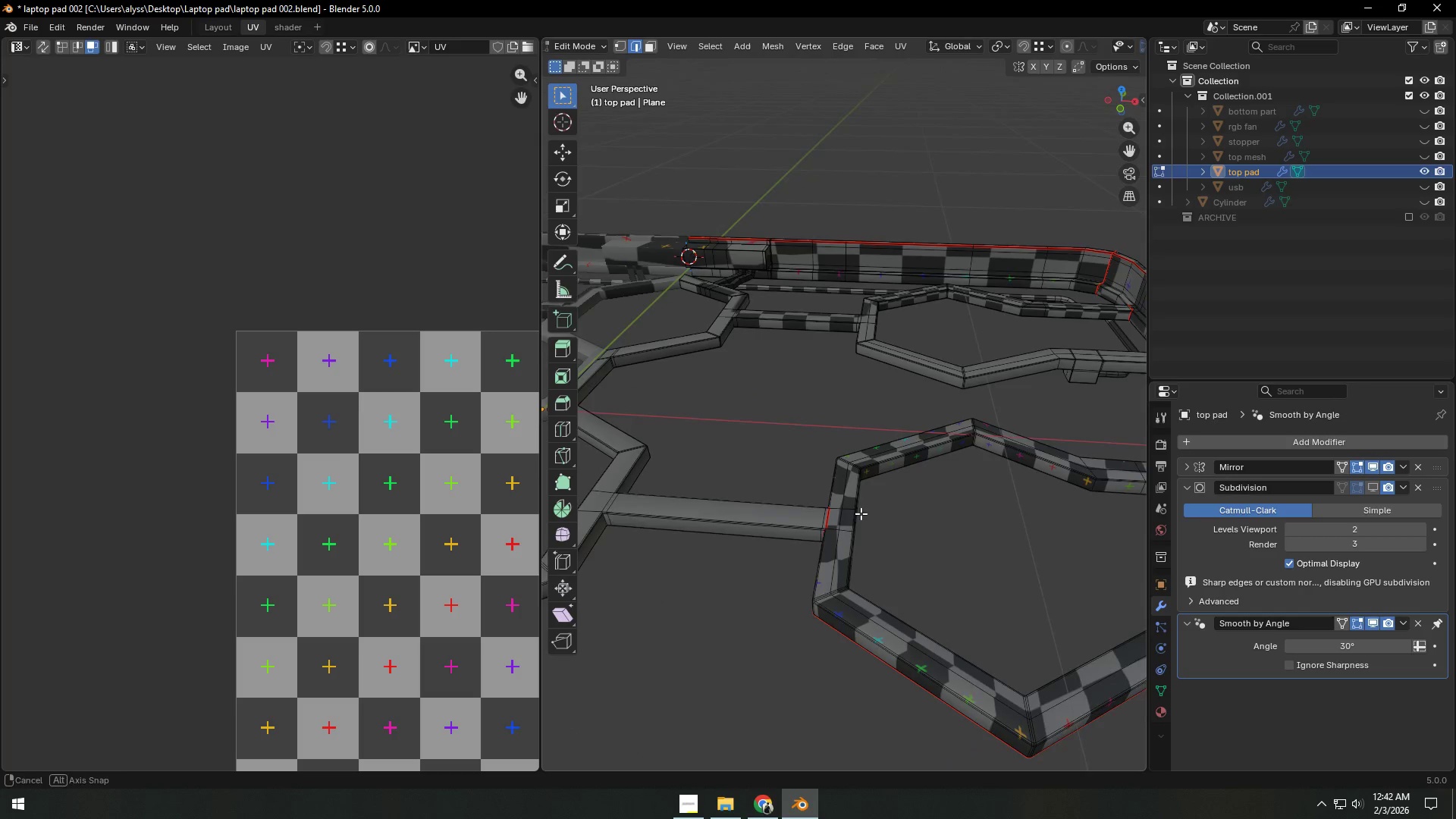 
hold_key(key=ShiftLeft, duration=0.64)
 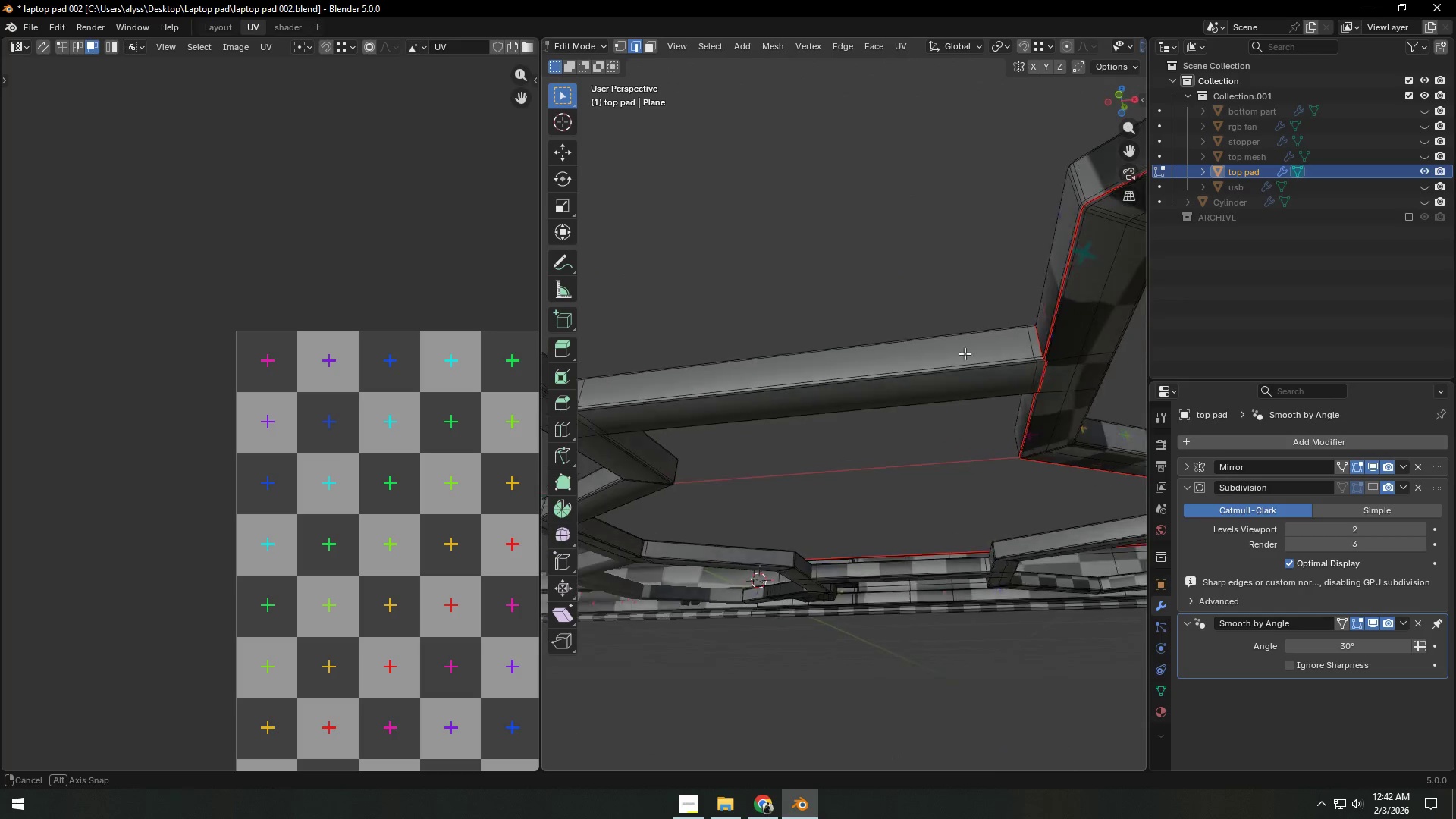 
scroll: coordinate [953, 362], scroll_direction: up, amount: 7.0
 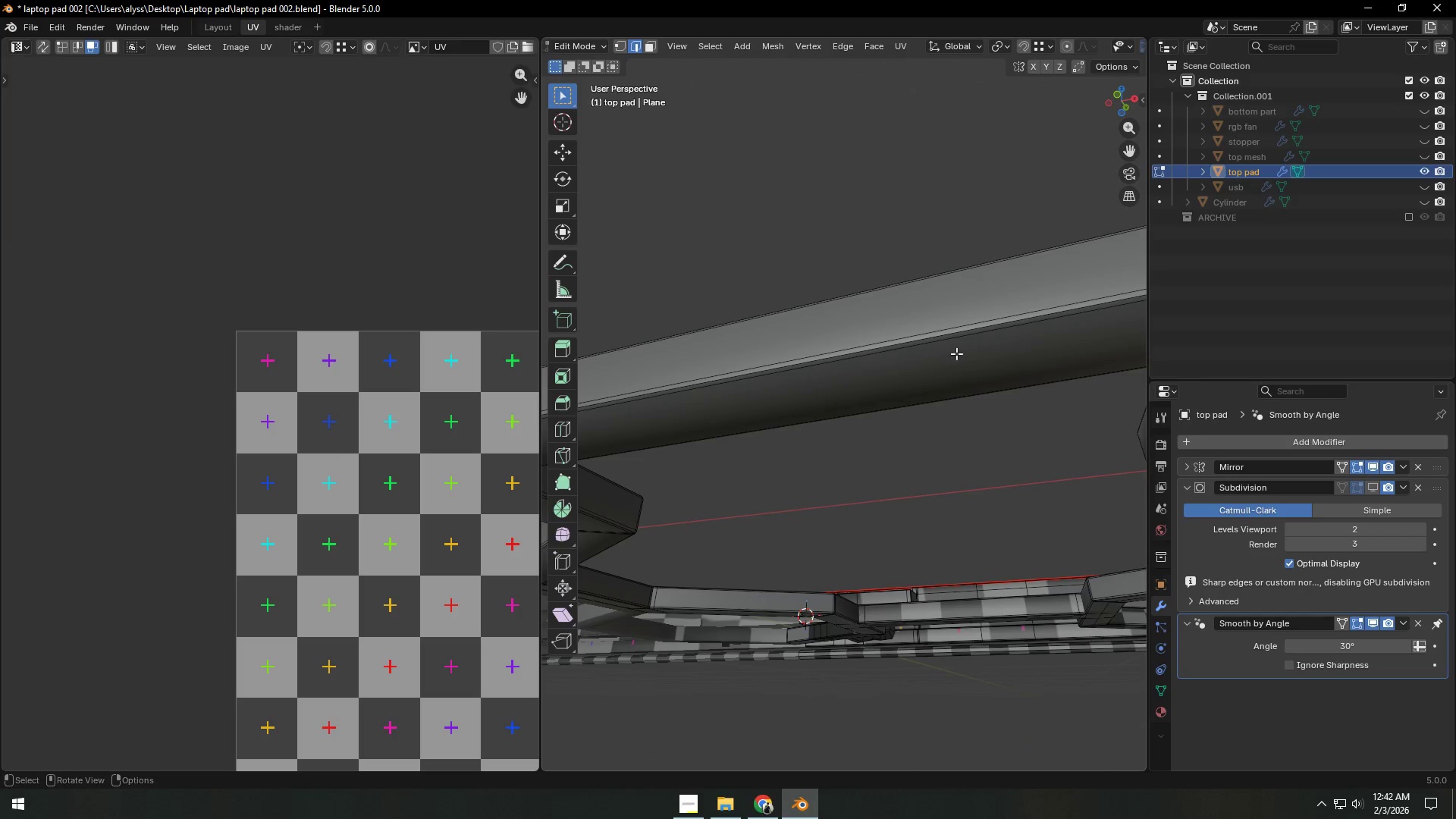 
hold_key(key=AltLeft, duration=0.55)
left_click([947, 334])
 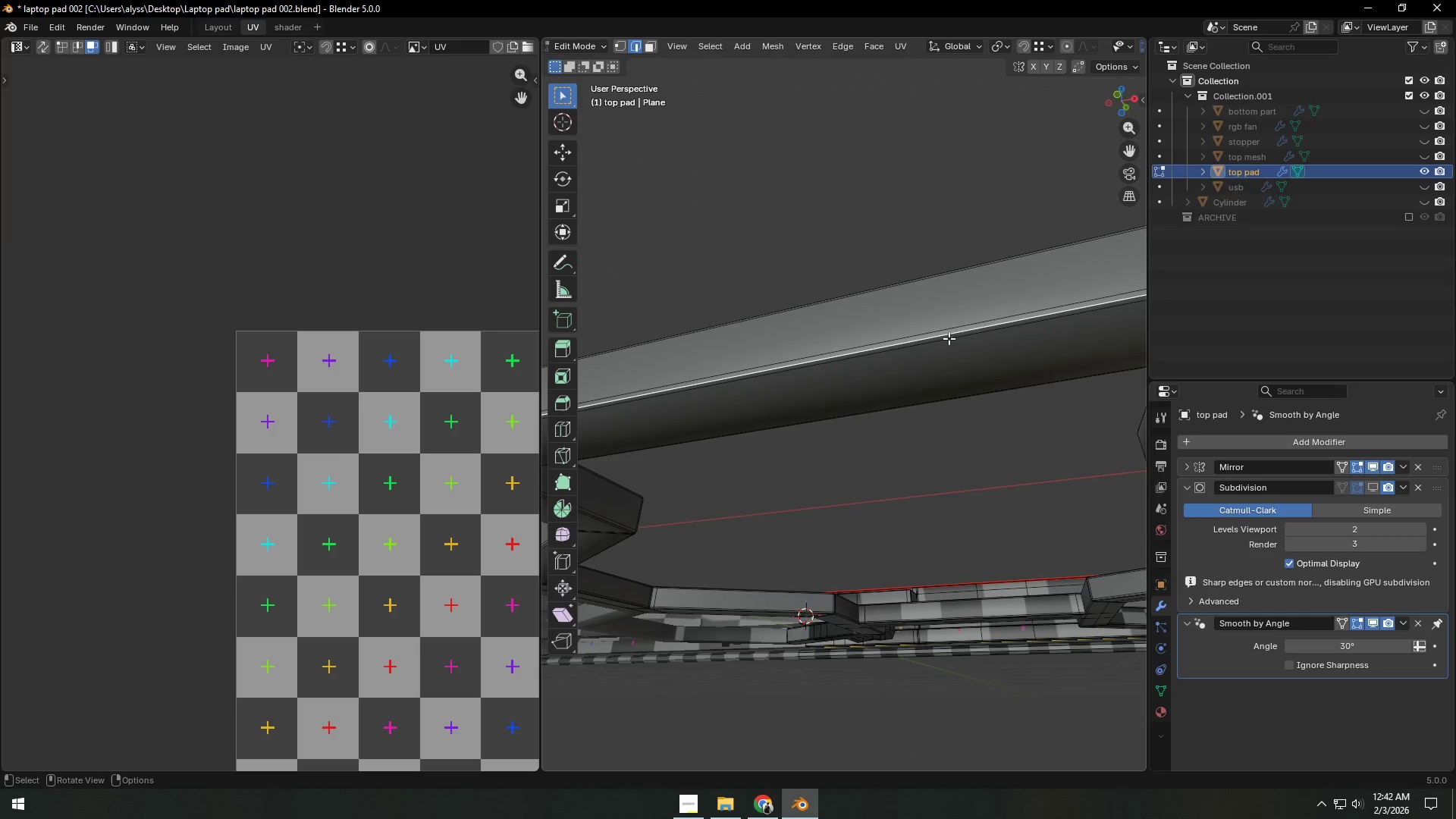 
scroll: coordinate [966, 348], scroll_direction: down, amount: 4.0
 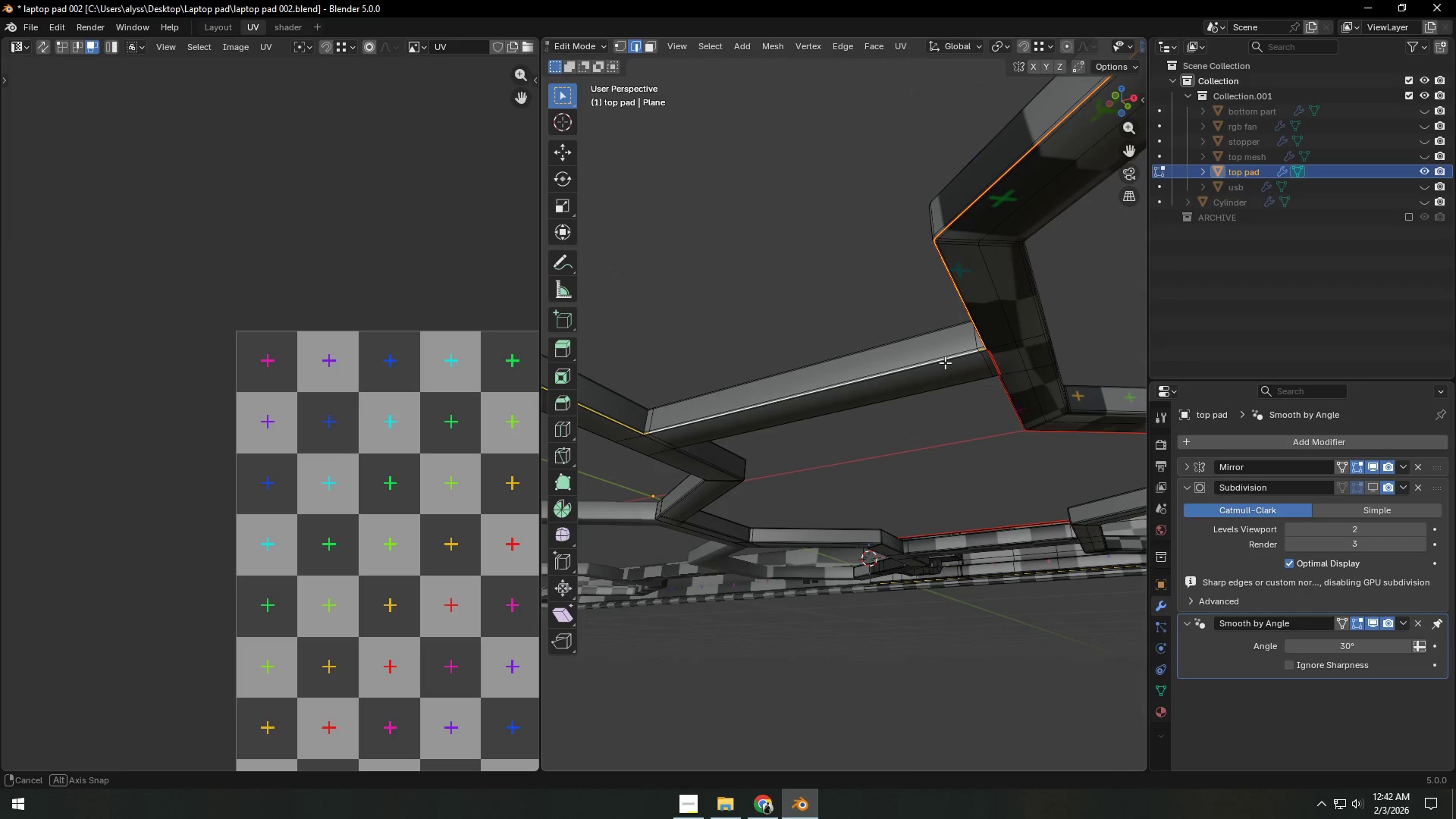 
scroll: coordinate [945, 366], scroll_direction: up, amount: 4.0
 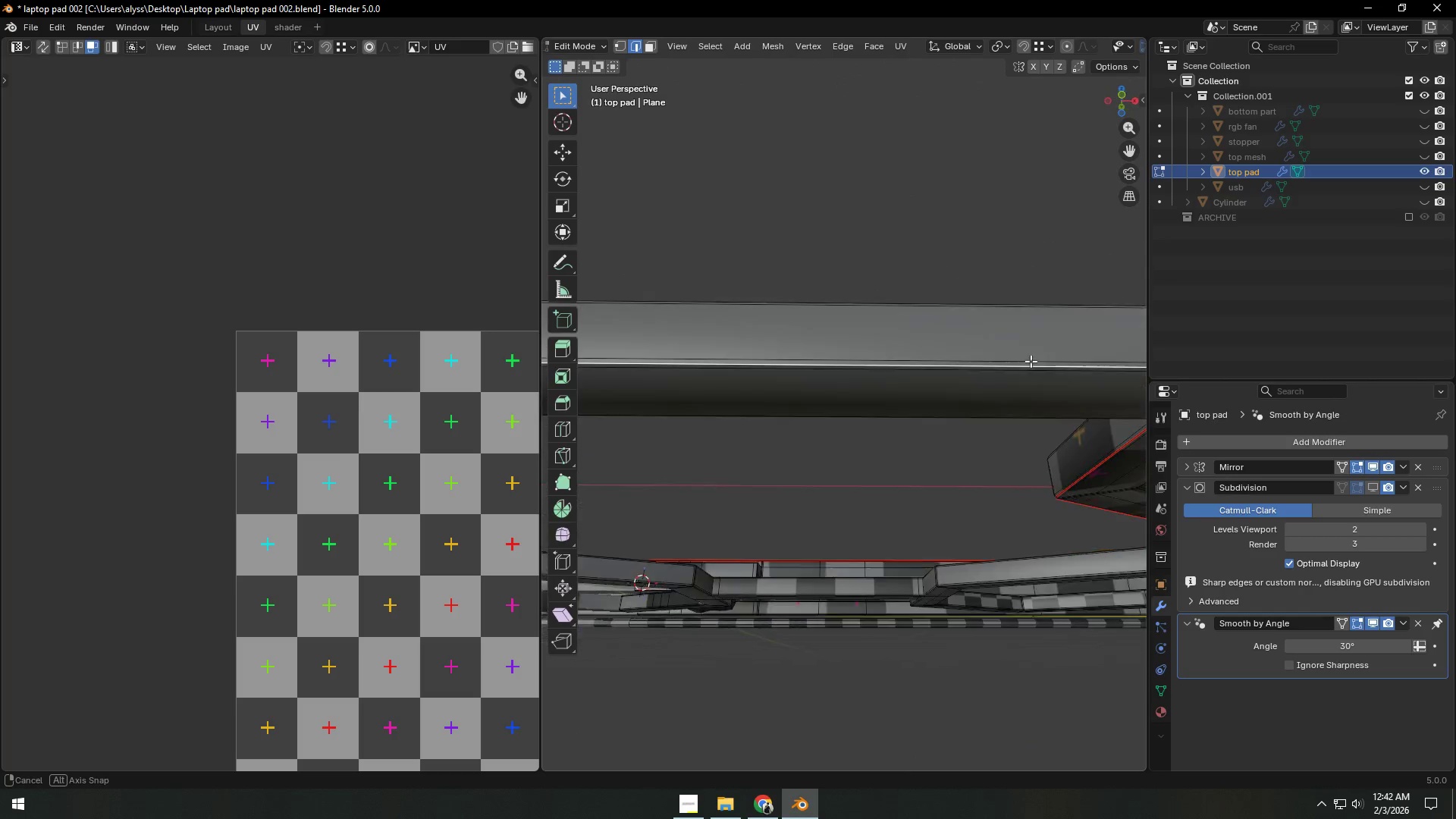 
hold_key(key=ShiftLeft, duration=0.41)
 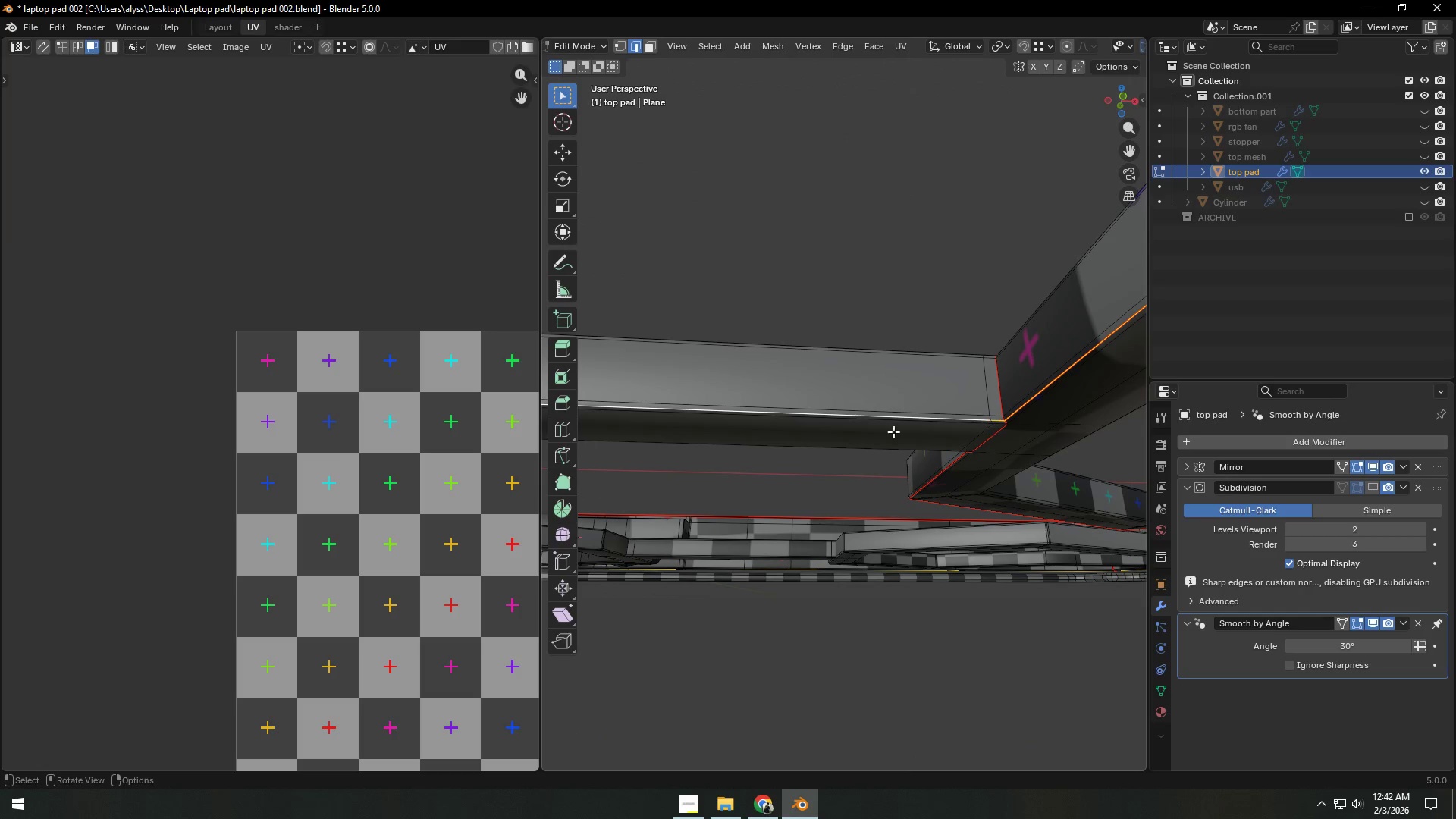 
hold_key(key=ShiftLeft, duration=0.38)
 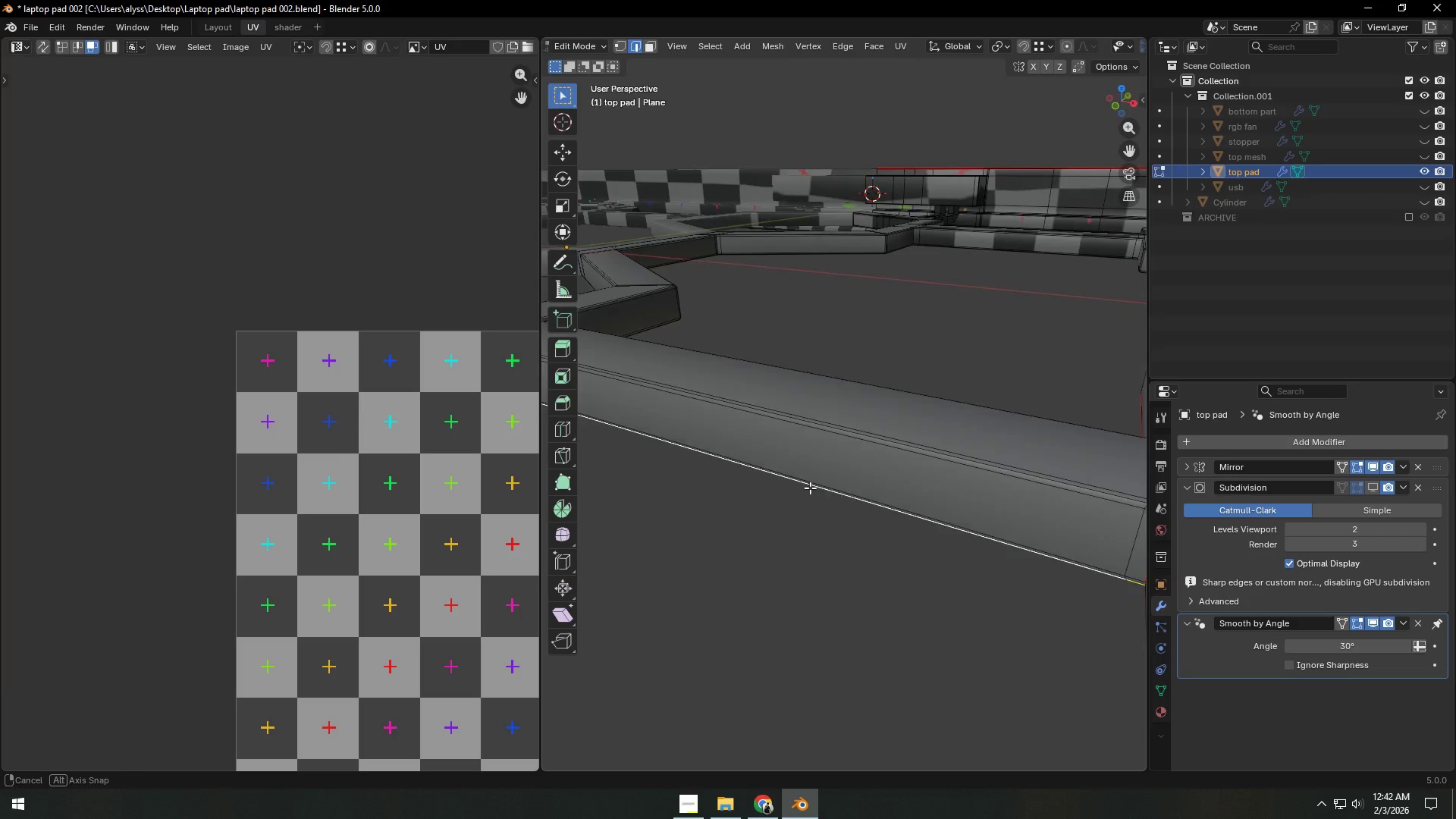 
hold_key(key=ShiftLeft, duration=0.42)
 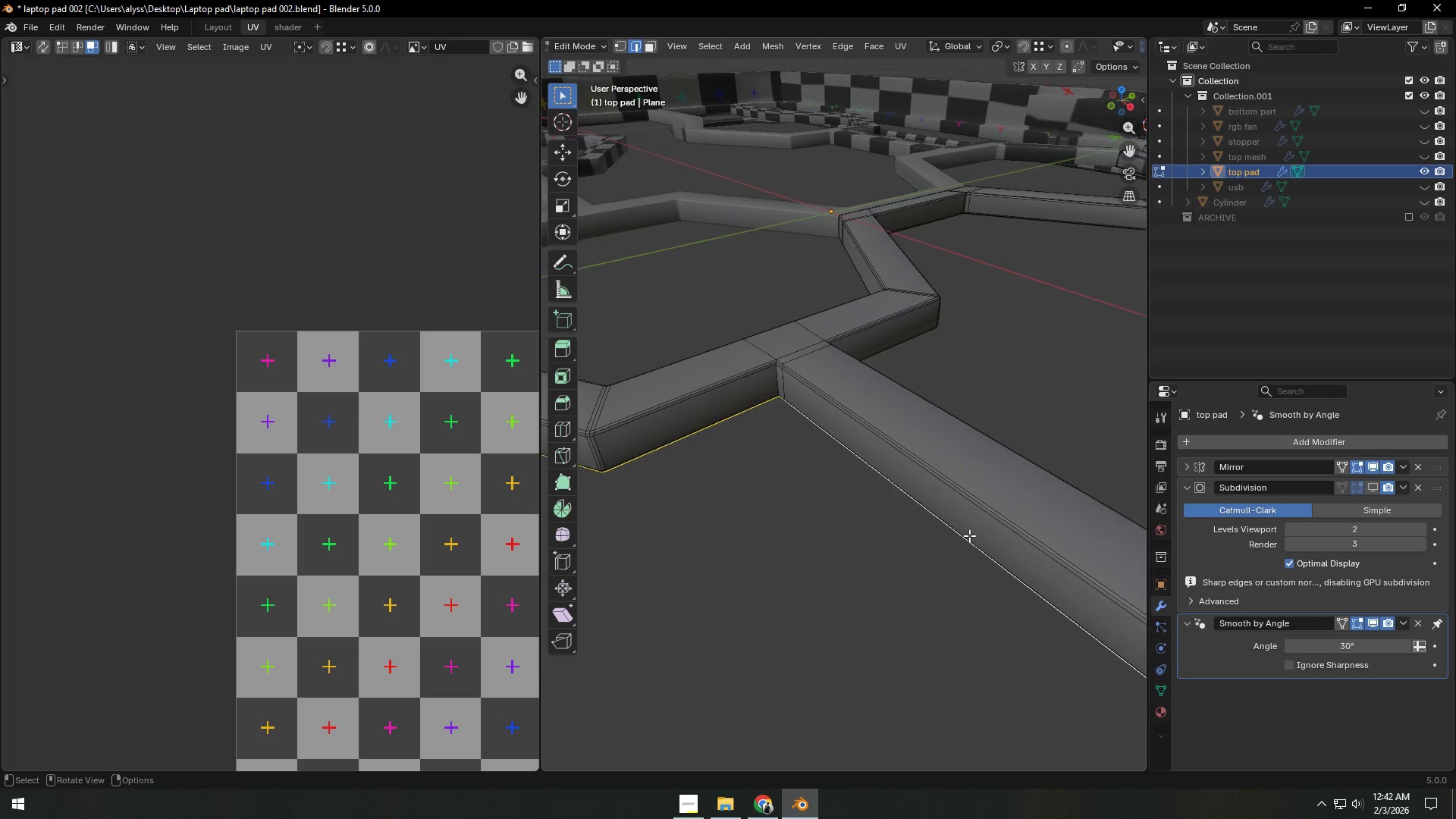 
scroll: coordinate [968, 535], scroll_direction: up, amount: 4.0
 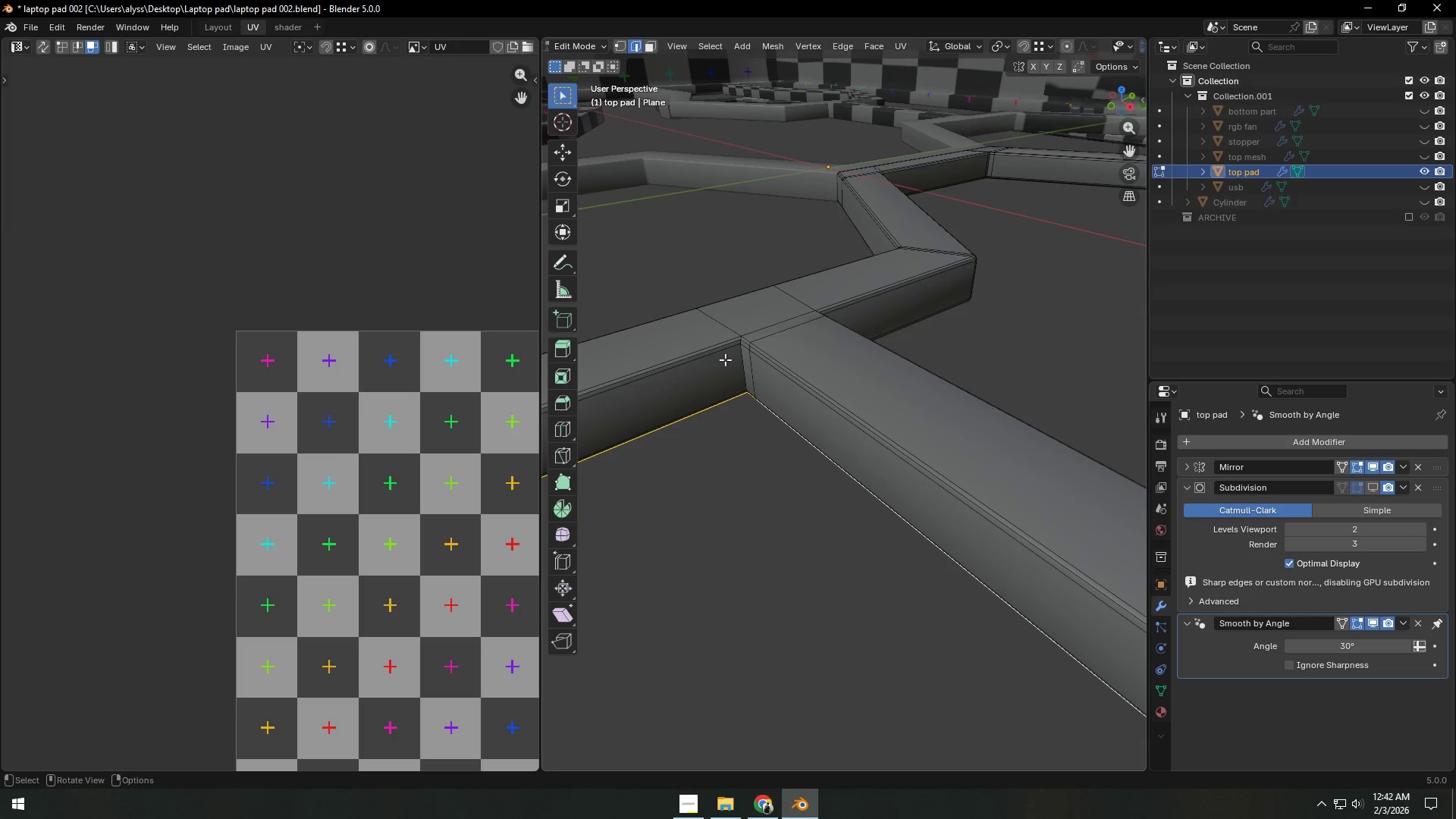 
hold_key(key=AltLeft, duration=0.47)
left_click([736, 358])
 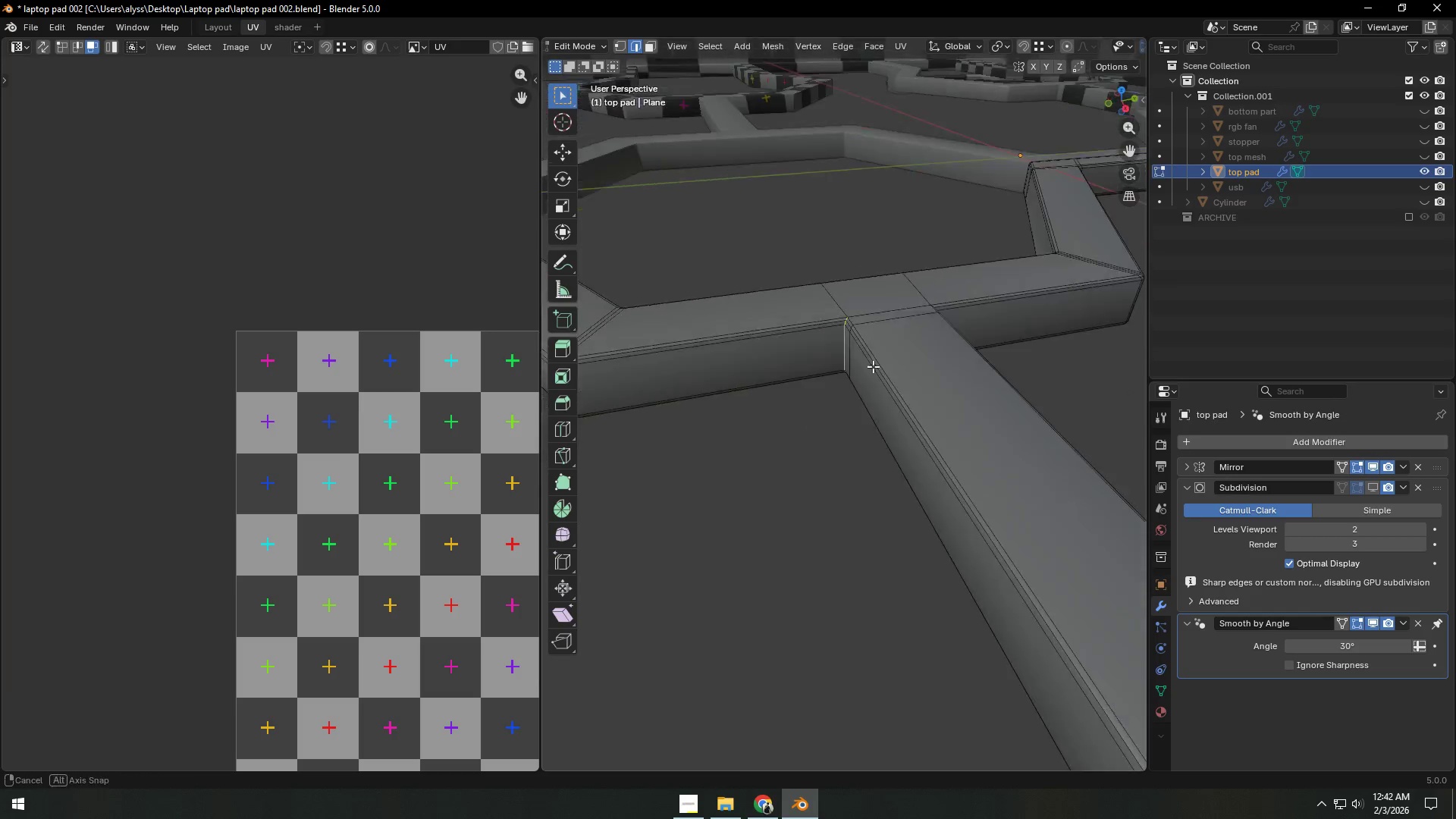 
hold_key(key=ShiftLeft, duration=1.7)
hold_key(key=AltLeft, duration=0.73)
left_click([801, 356])
 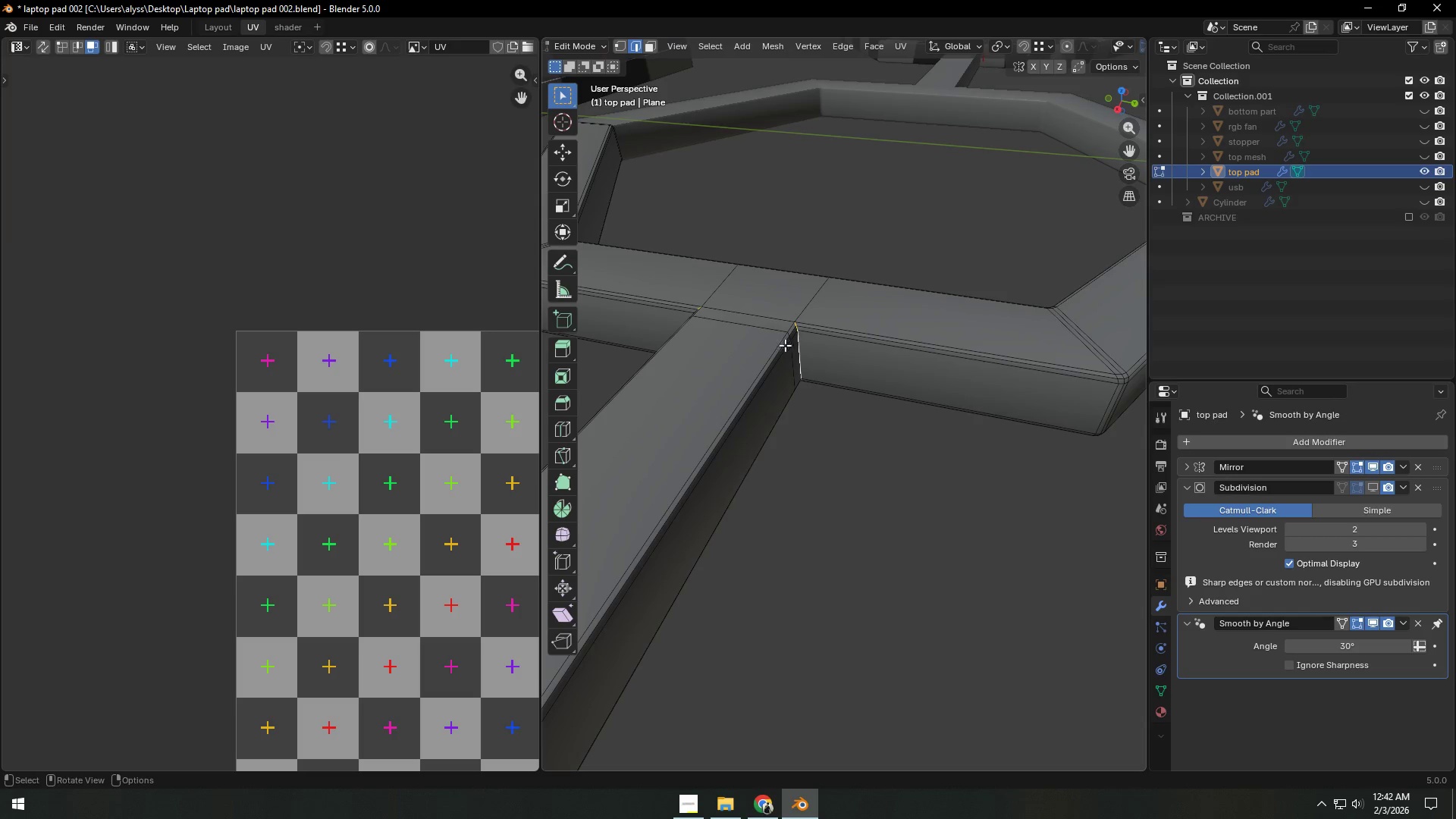 
key(Backquote)
 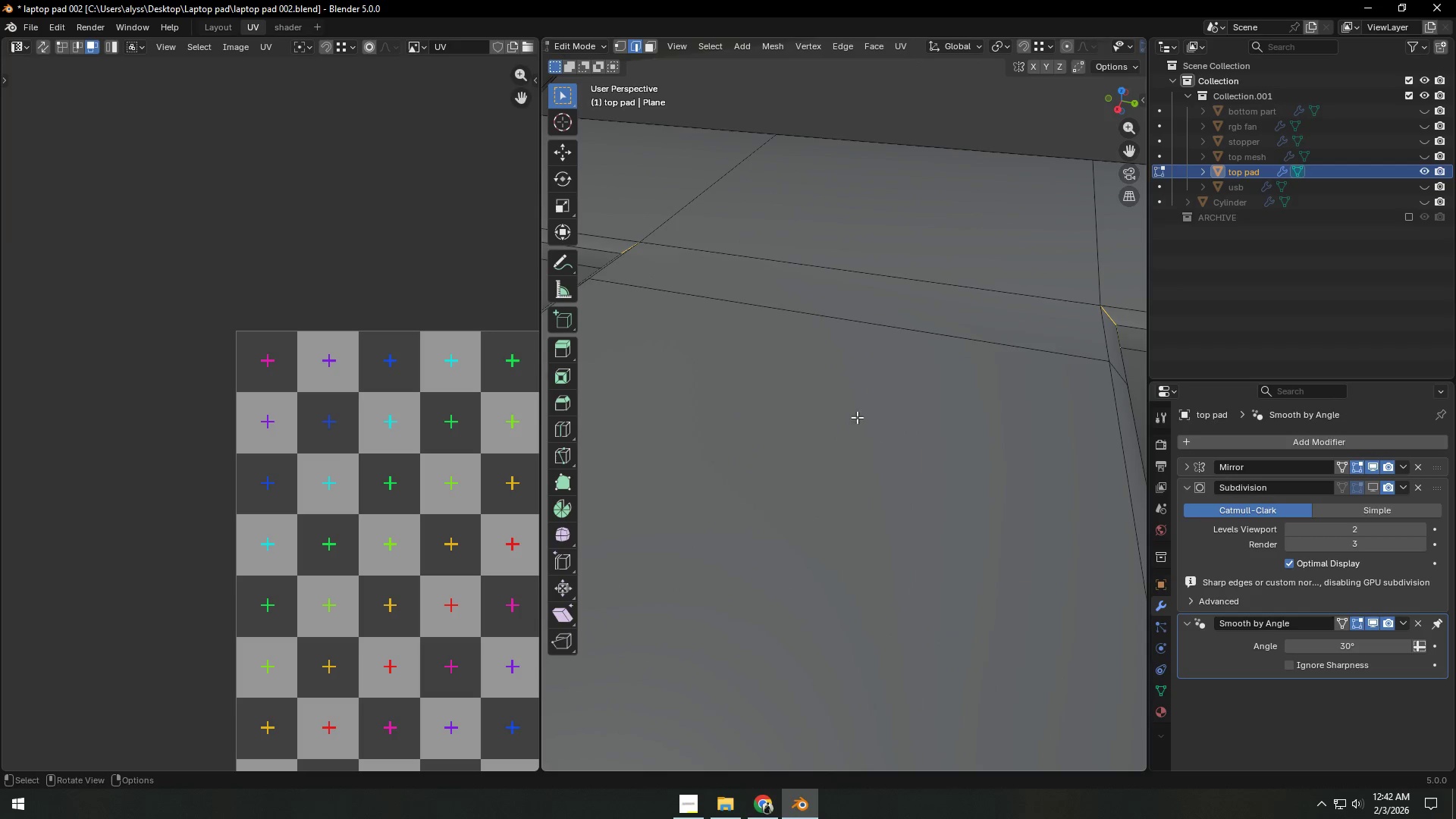 
scroll: coordinate [878, 397], scroll_direction: down, amount: 6.0
 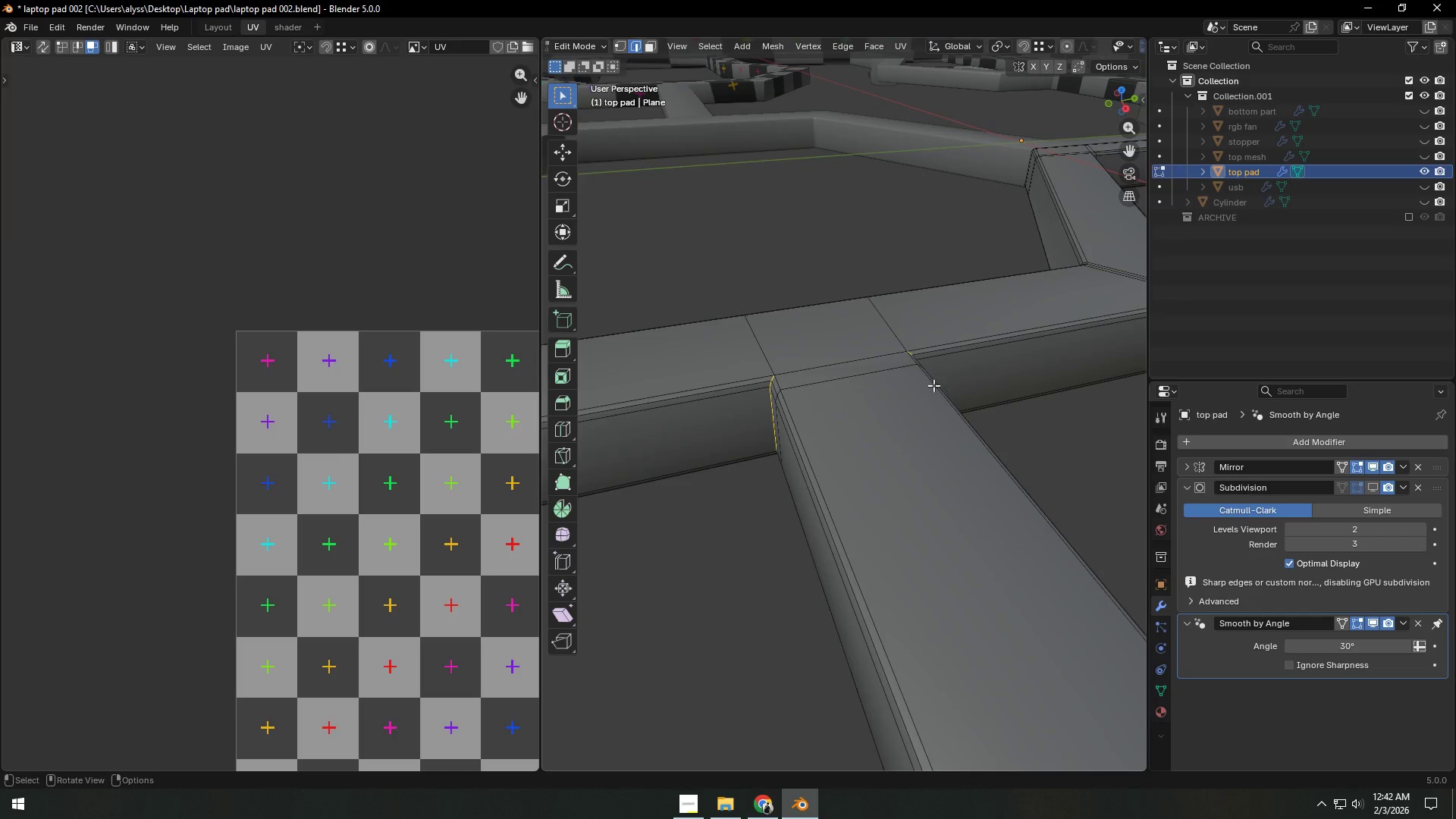 
hold_key(key=ShiftLeft, duration=0.34)
left_click([824, 356])
 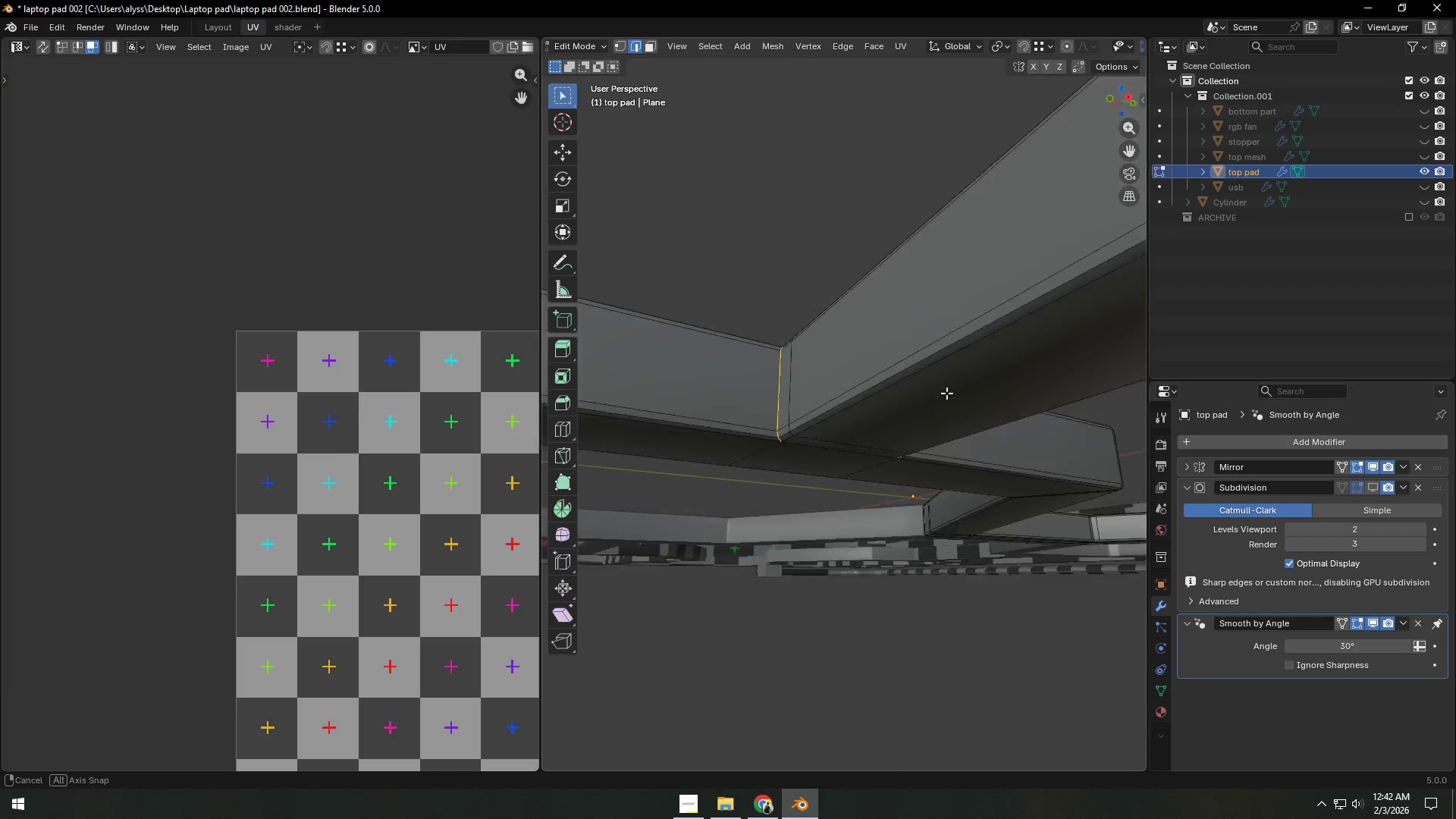 
hold_key(key=ShiftLeft, duration=0.52)
left_click([826, 430])
 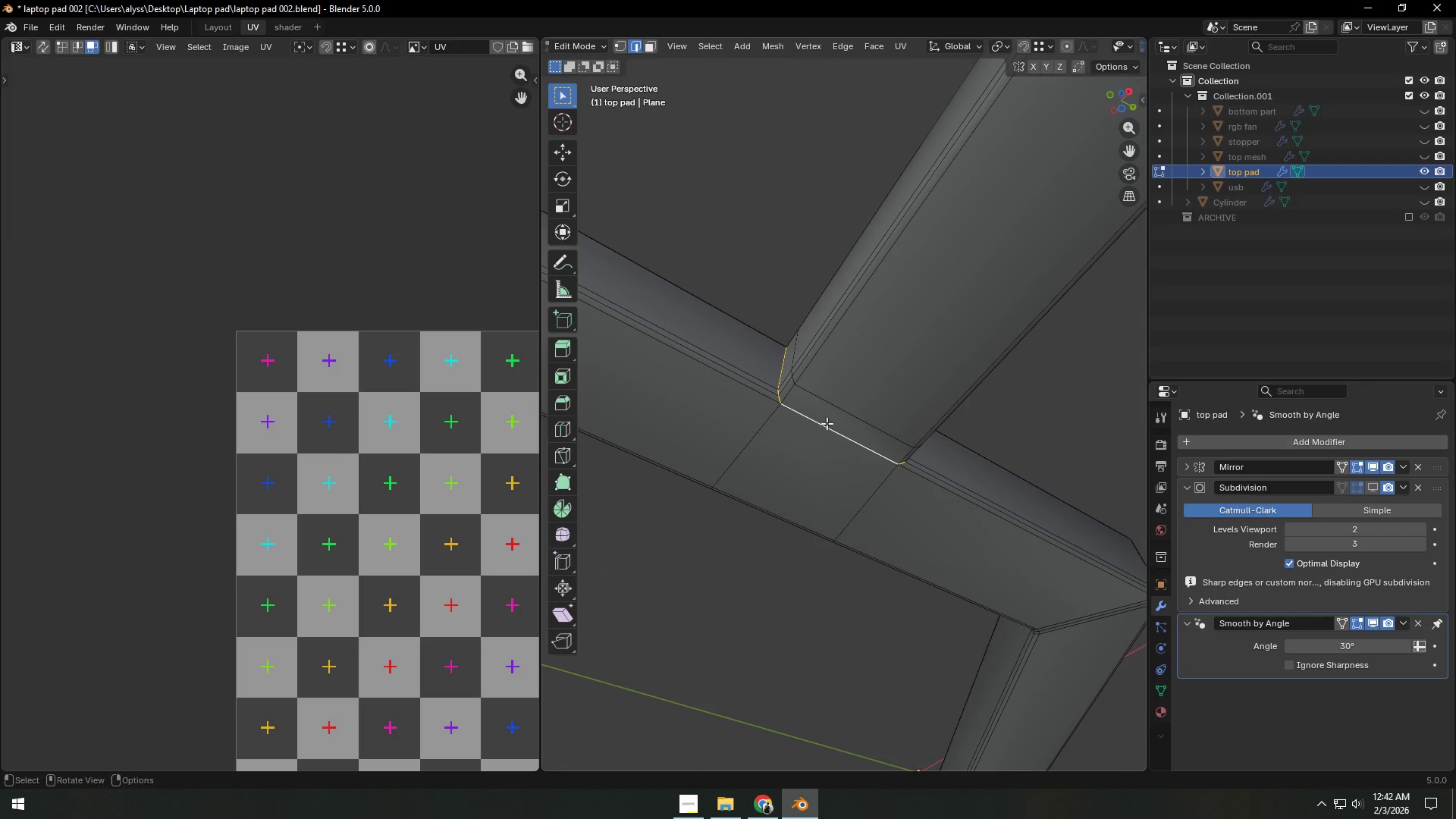 
key(Control+E)
 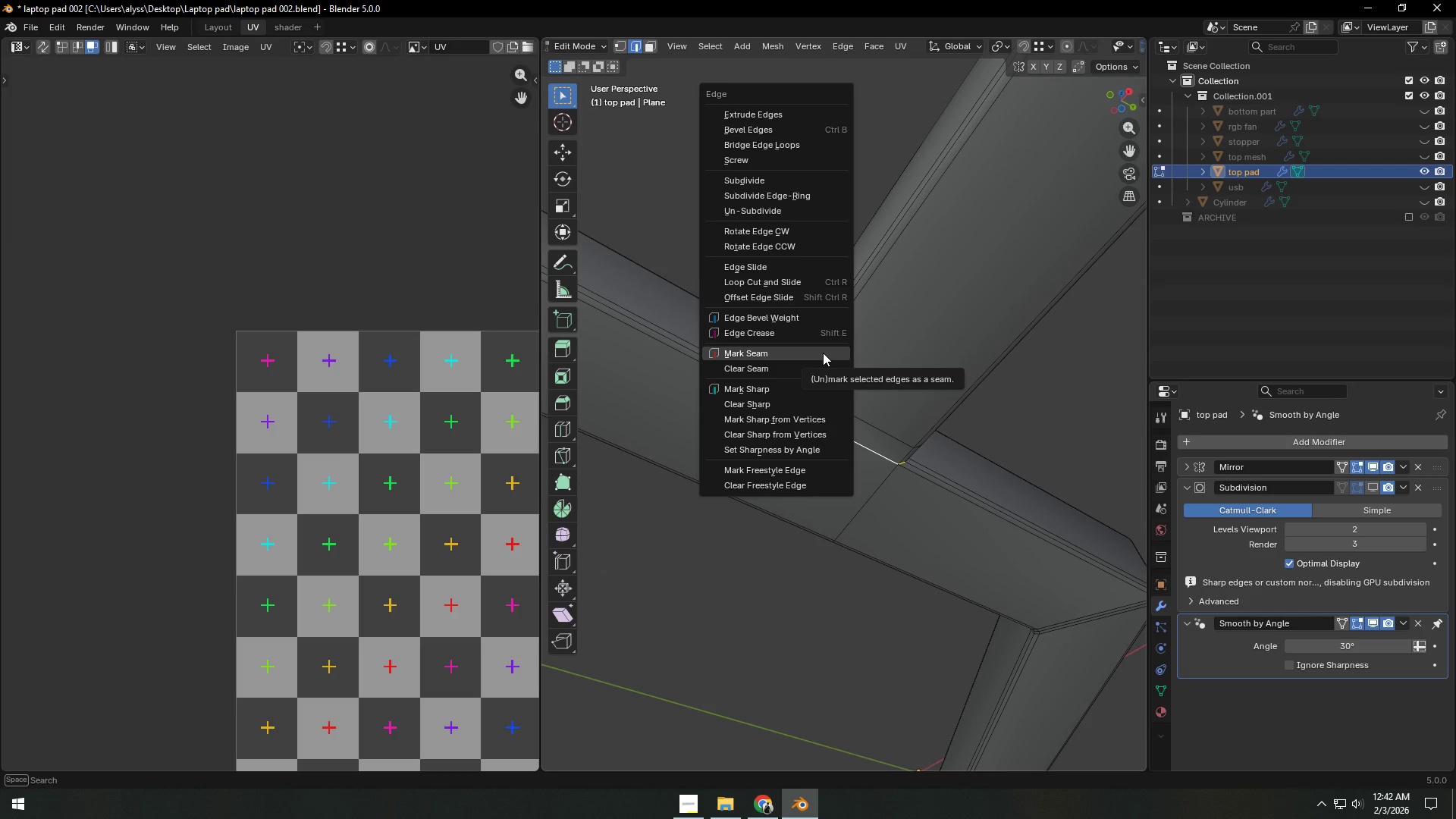 
left_click([823, 353])
 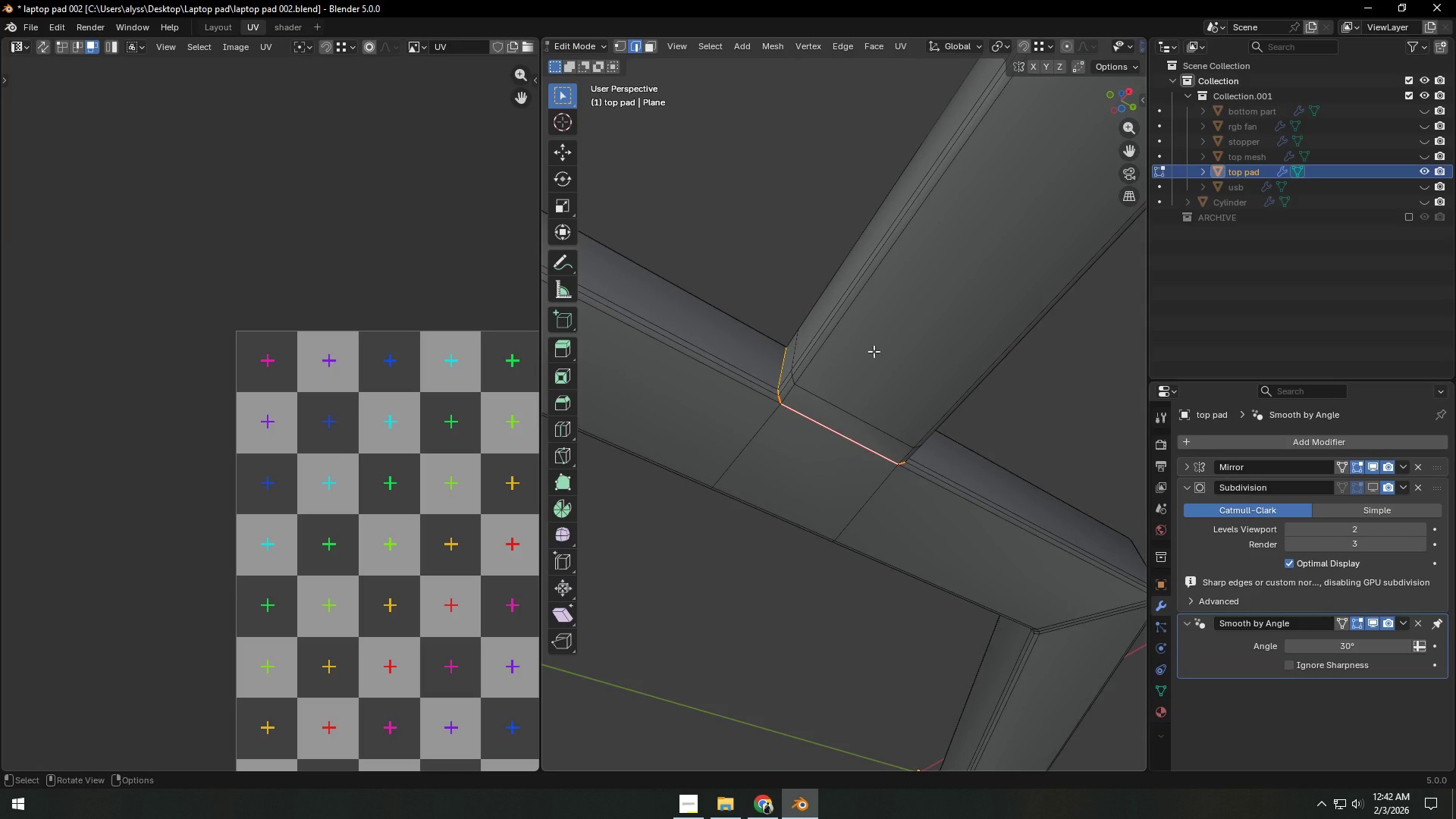 
scroll: coordinate [896, 356], scroll_direction: down, amount: 5.0
 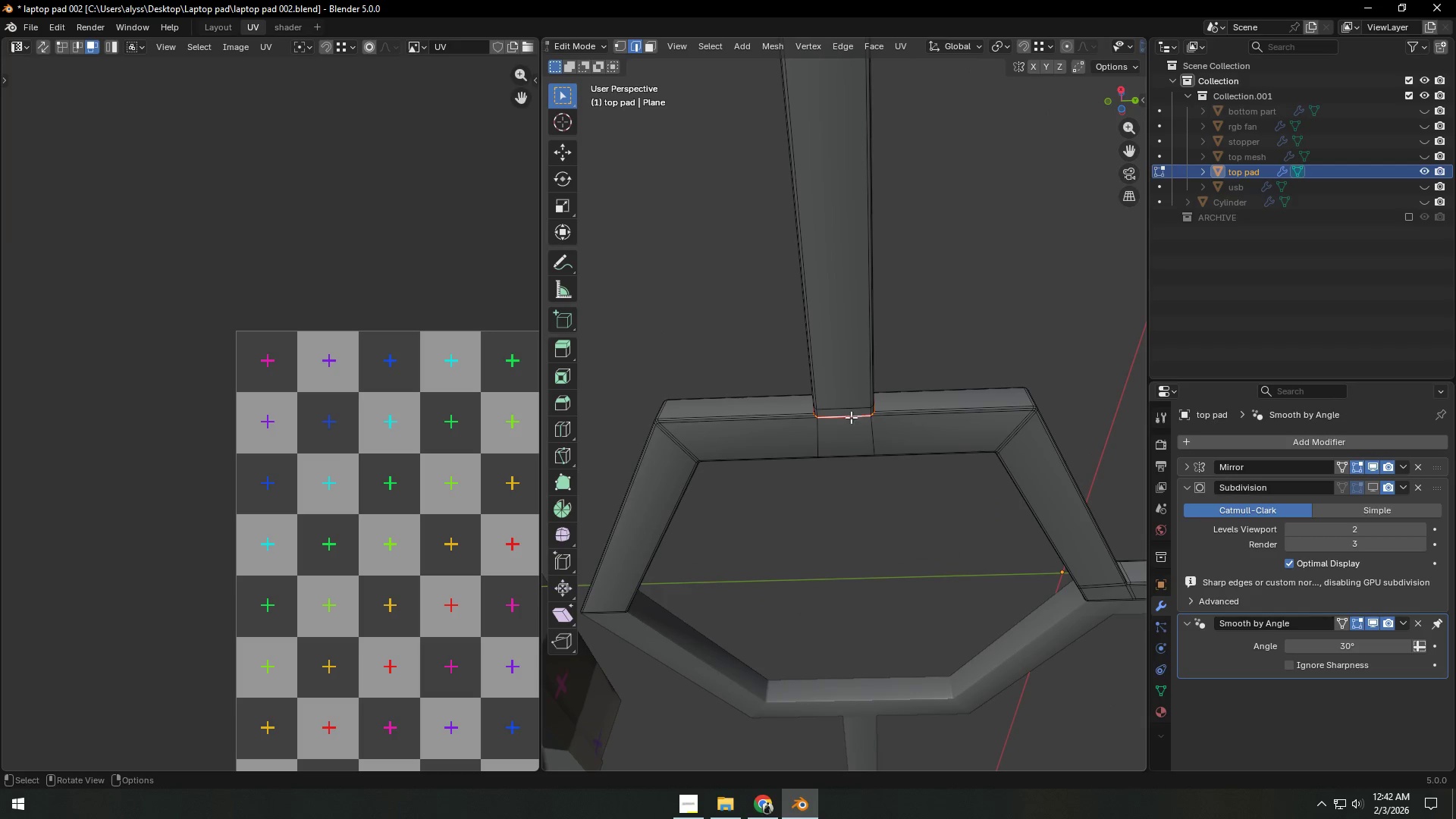 
scroll: coordinate [797, 422], scroll_direction: up, amount: 3.0
 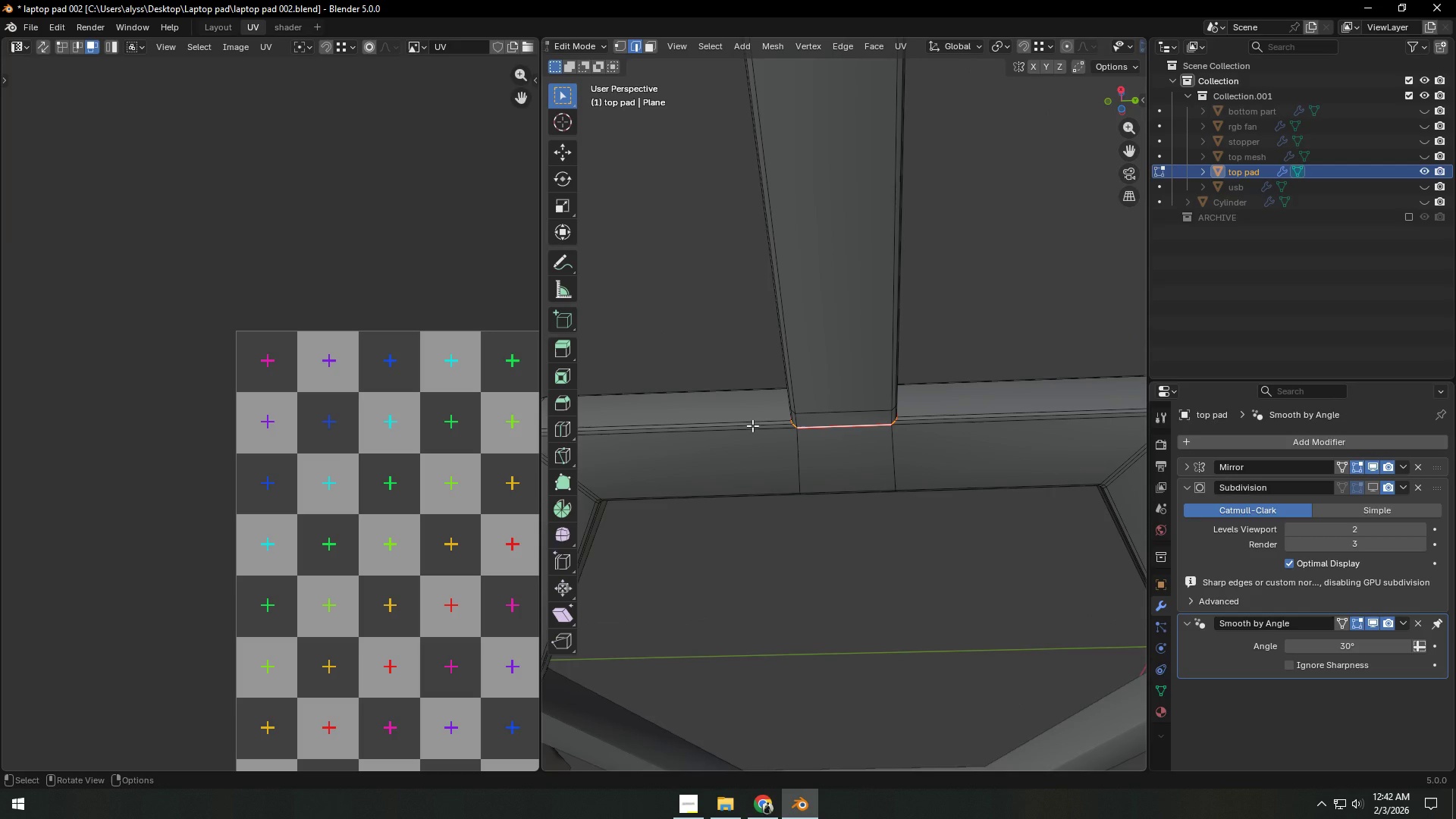 
left_click([752, 425])
 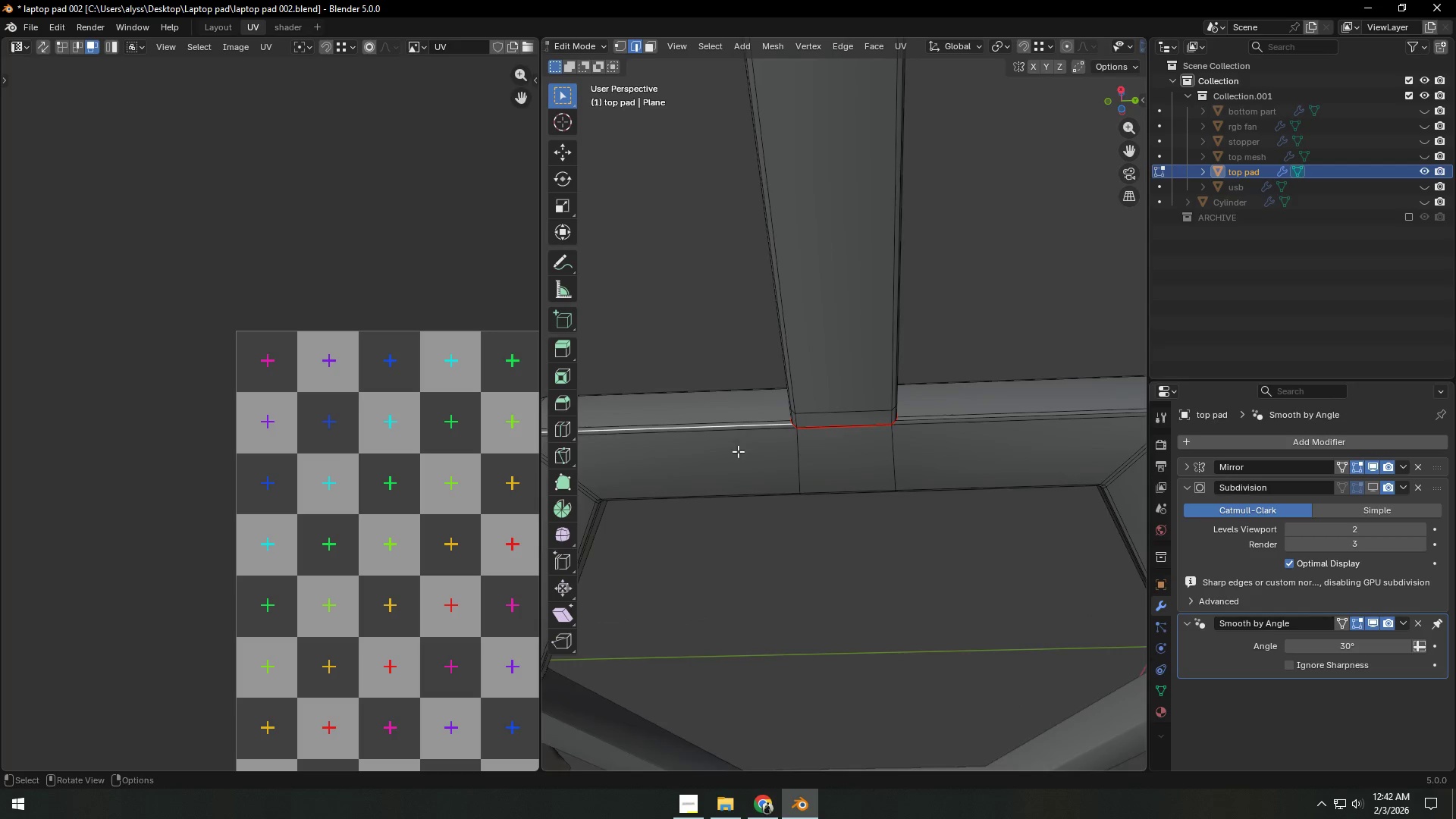 
scroll: coordinate [951, 522], scroll_direction: down, amount: 6.0
 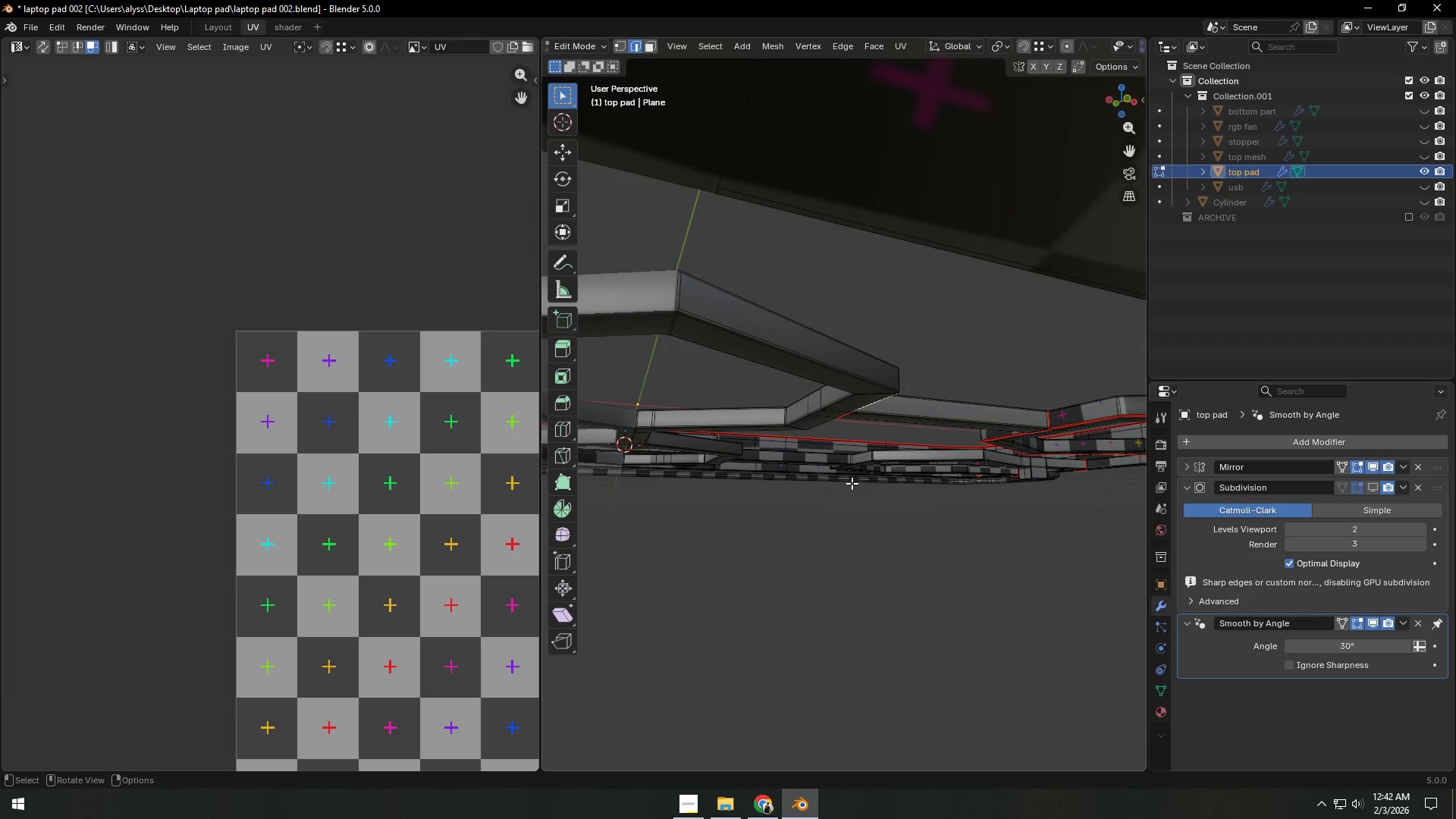 
hold_key(key=ShiftLeft, duration=0.39)
 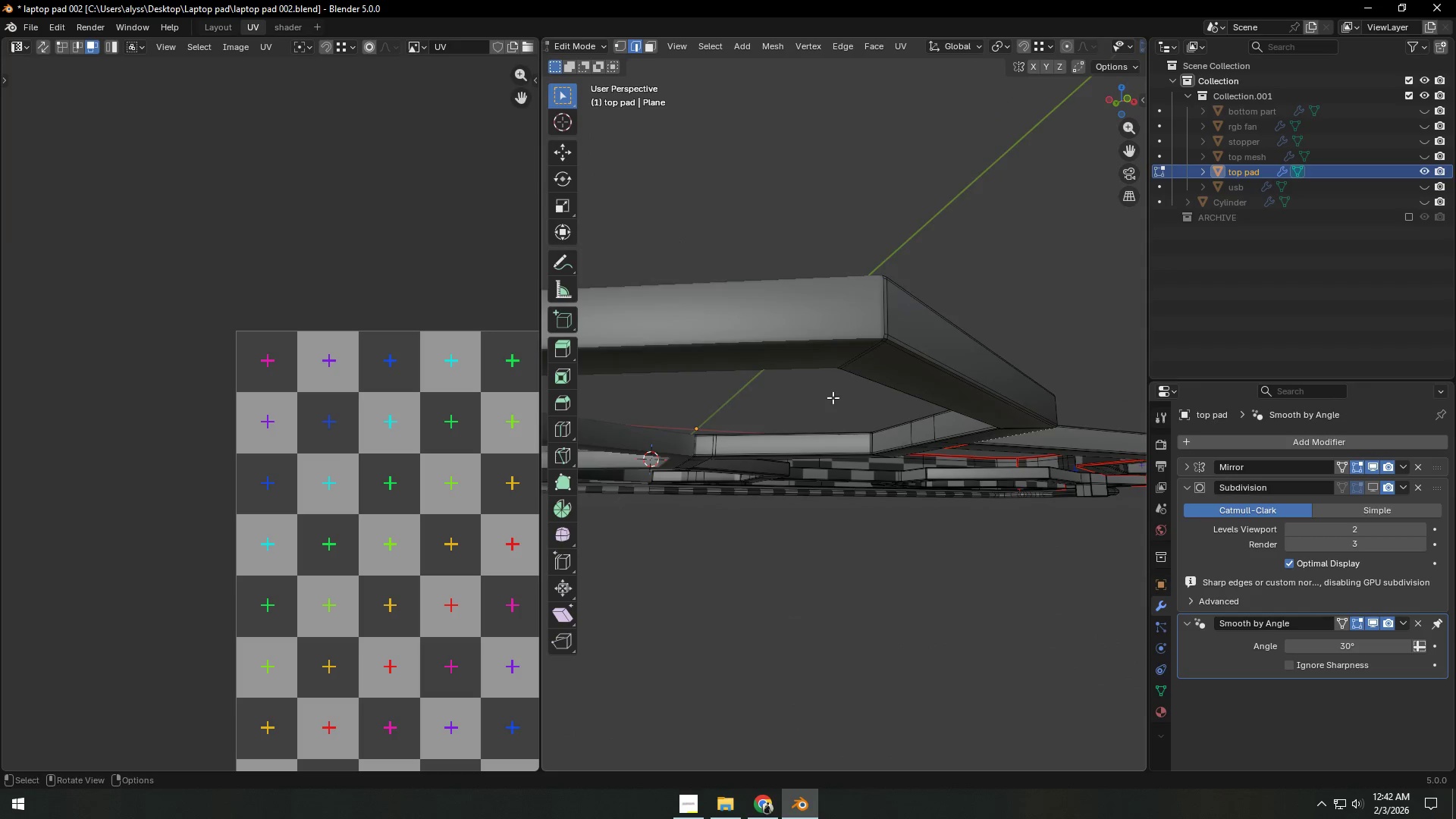 
scroll: coordinate [833, 397], scroll_direction: up, amount: 2.0
 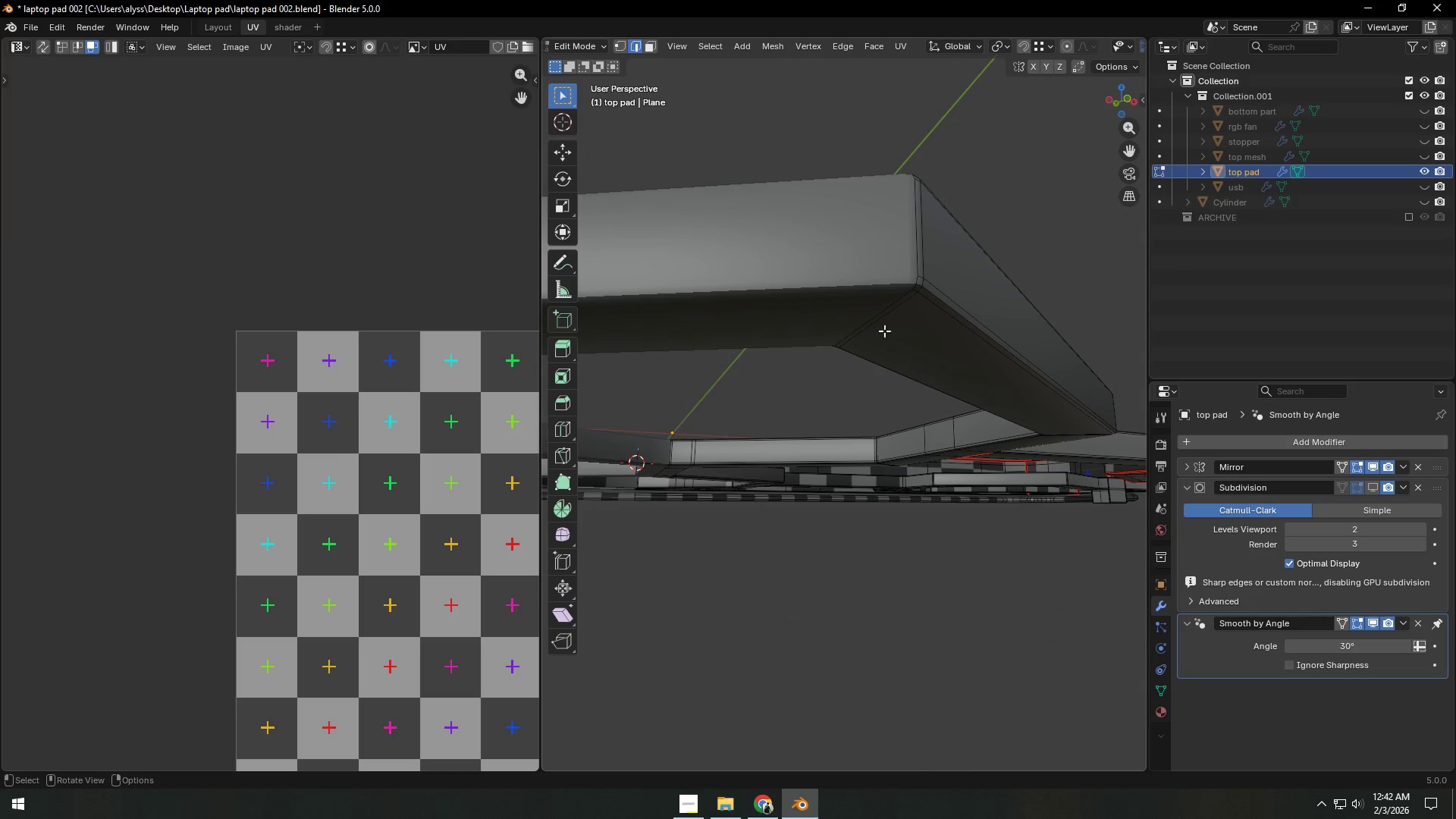 
hold_key(key=ControlLeft, duration=0.86)
left_click([917, 284])
 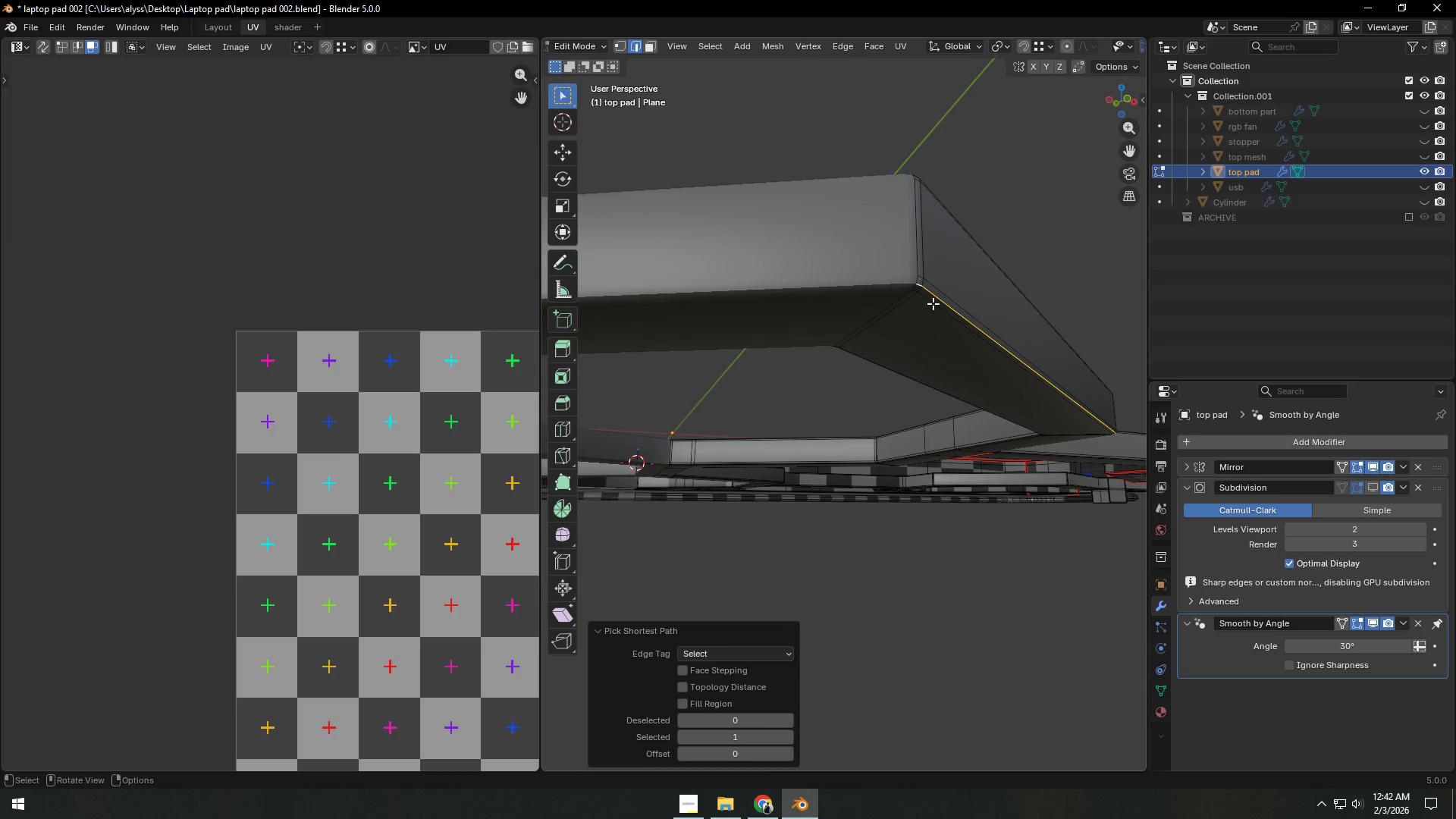 
key(Control+W)
 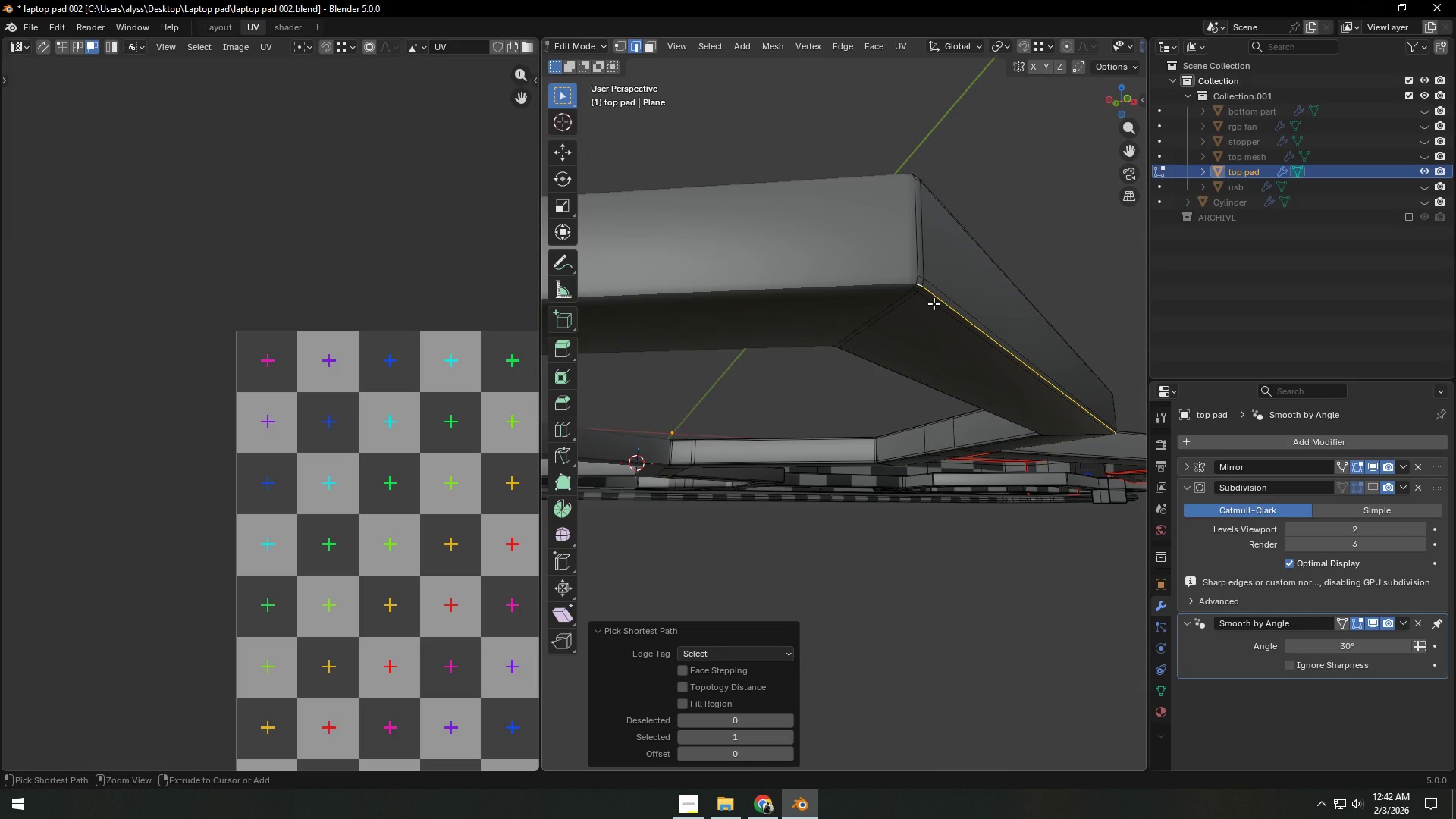 
key(Control+E)
 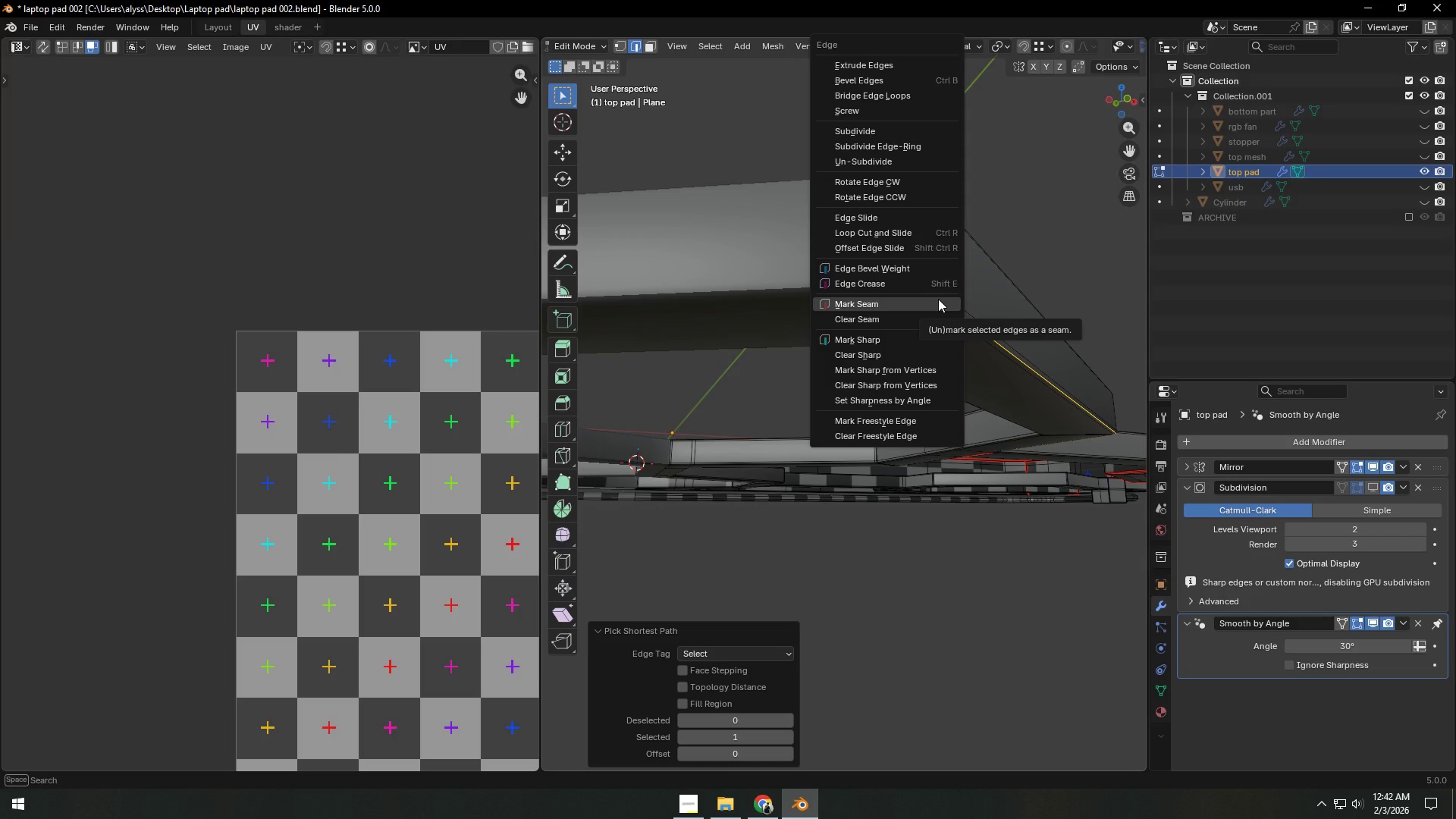 
left_click([938, 299])
 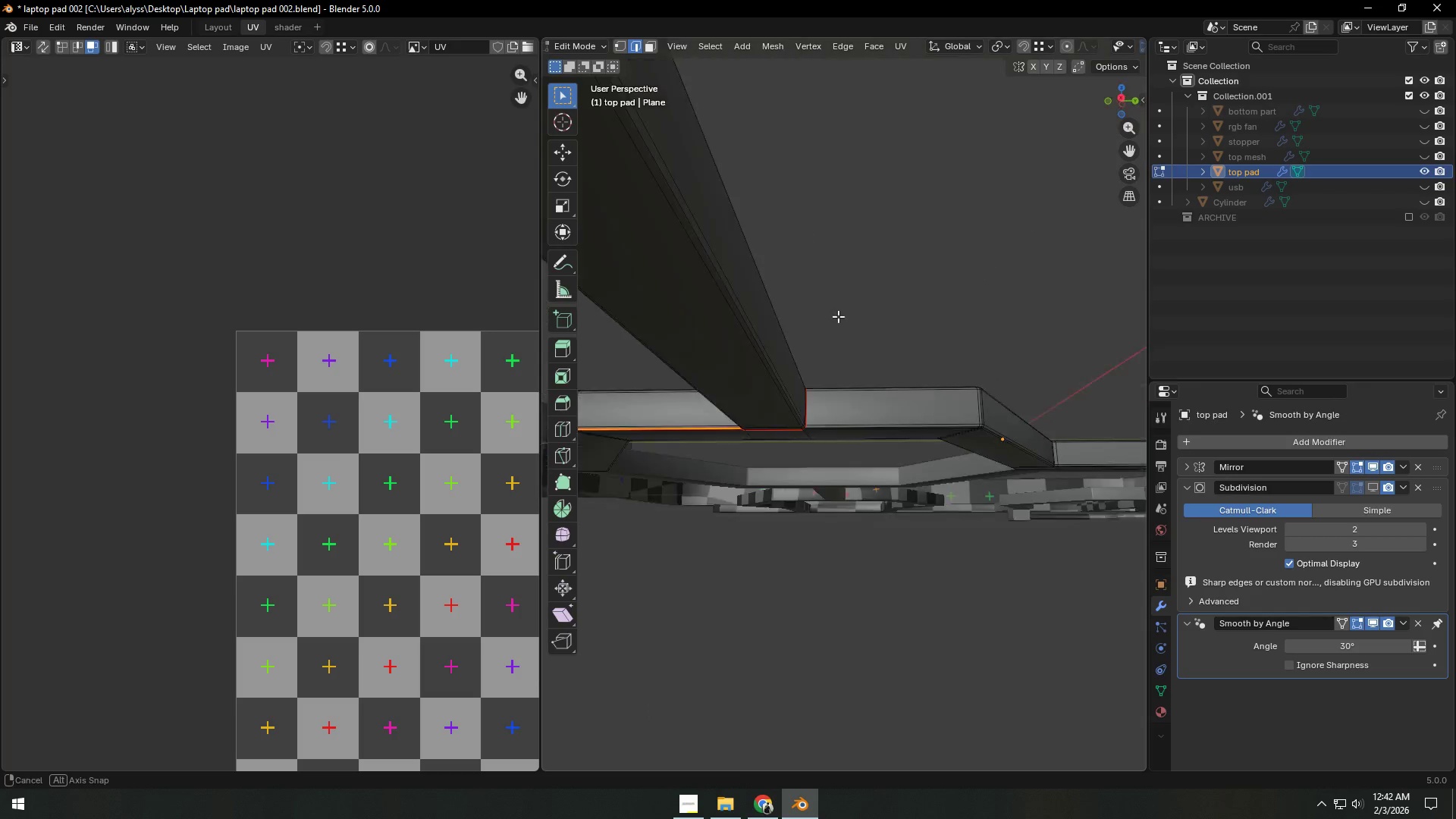 
scroll: coordinate [838, 352], scroll_direction: up, amount: 3.0
 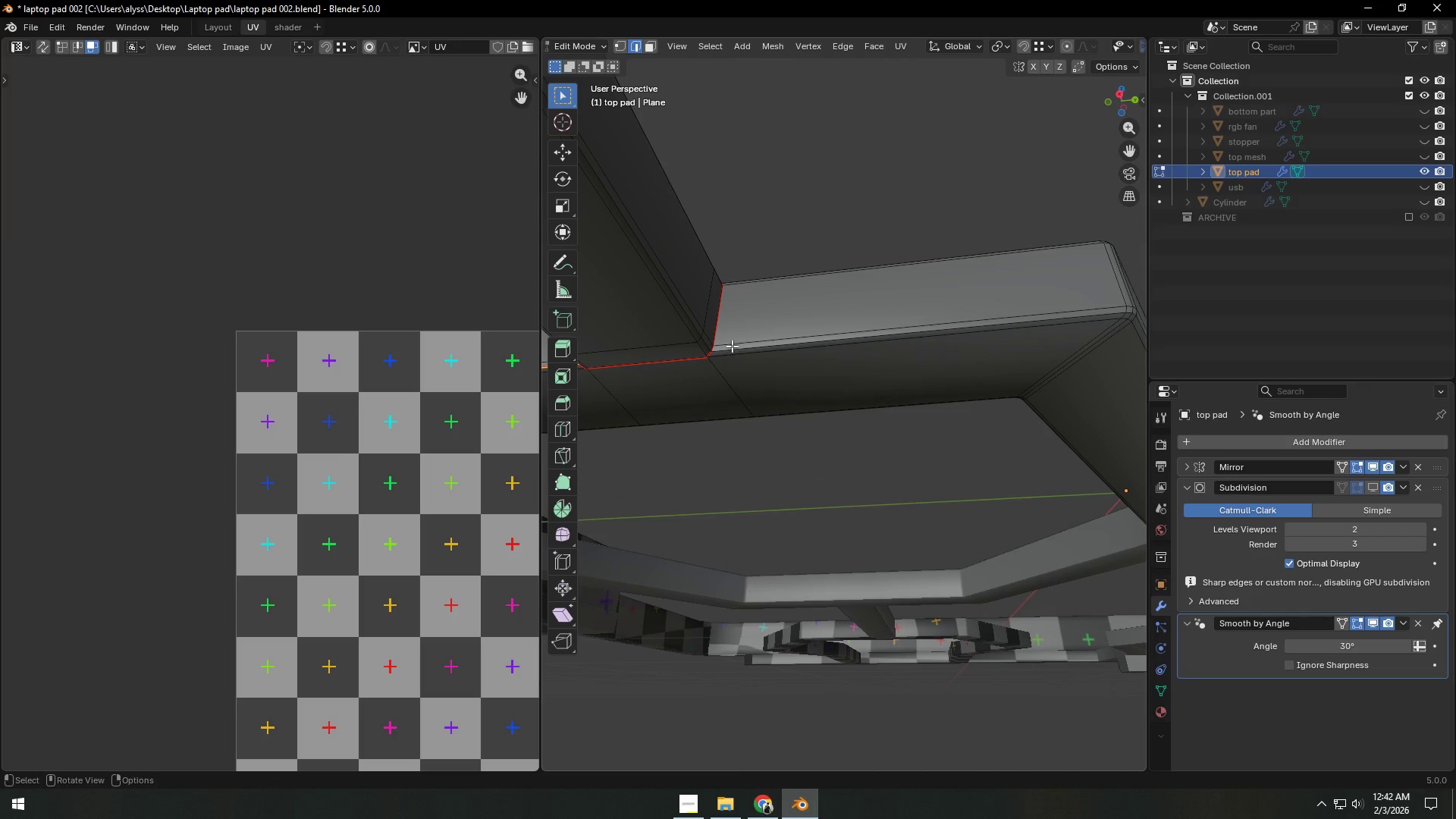 
left_click([730, 347])
 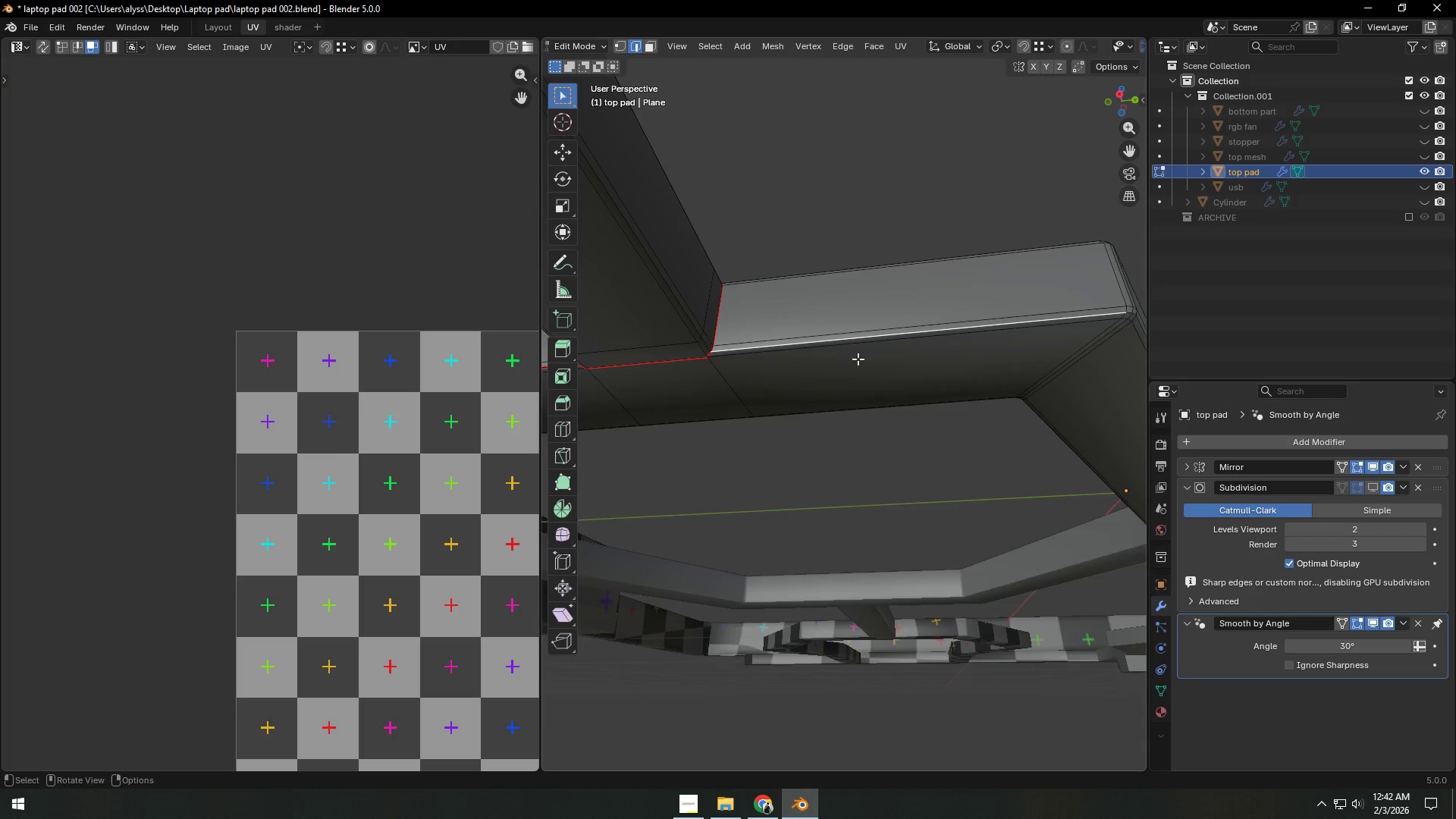 
scroll: coordinate [935, 375], scroll_direction: down, amount: 4.0
 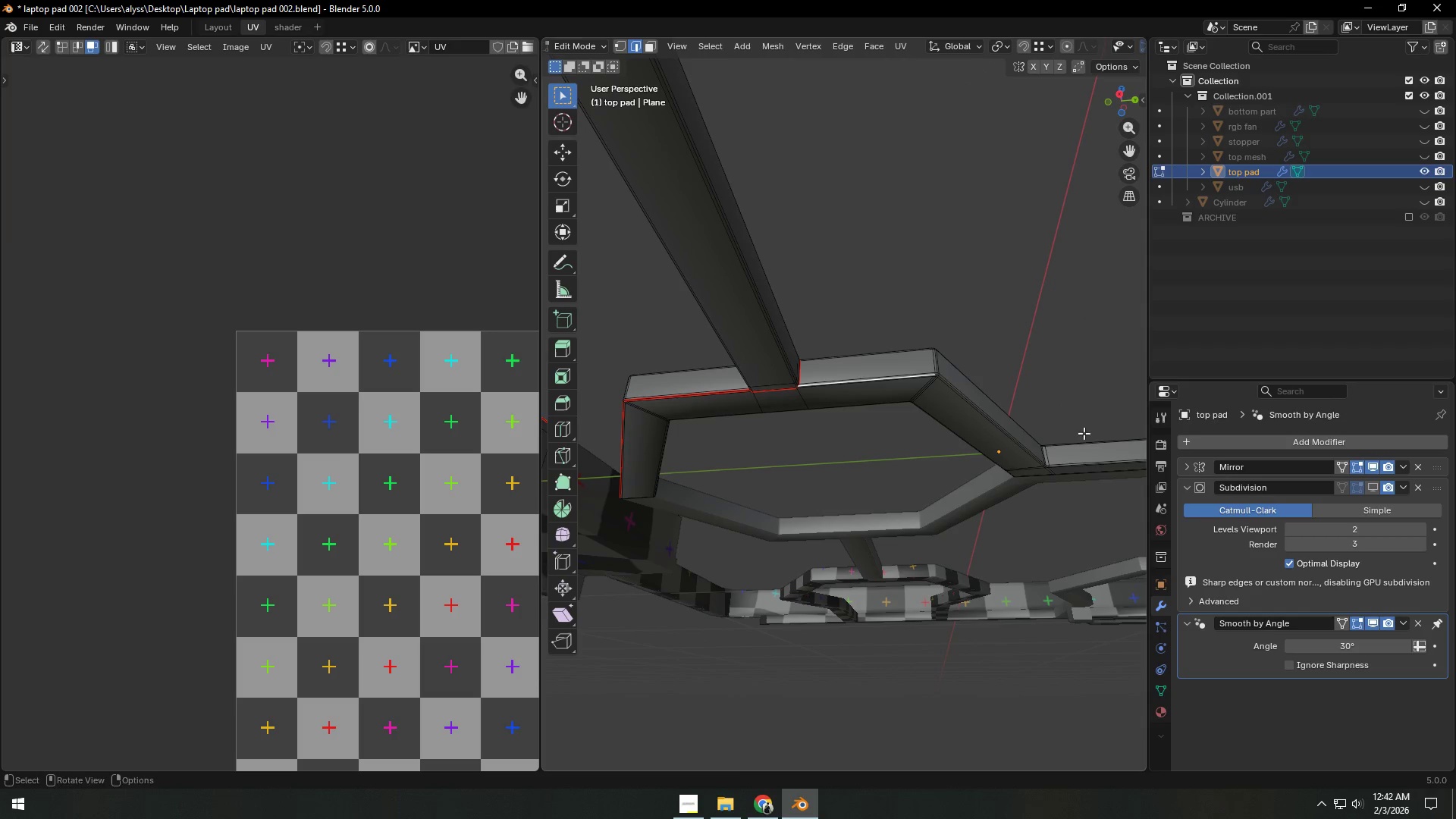 
hold_key(key=ShiftLeft, duration=0.86)
 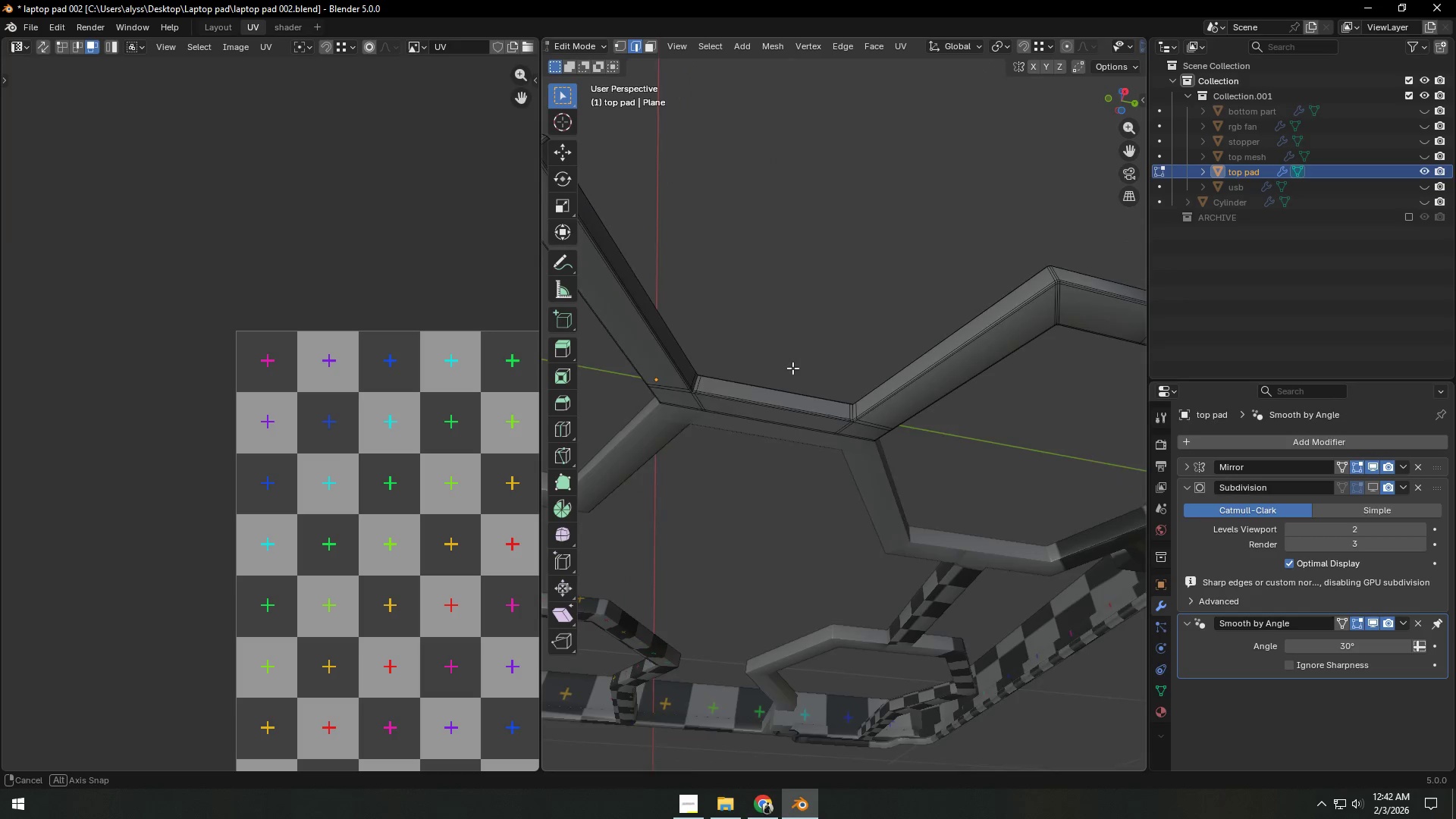 
scroll: coordinate [849, 444], scroll_direction: up, amount: 8.0
 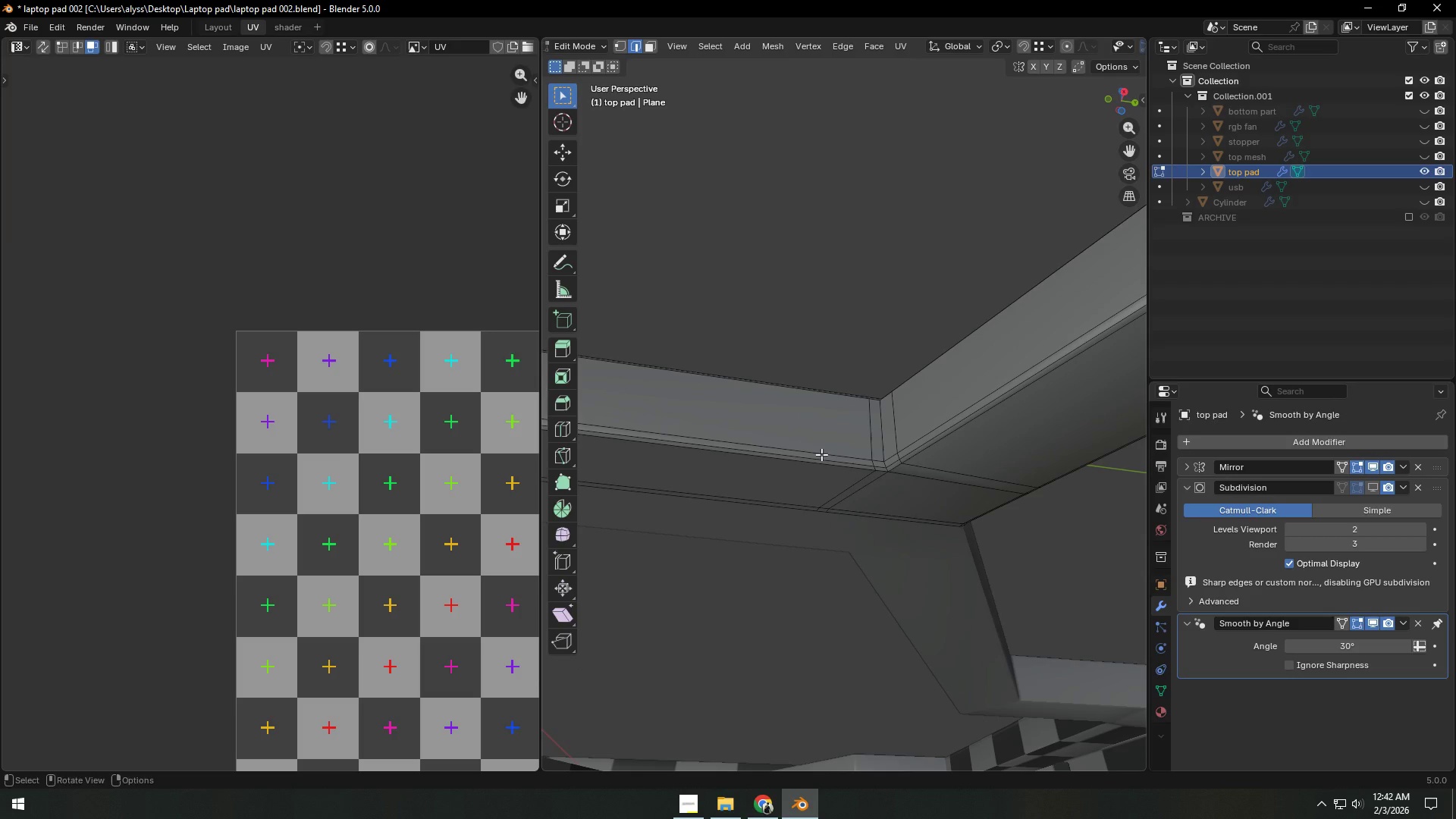 
hold_key(key=ControlLeft, duration=0.62)
left_click([811, 457])
 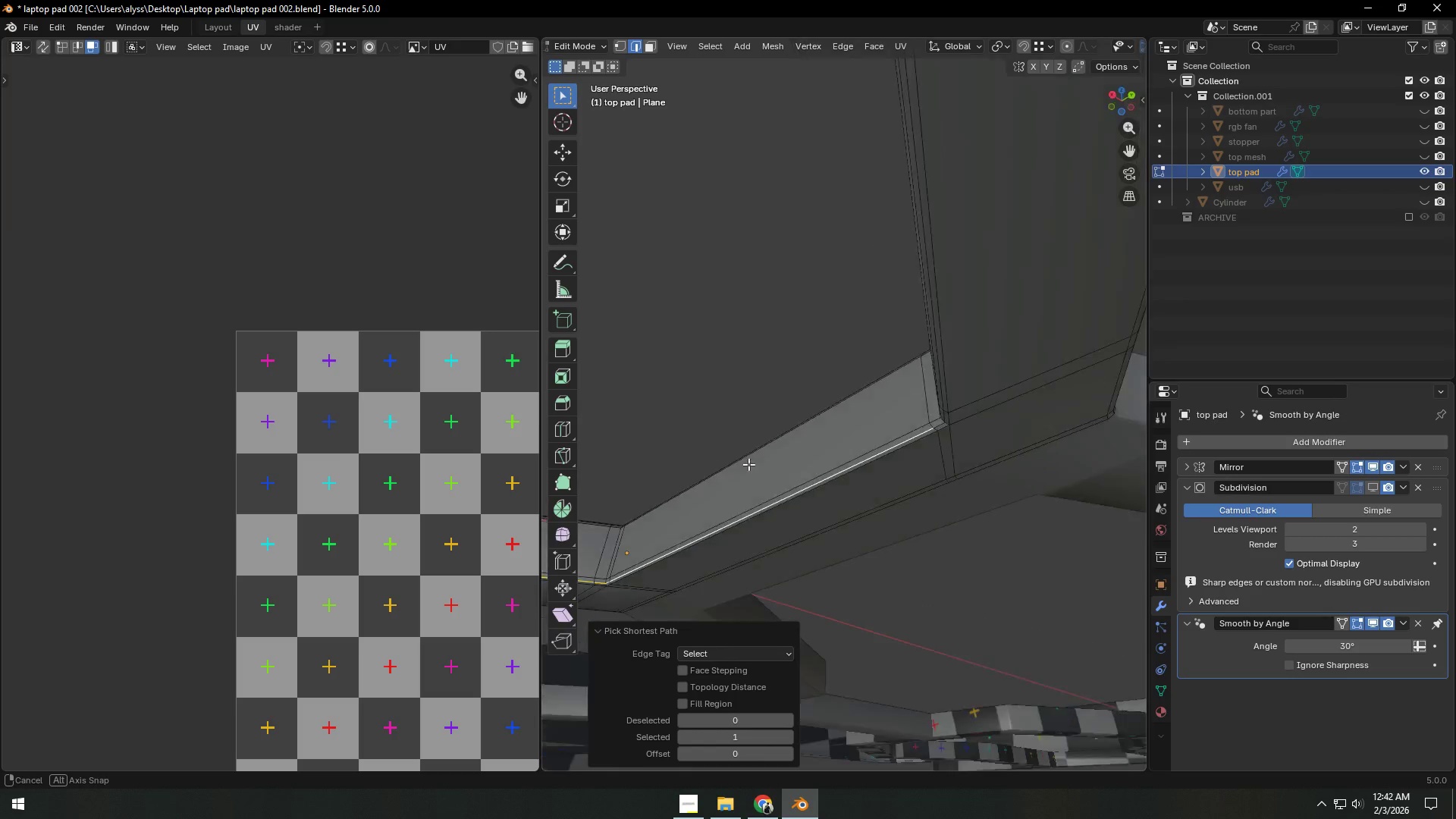 
hold_key(key=ShiftLeft, duration=0.86)
 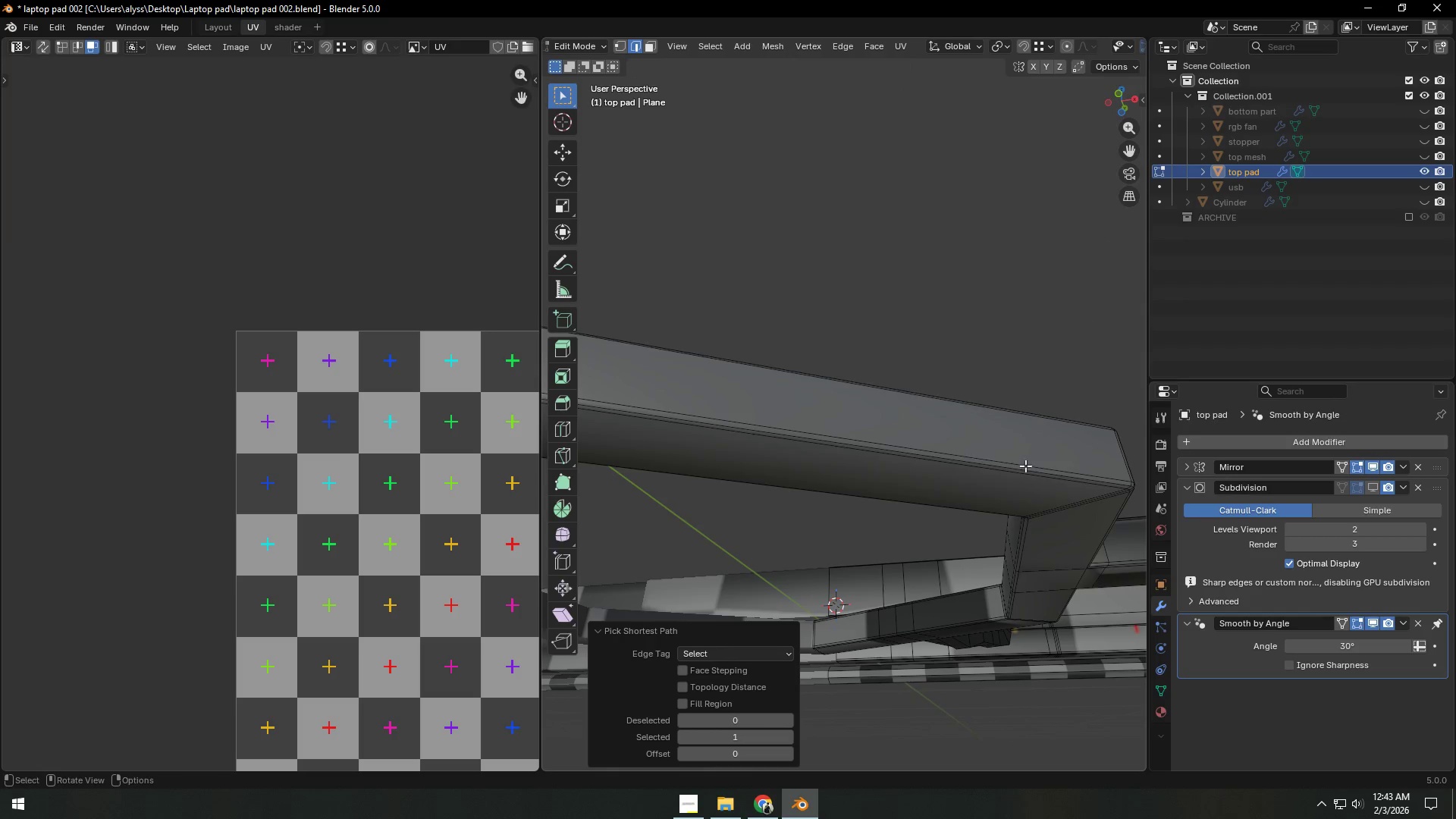 
hold_key(key=ControlLeft, duration=0.75)
 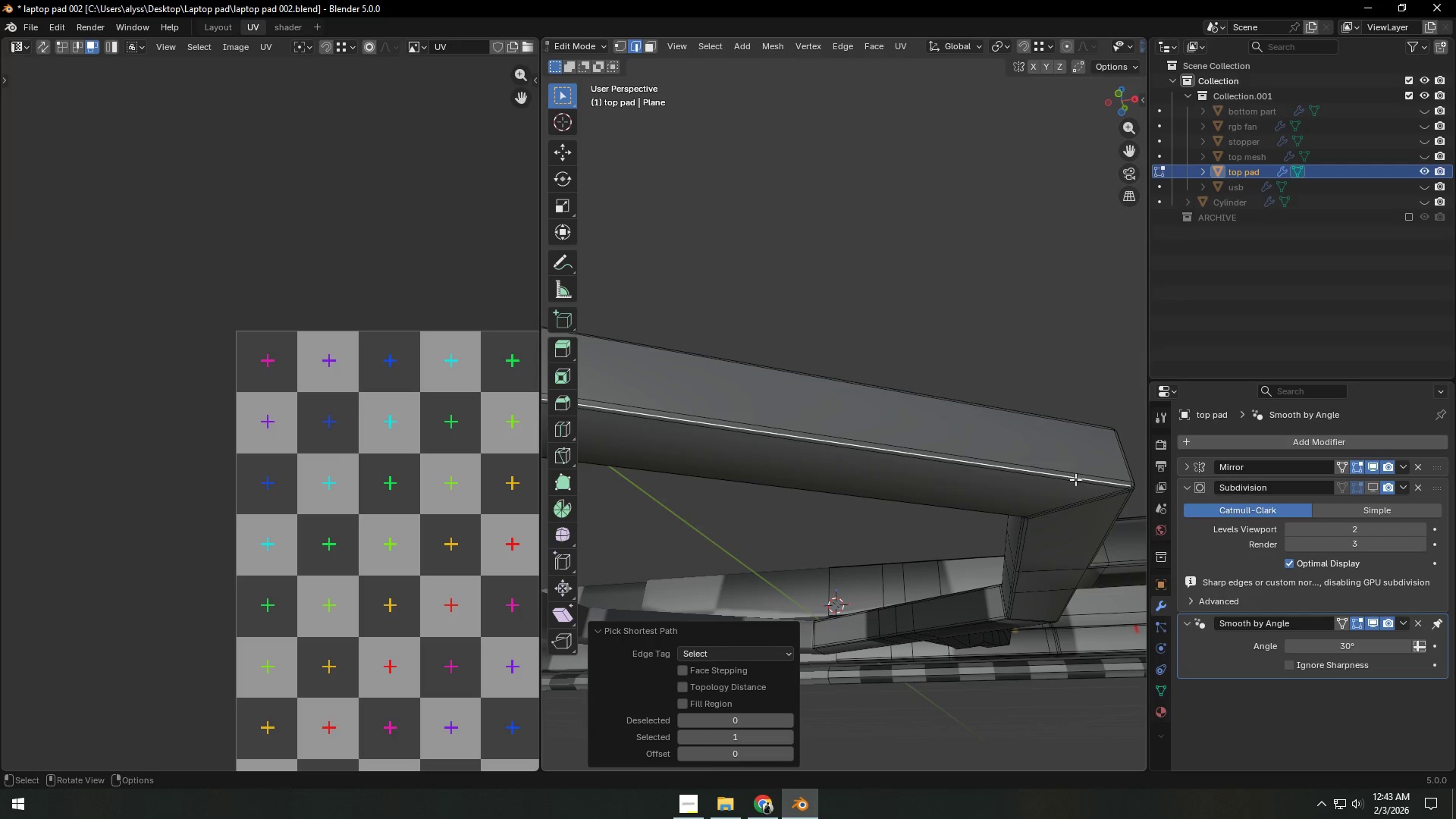 
hold_key(key=ShiftLeft, duration=0.53)
 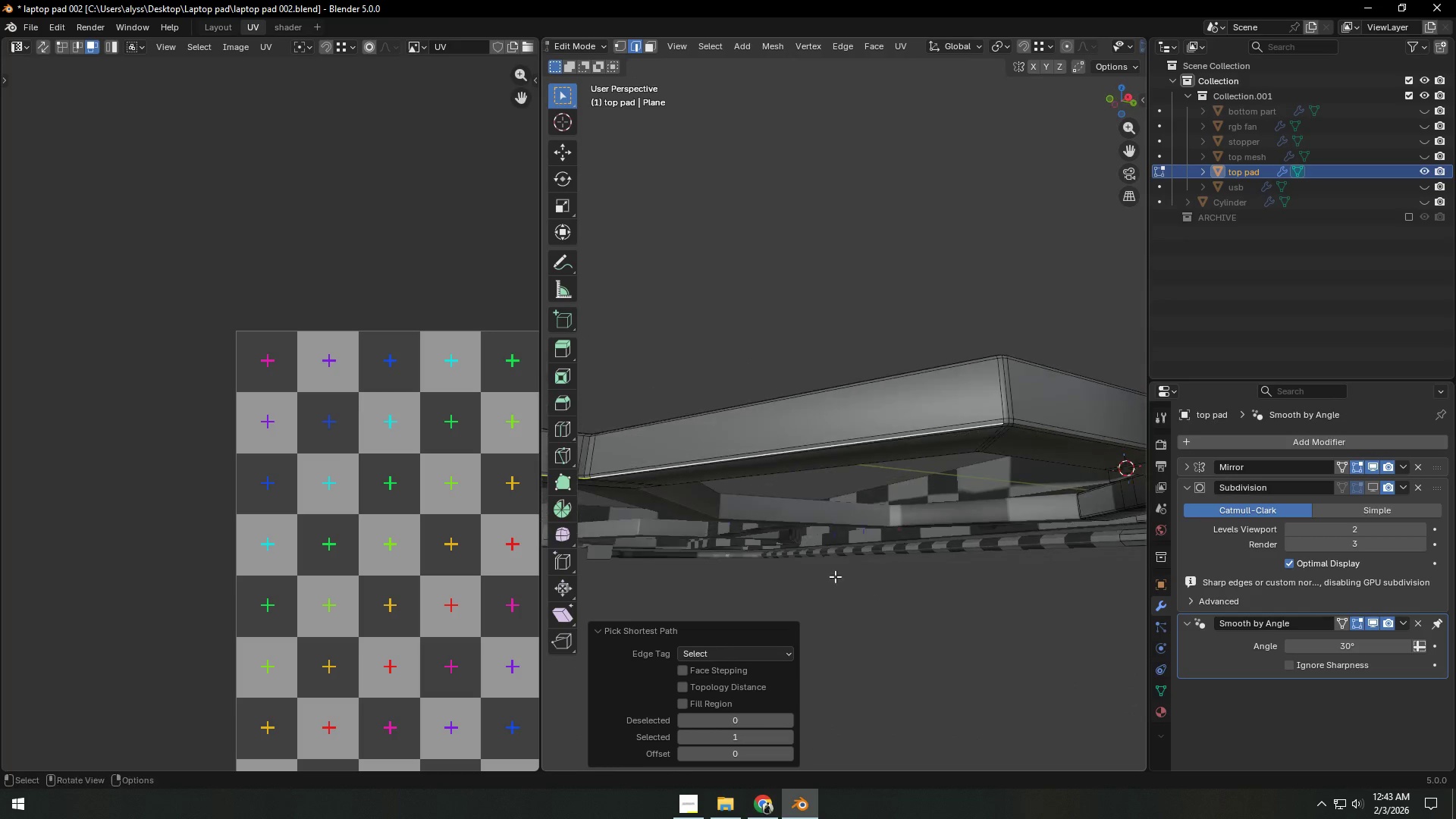 
hold_key(key=ShiftLeft, duration=0.66)
 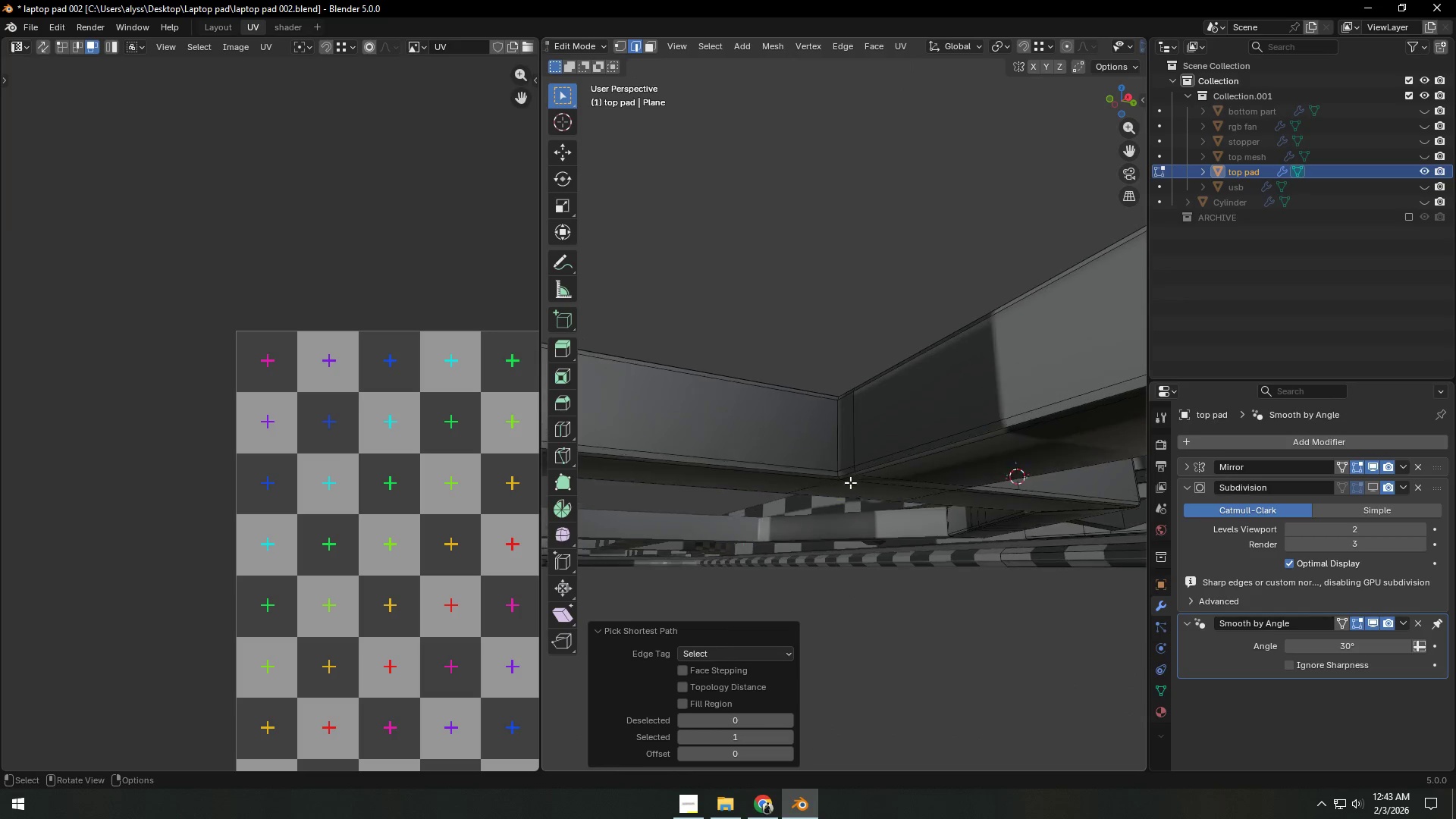 
scroll: coordinate [979, 532], scroll_direction: down, amount: 3.0
 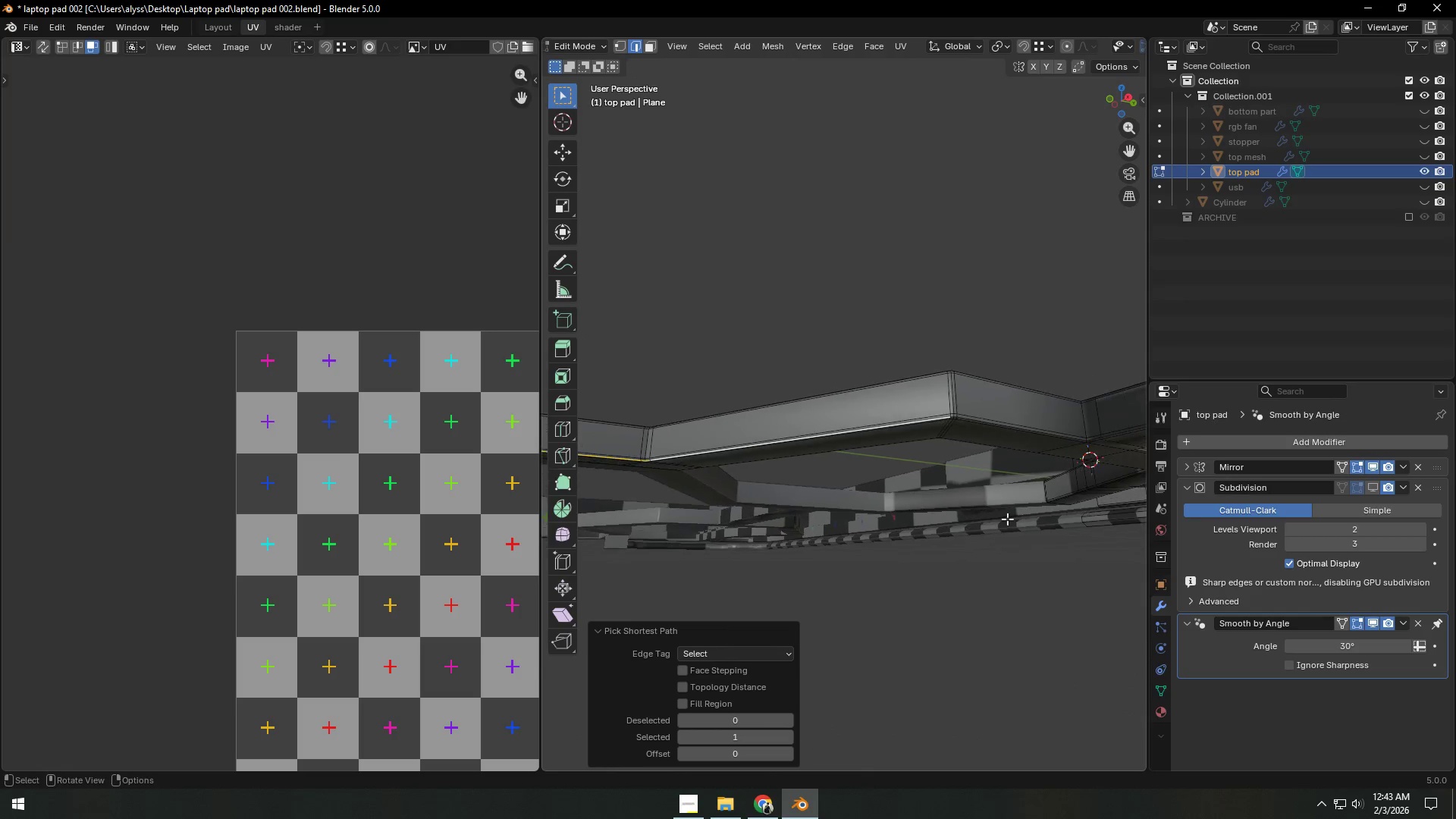 
scroll: coordinate [876, 501], scroll_direction: up, amount: 12.0
 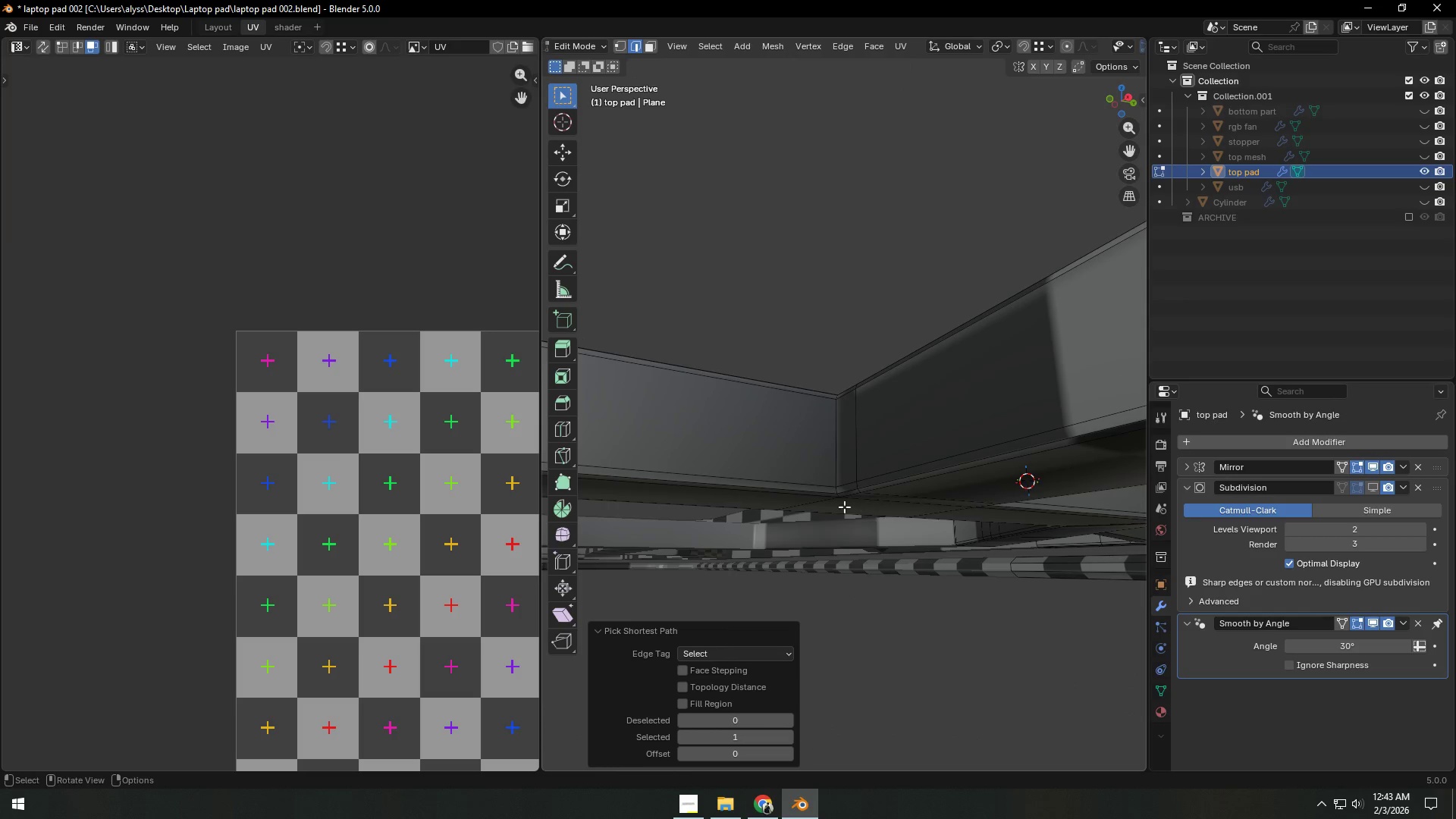 
left_click([817, 489])
 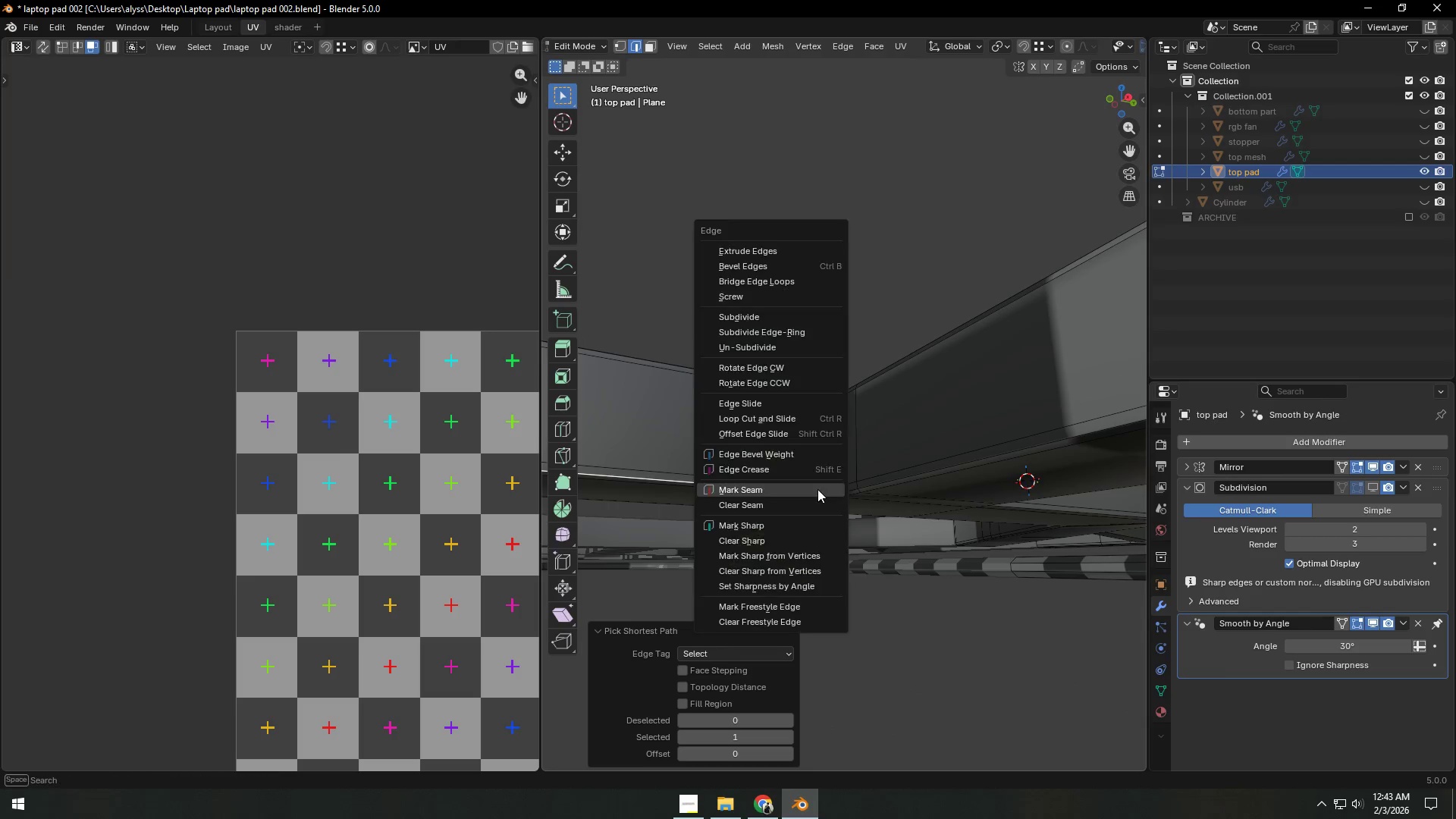 
key(Control+E)
 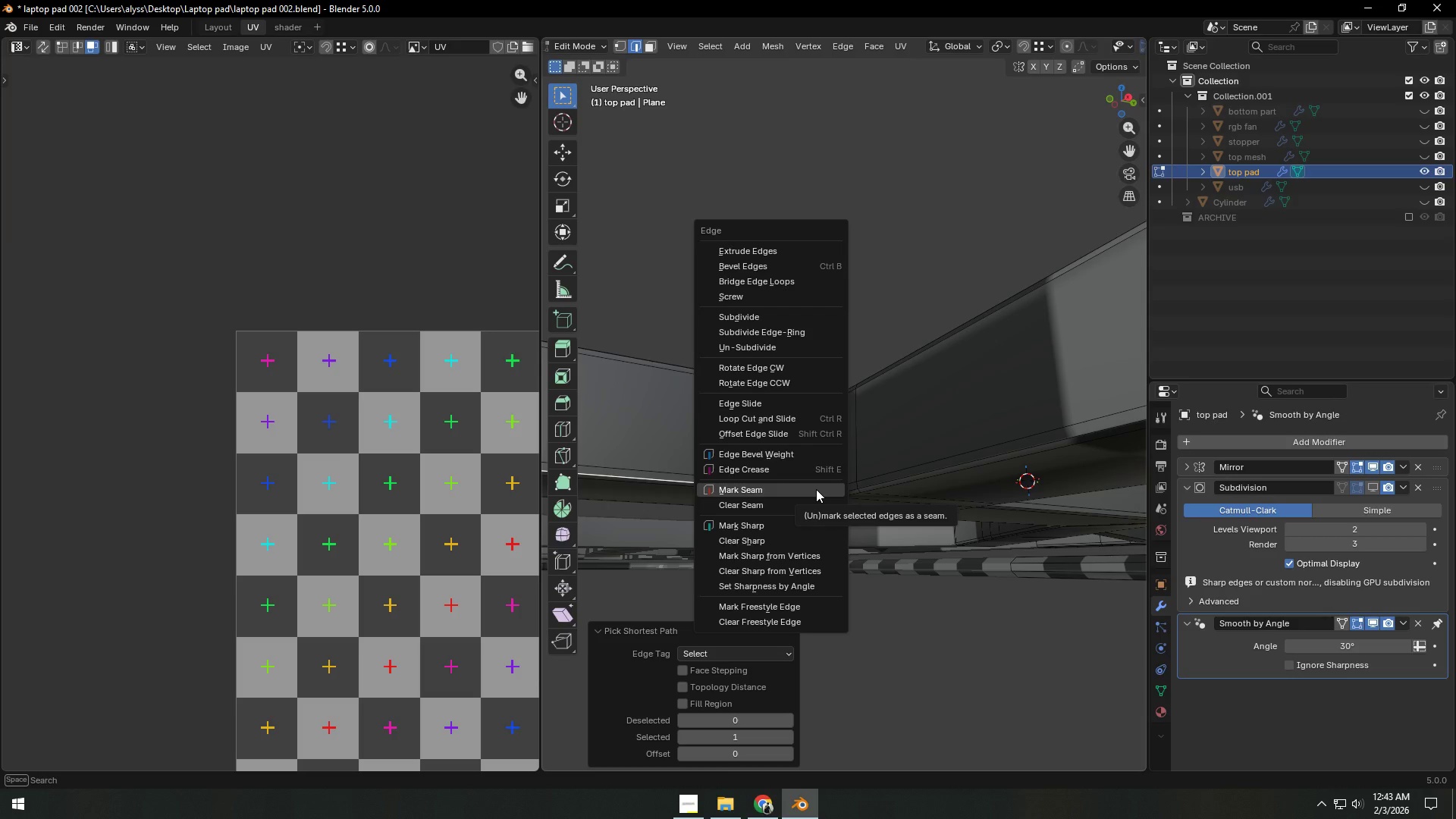 
left_click([816, 489])
 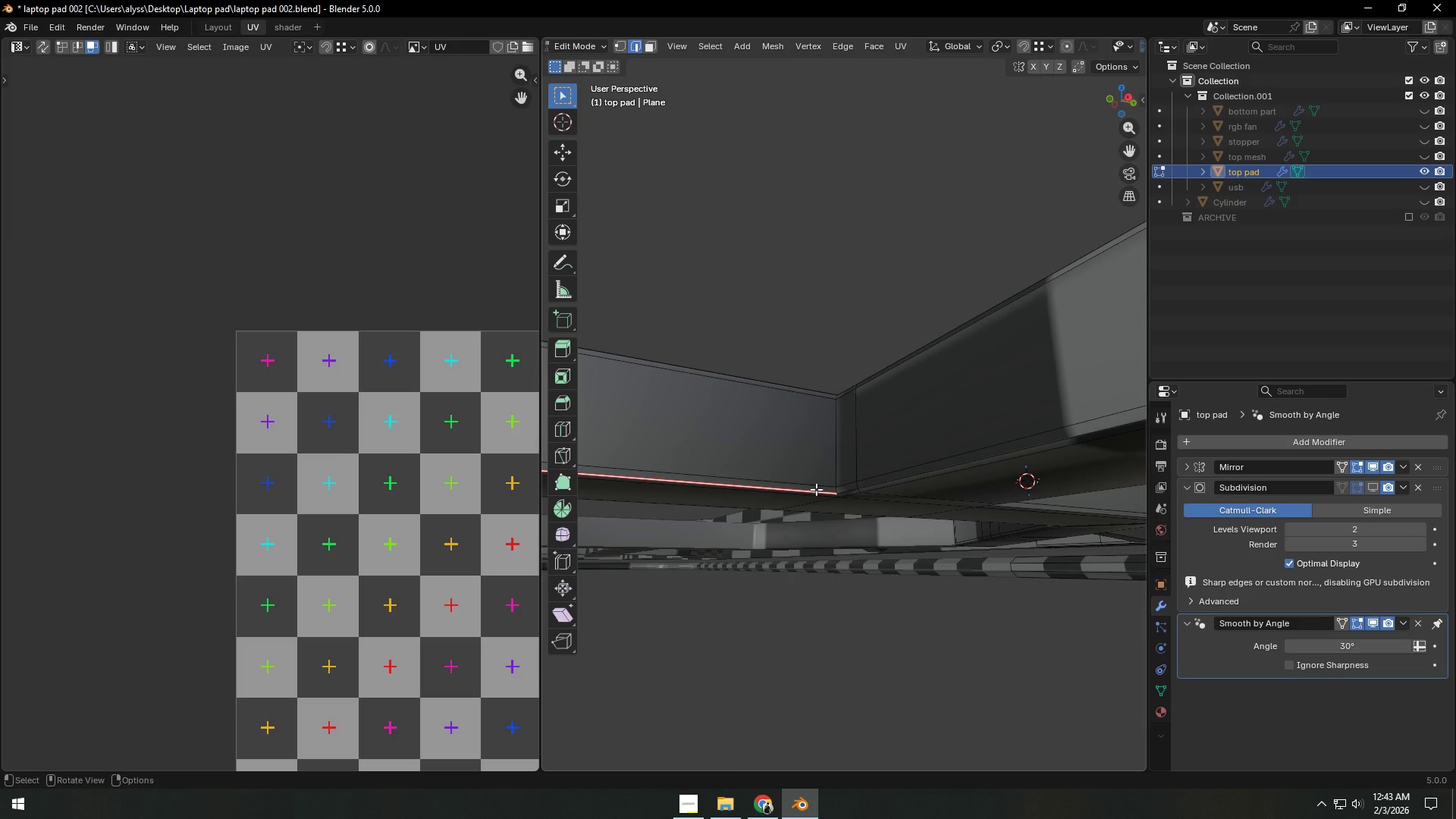 
scroll: coordinate [818, 485], scroll_direction: down, amount: 21.0
 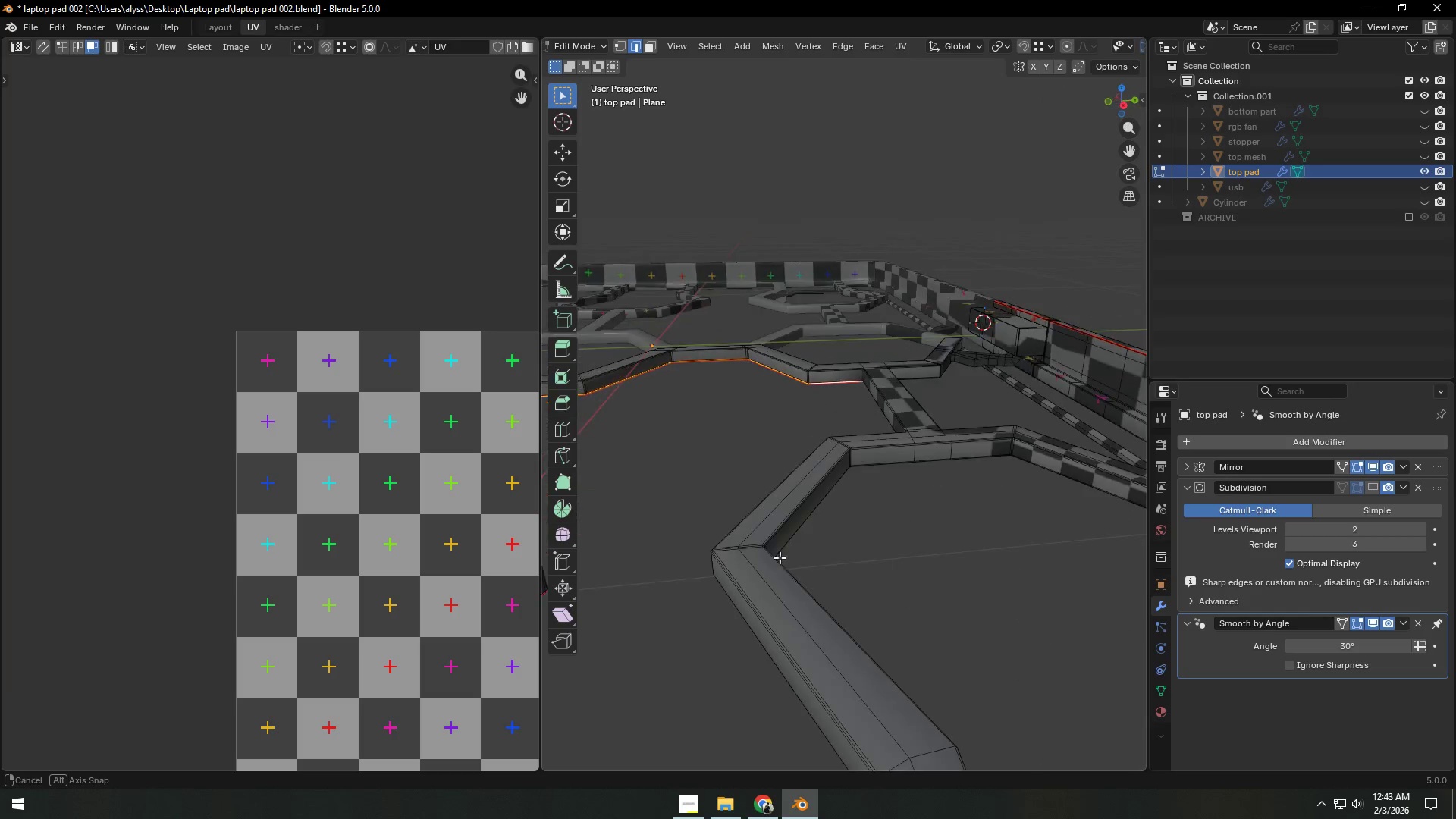 
hold_key(key=ShiftLeft, duration=0.36)
 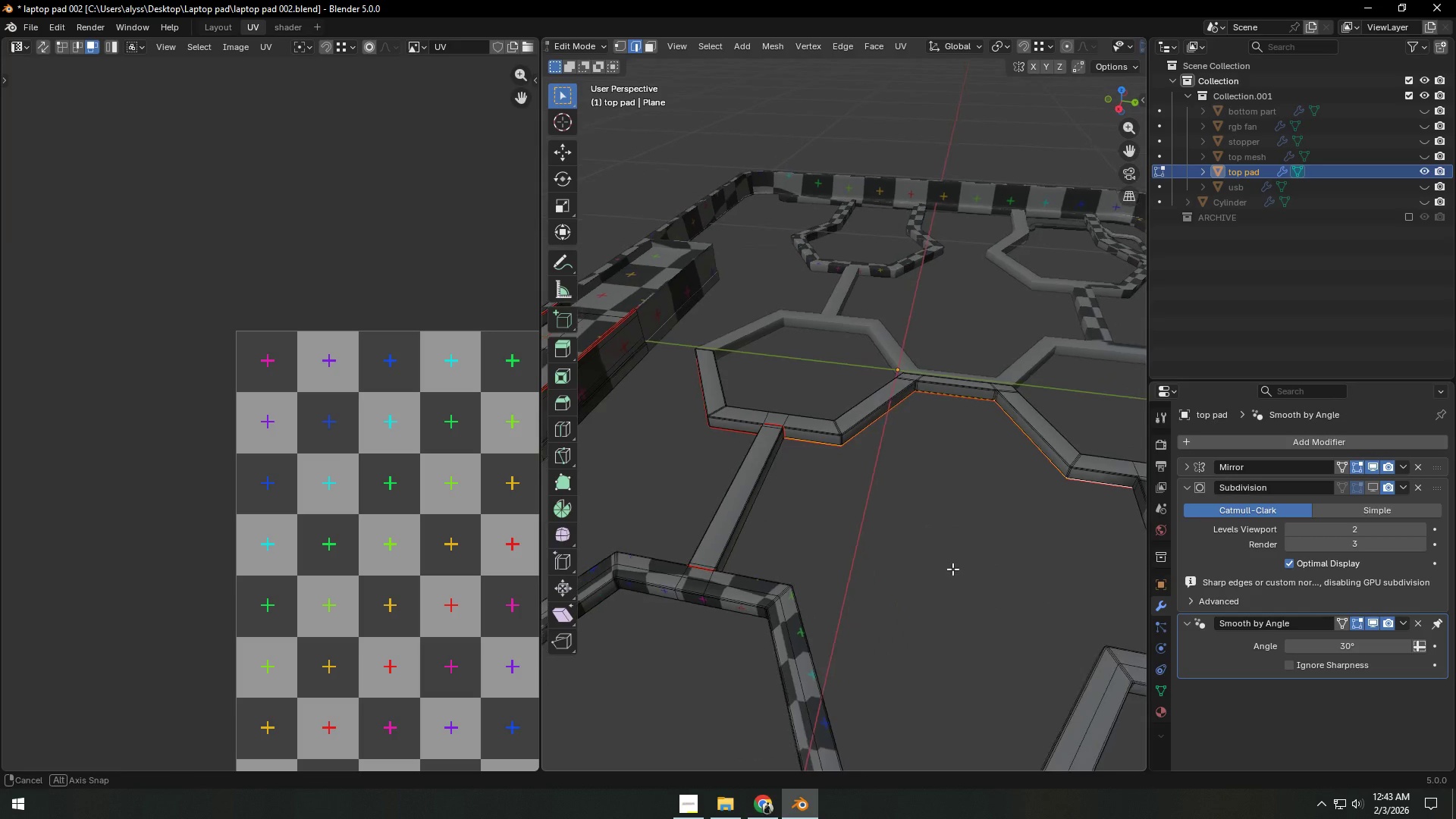 
scroll: coordinate [952, 565], scroll_direction: up, amount: 4.0
 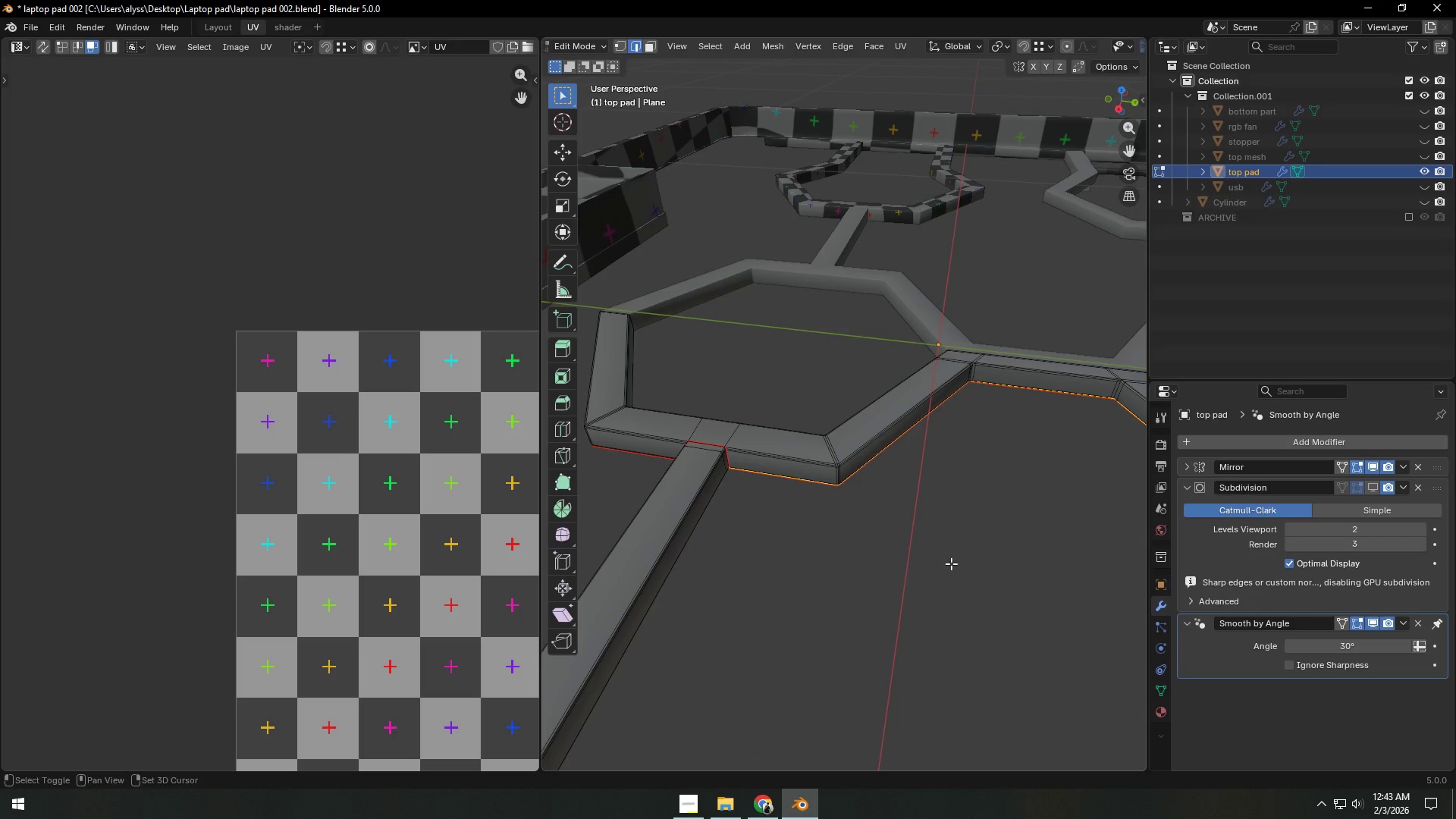 
hold_key(key=ShiftLeft, duration=1.06)
 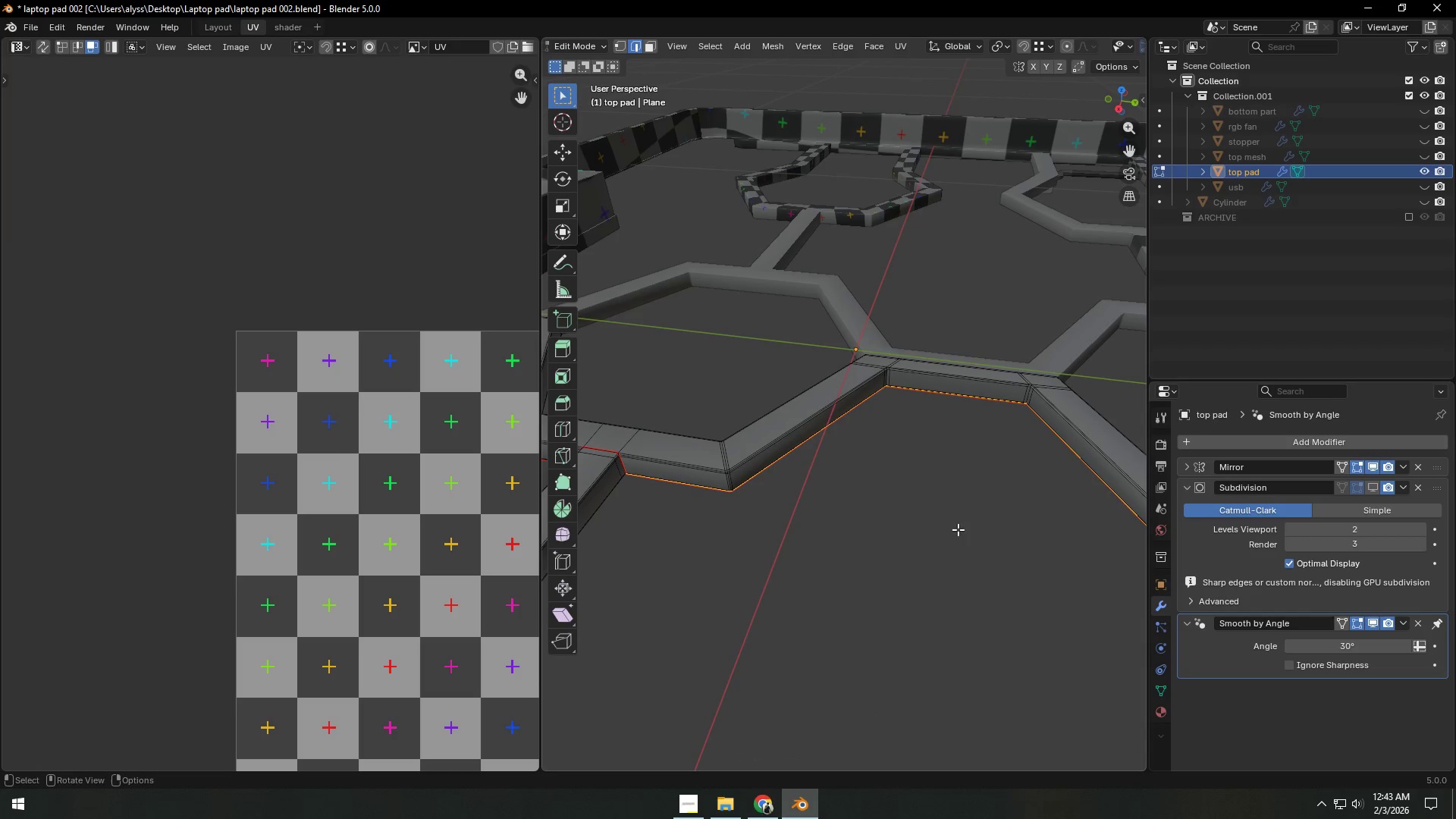 
hold_key(key=ShiftLeft, duration=0.39)
 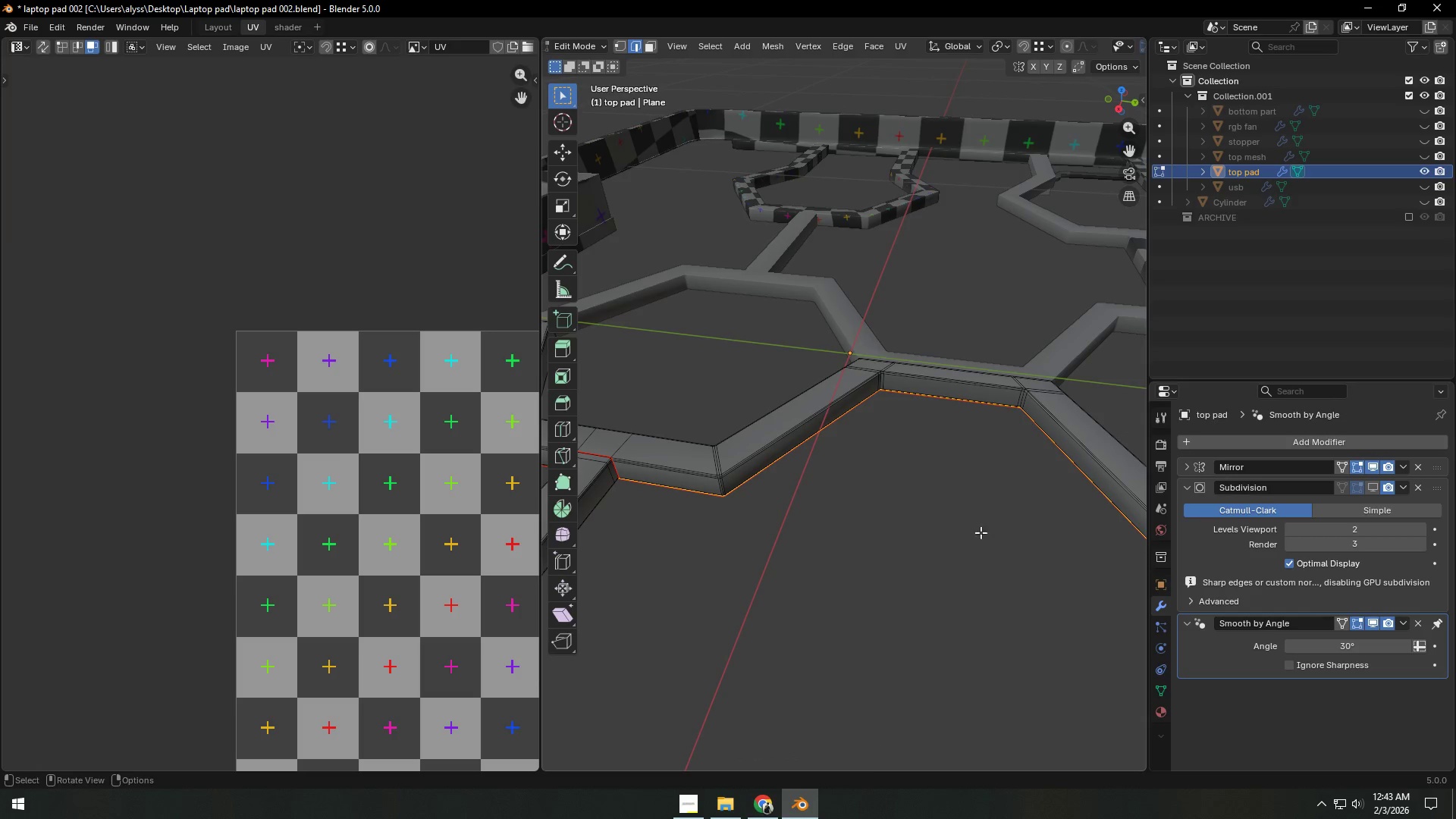 
hold_key(key=ShiftLeft, duration=1.5)
 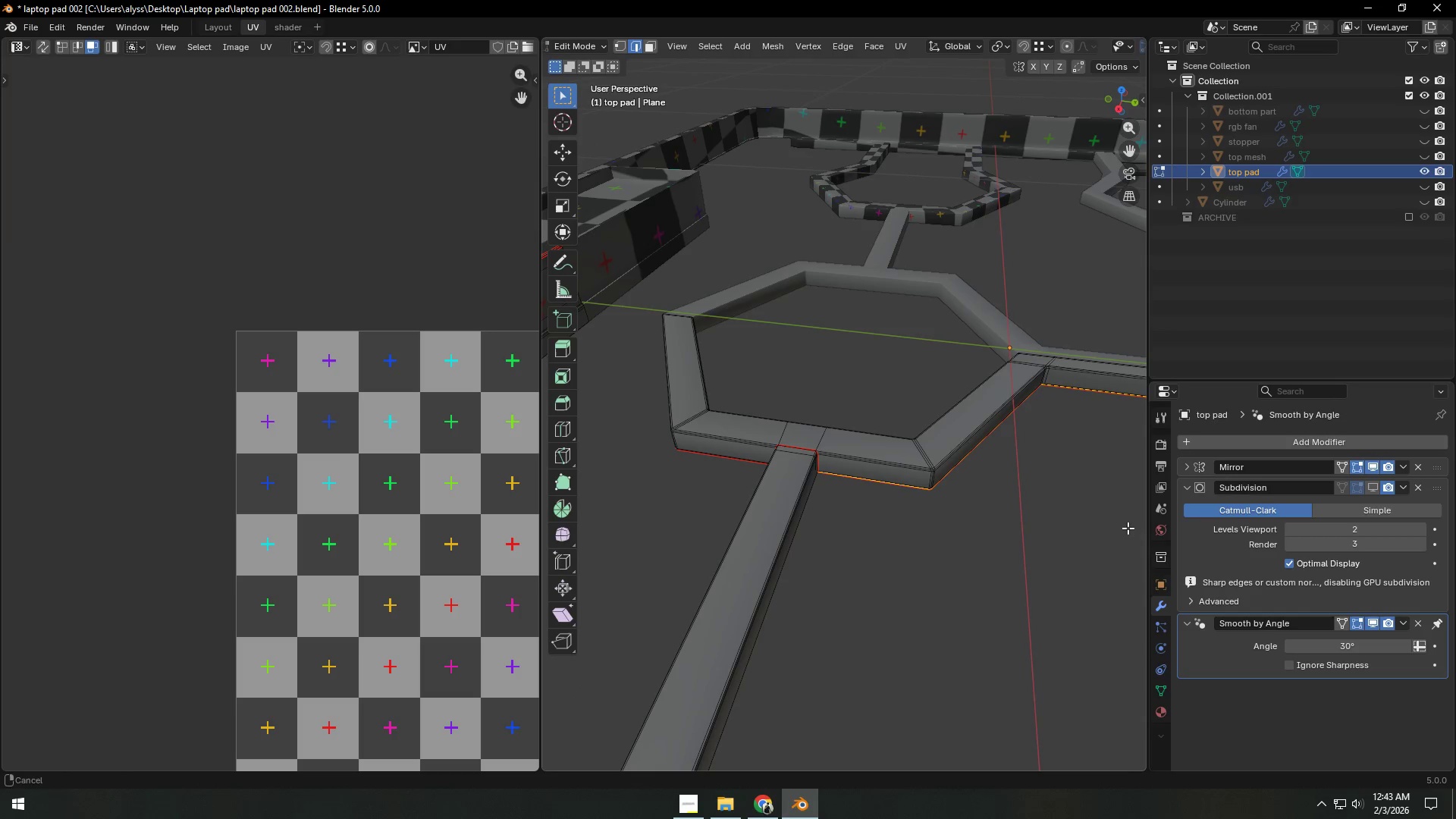 
hold_key(key=ShiftLeft, duration=0.61)
 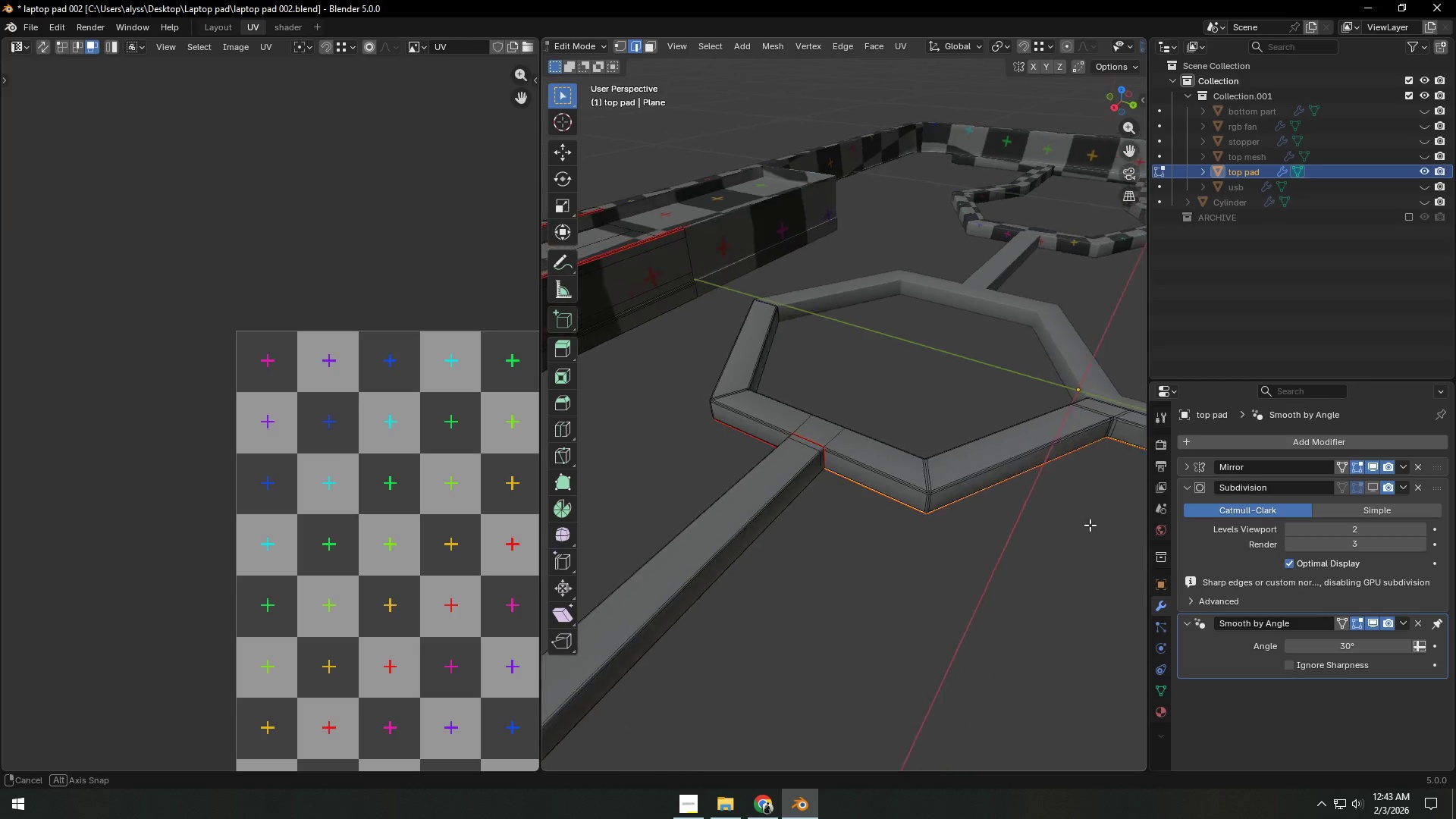 
hold_key(key=ShiftLeft, duration=0.5)
 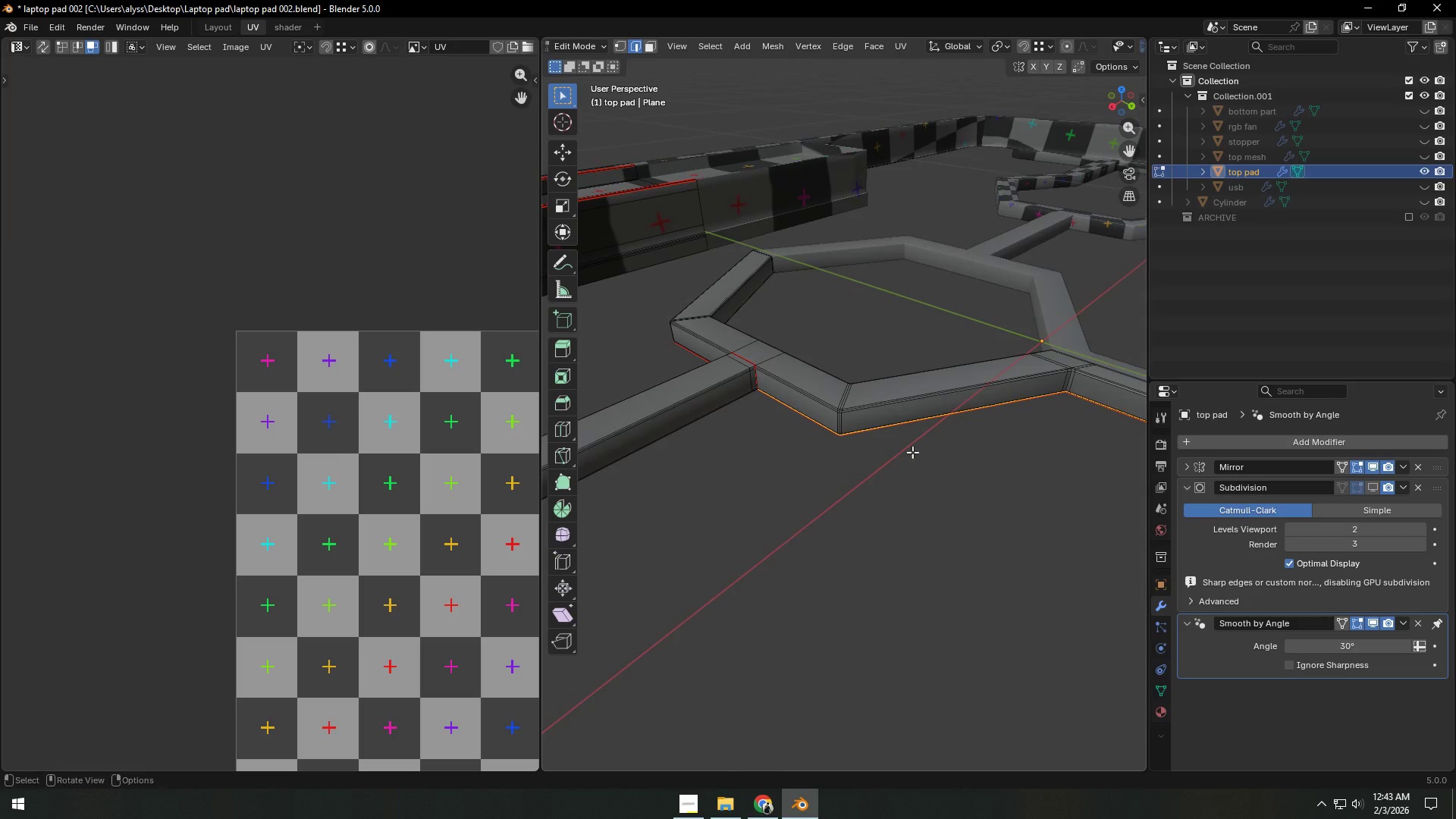 
scroll: coordinate [886, 469], scroll_direction: up, amount: 9.0
 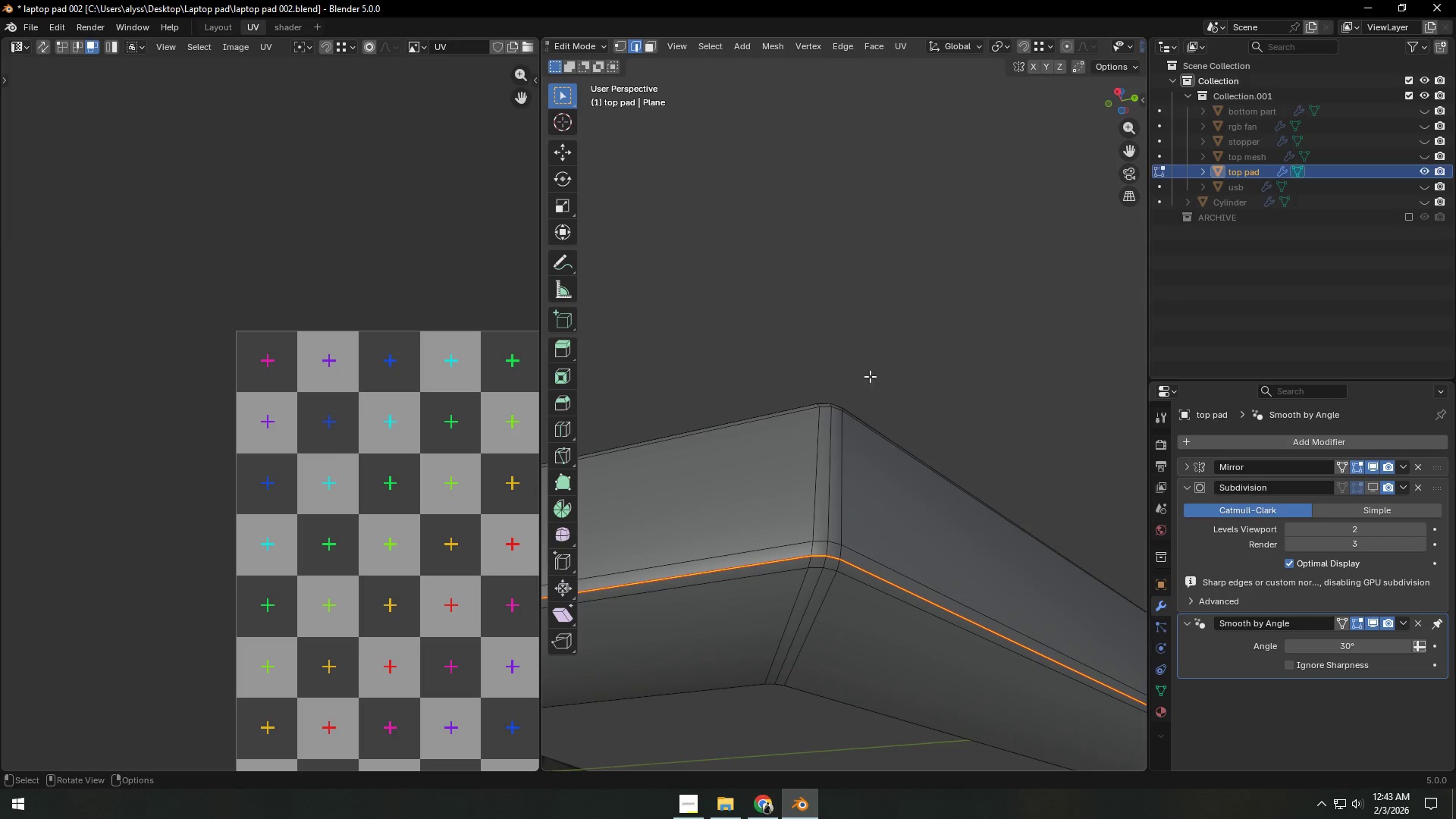 
left_click([827, 547])
 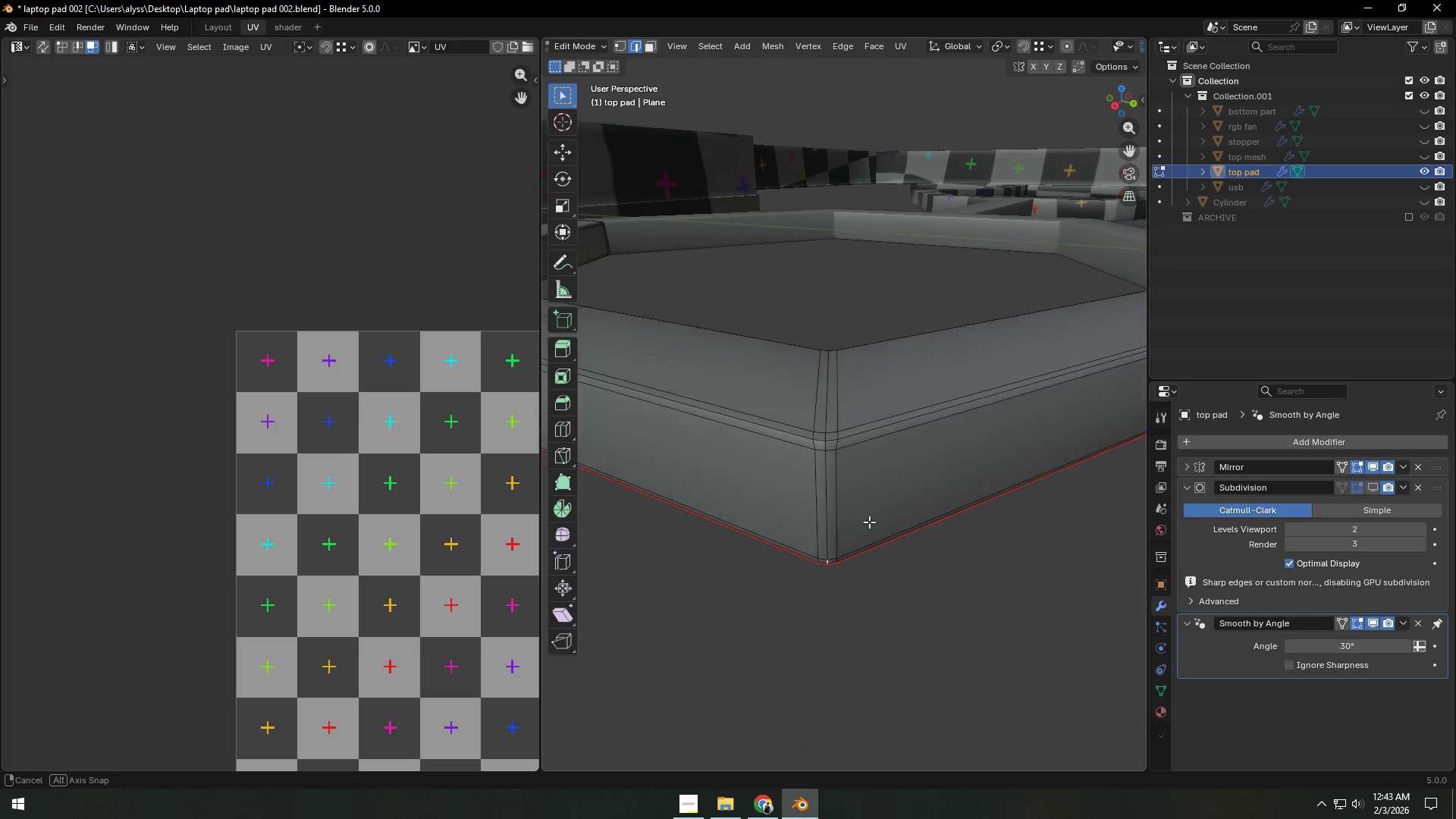 
hold_key(key=ControlLeft, duration=0.78)
left_click([828, 445])
 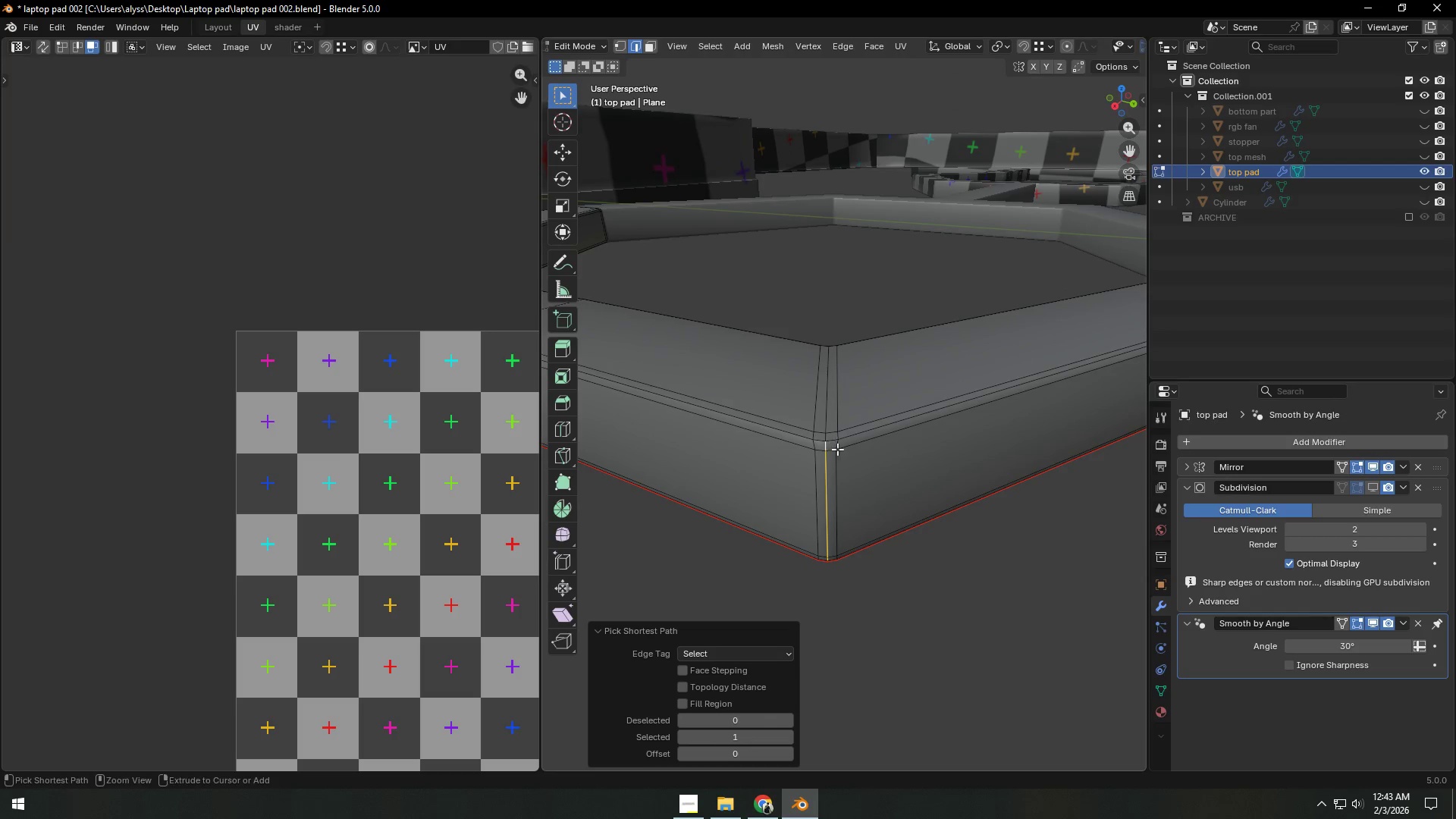 
key(Control+ControlLeft)
 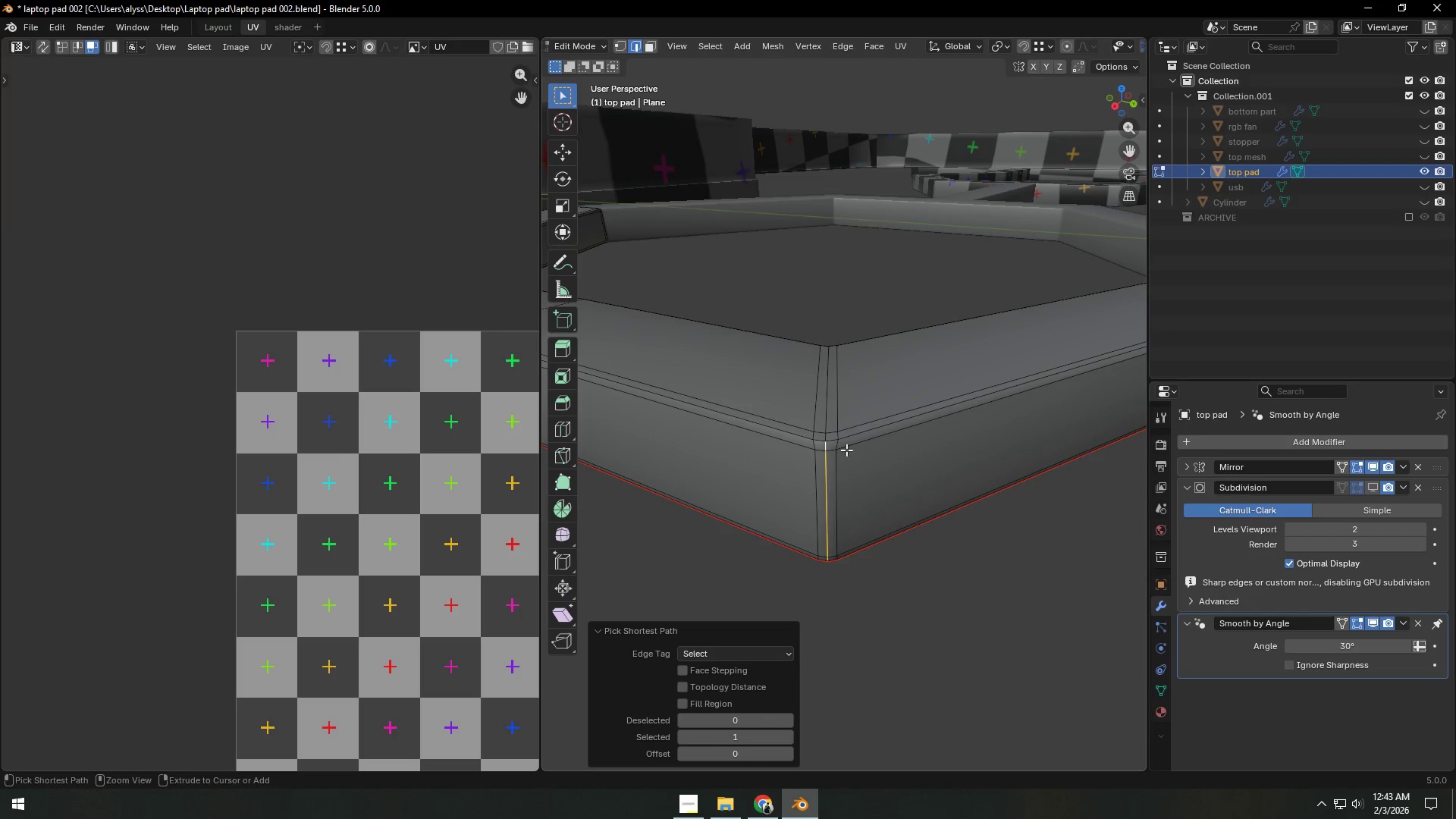 
key(Control+E)
 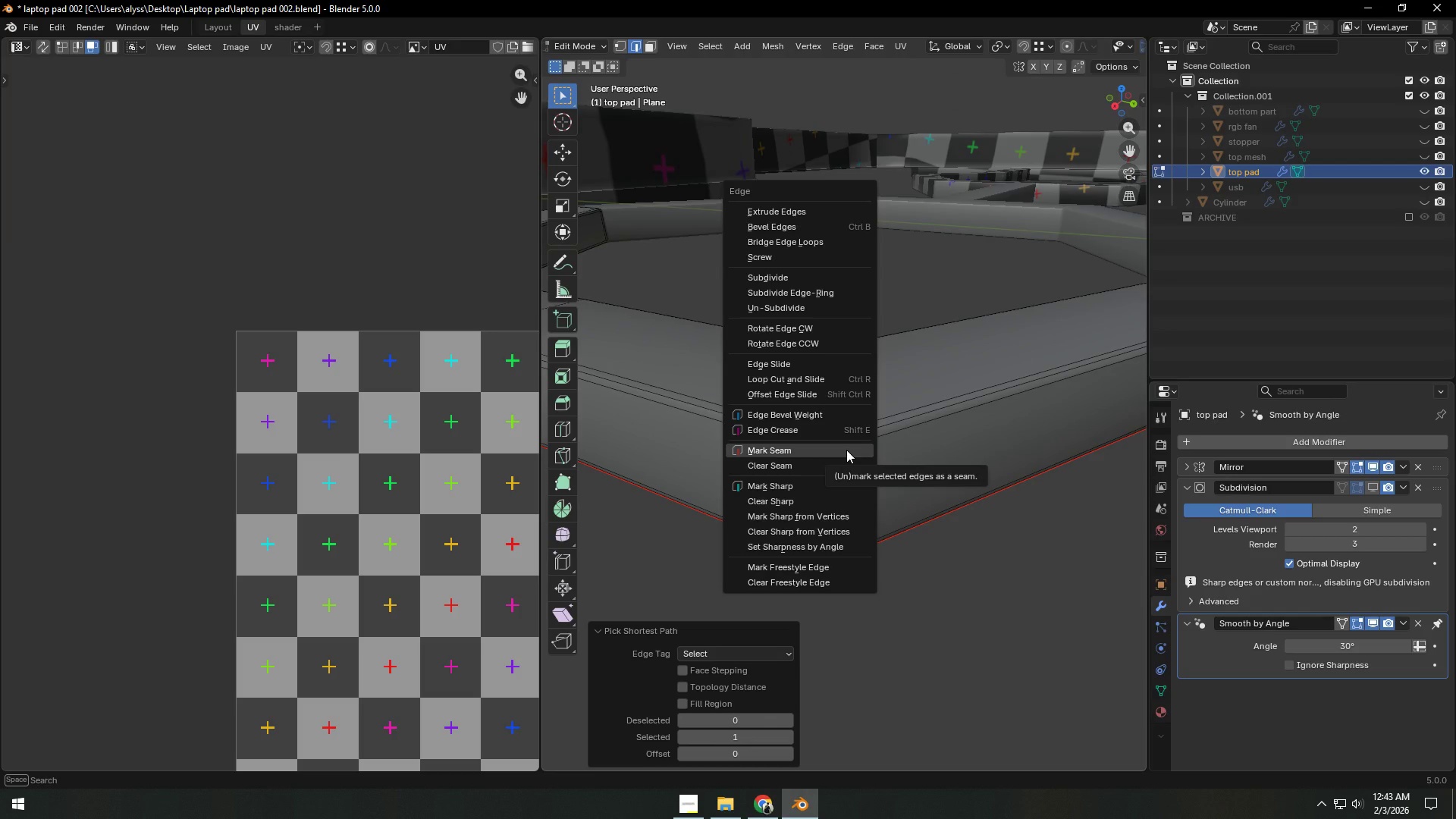 
left_click([846, 450])
 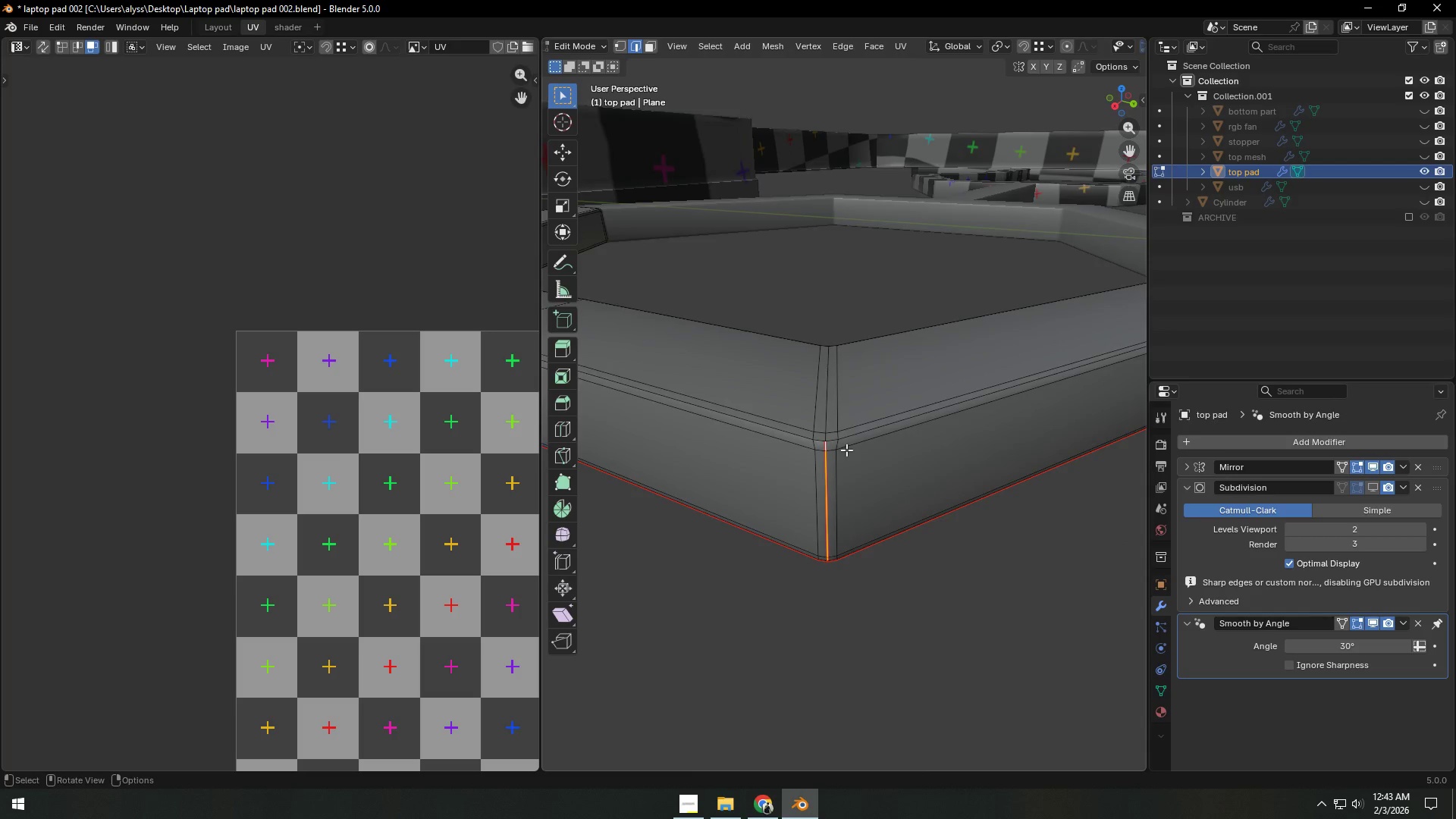 
key(Shift+ShiftLeft)
 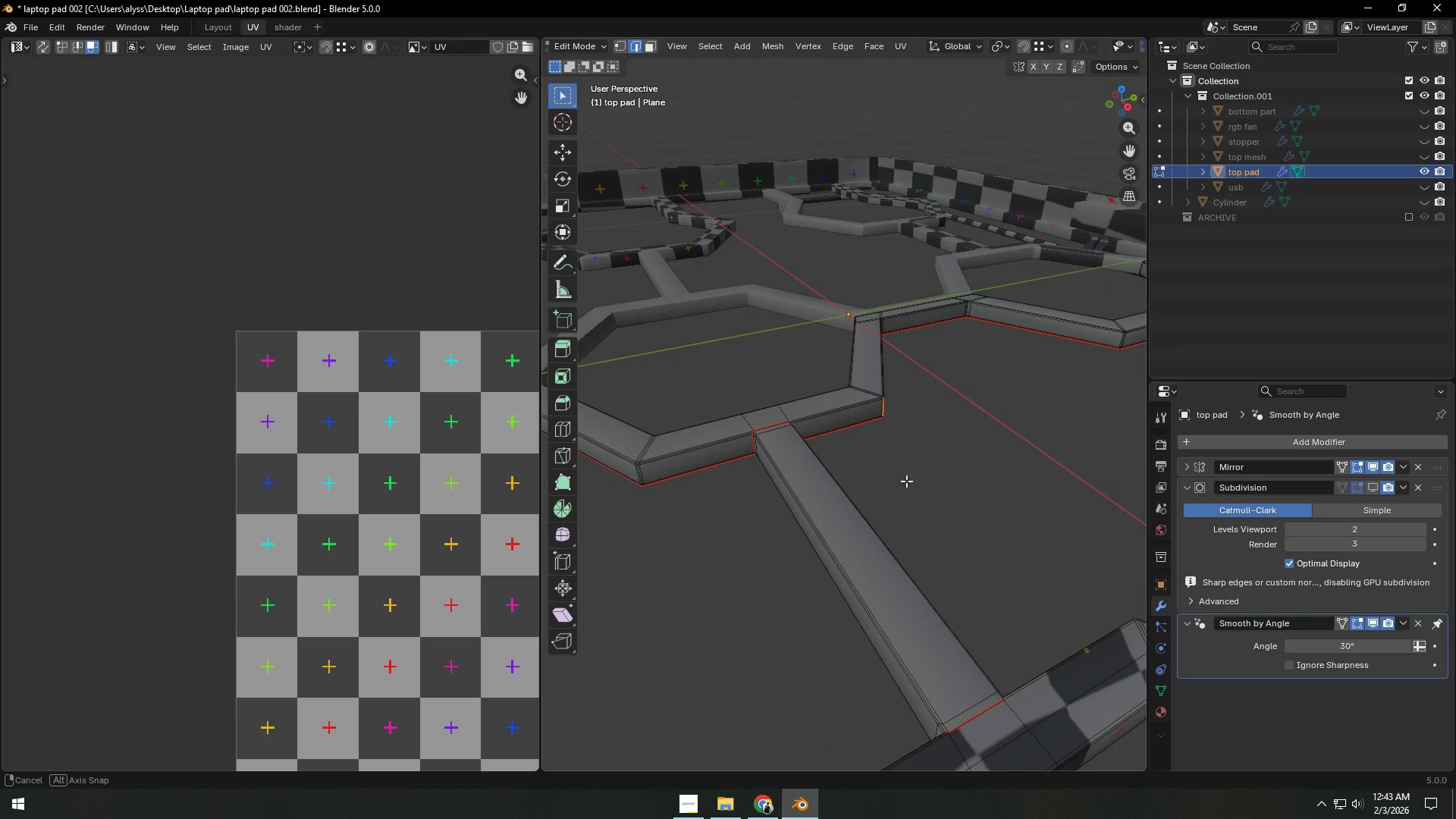 
scroll: coordinate [846, 450], scroll_direction: down, amount: 10.0
 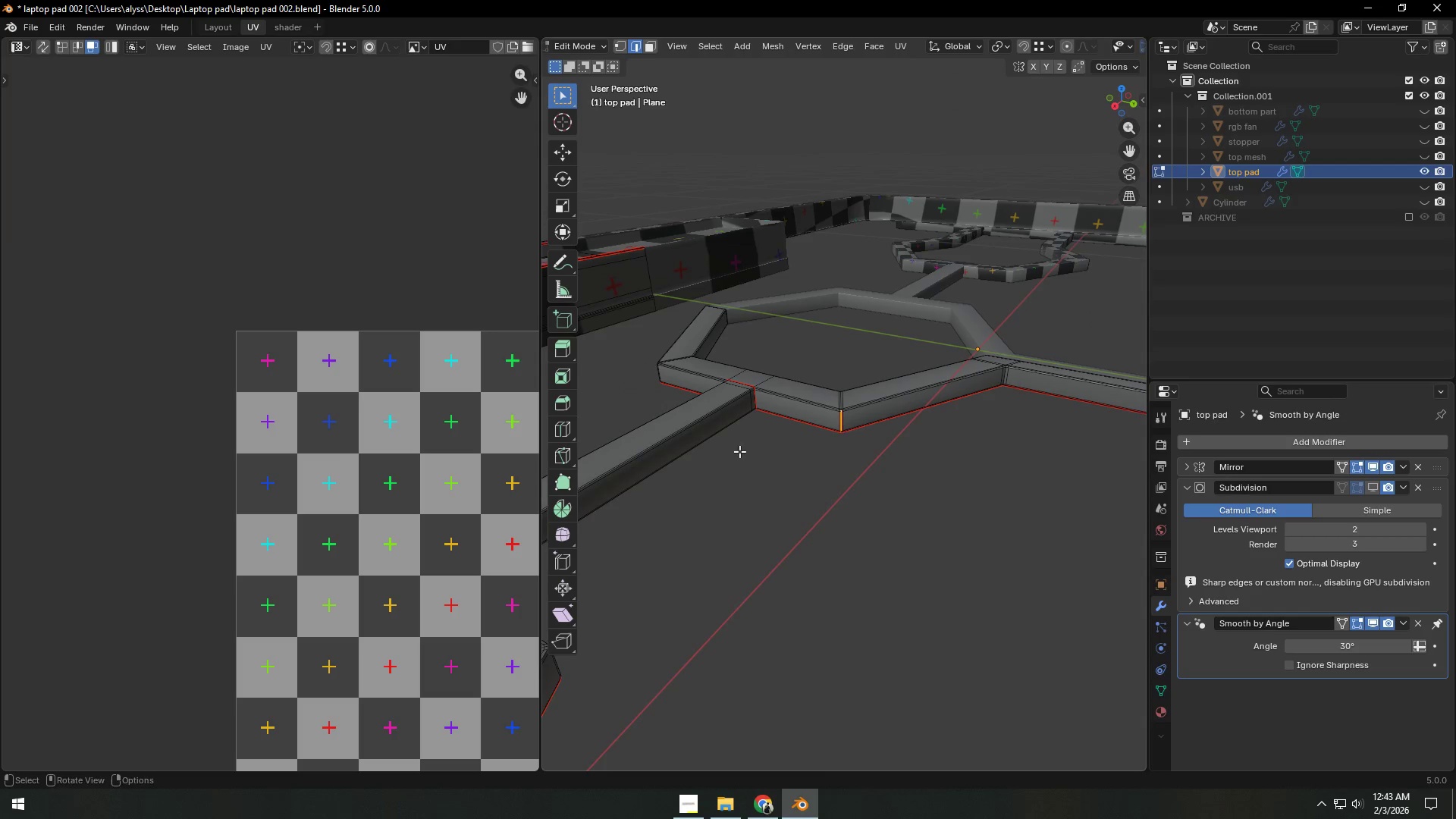 
key(Shift+ShiftLeft)
 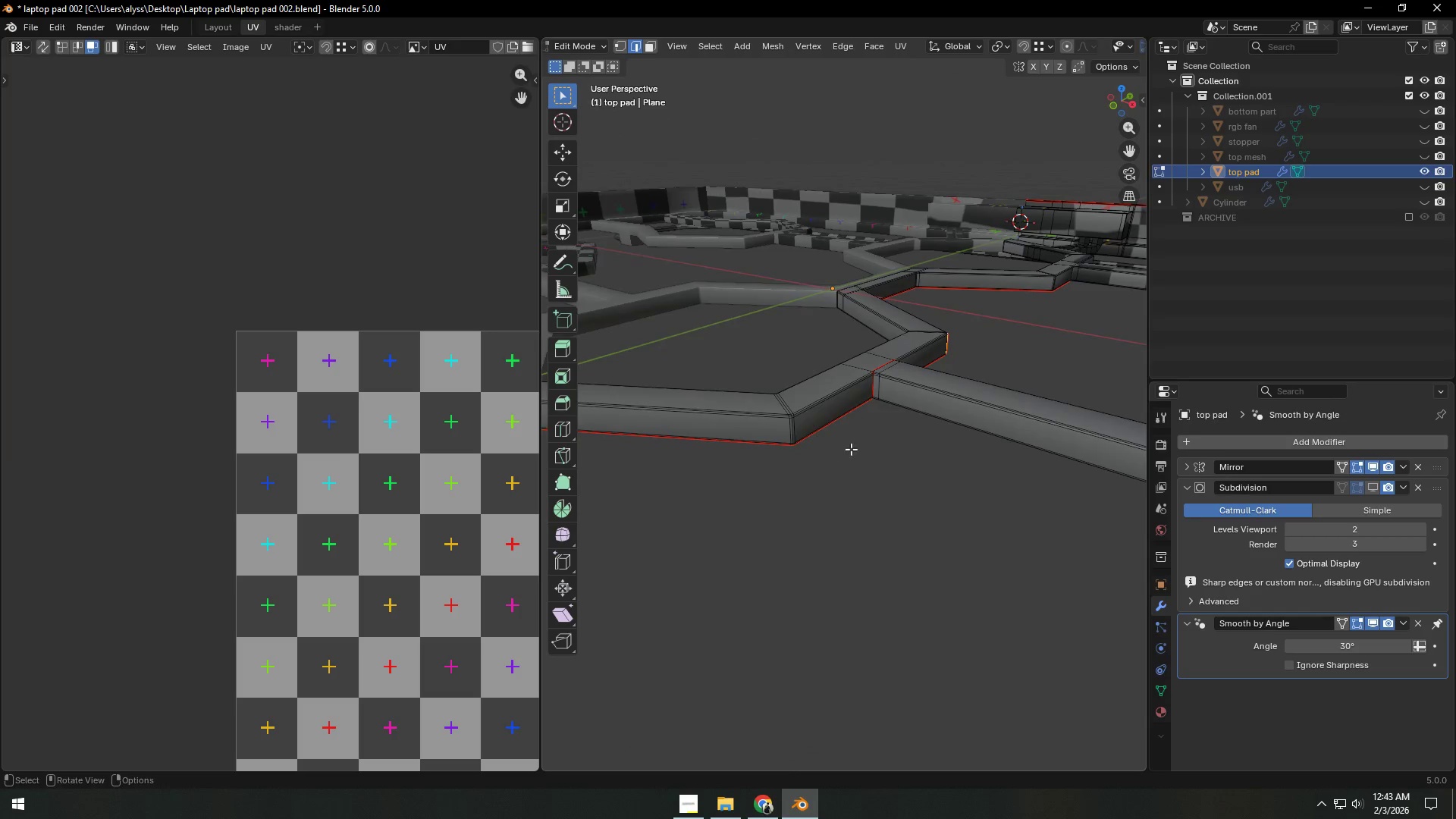 
scroll: coordinate [858, 449], scroll_direction: up, amount: 5.0
 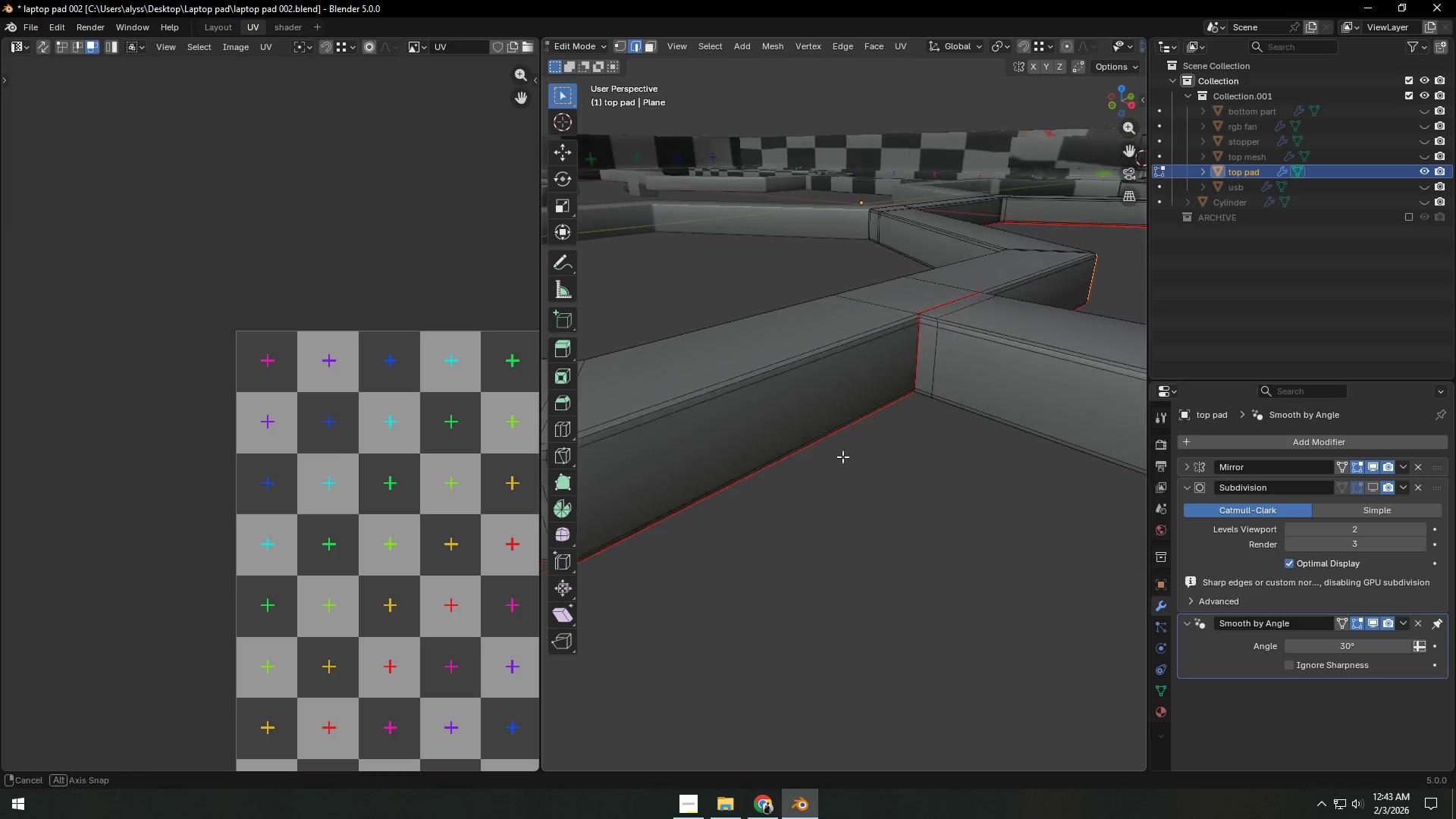 
hold_key(key=ShiftLeft, duration=0.39)
 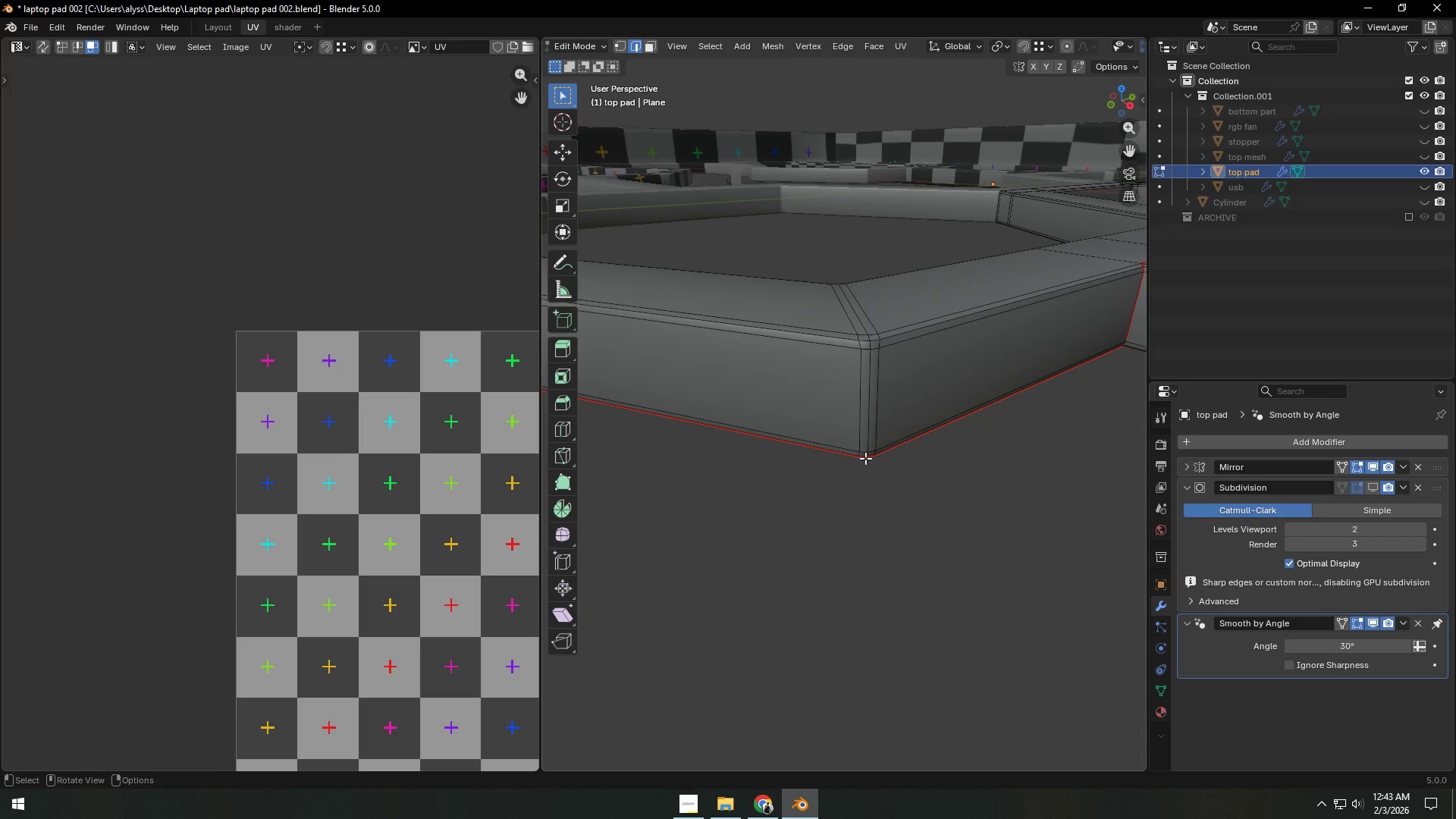 
left_click([867, 453])
 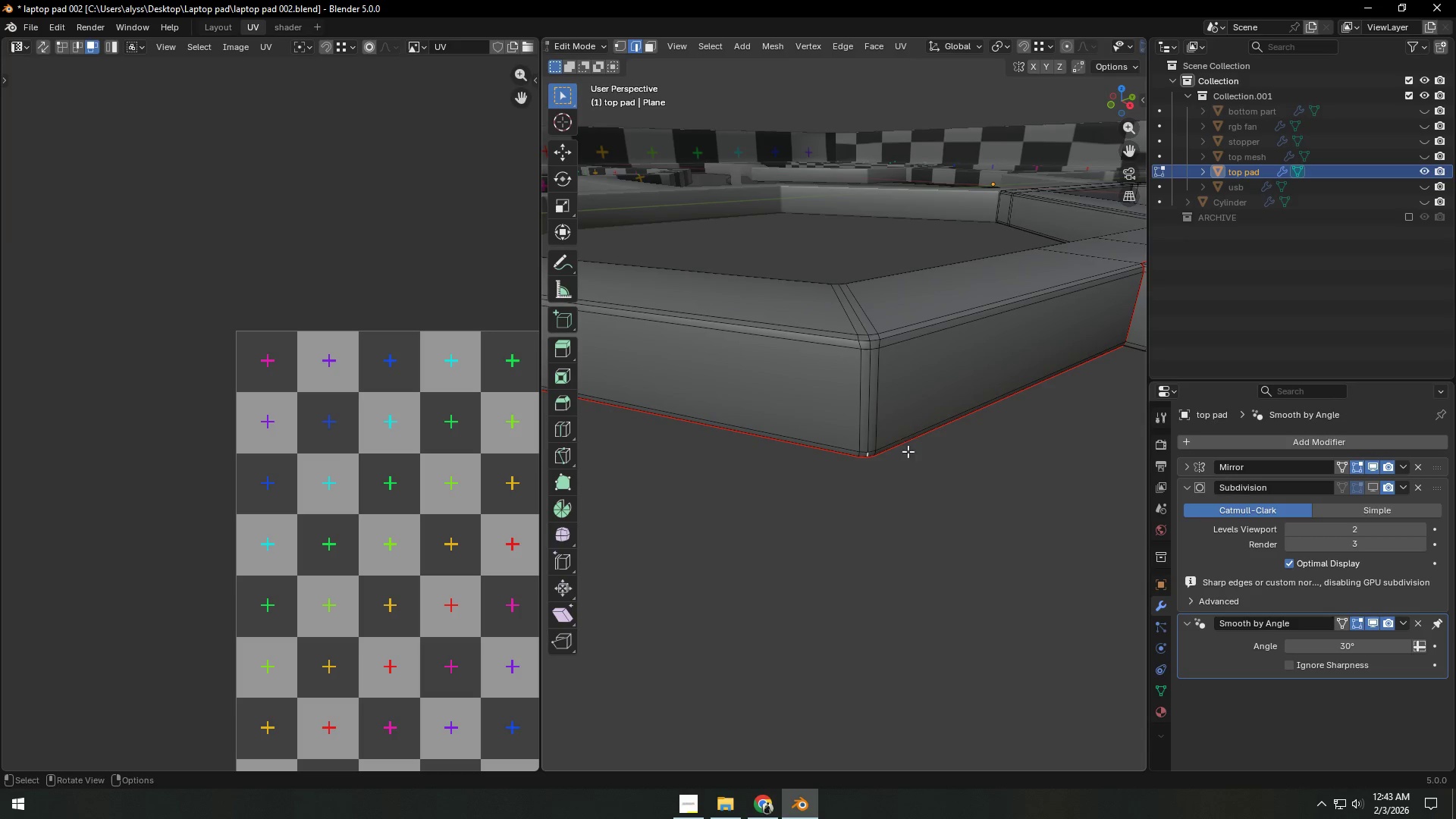 
hold_key(key=ControlLeft, duration=0.91)
left_click([867, 344])
 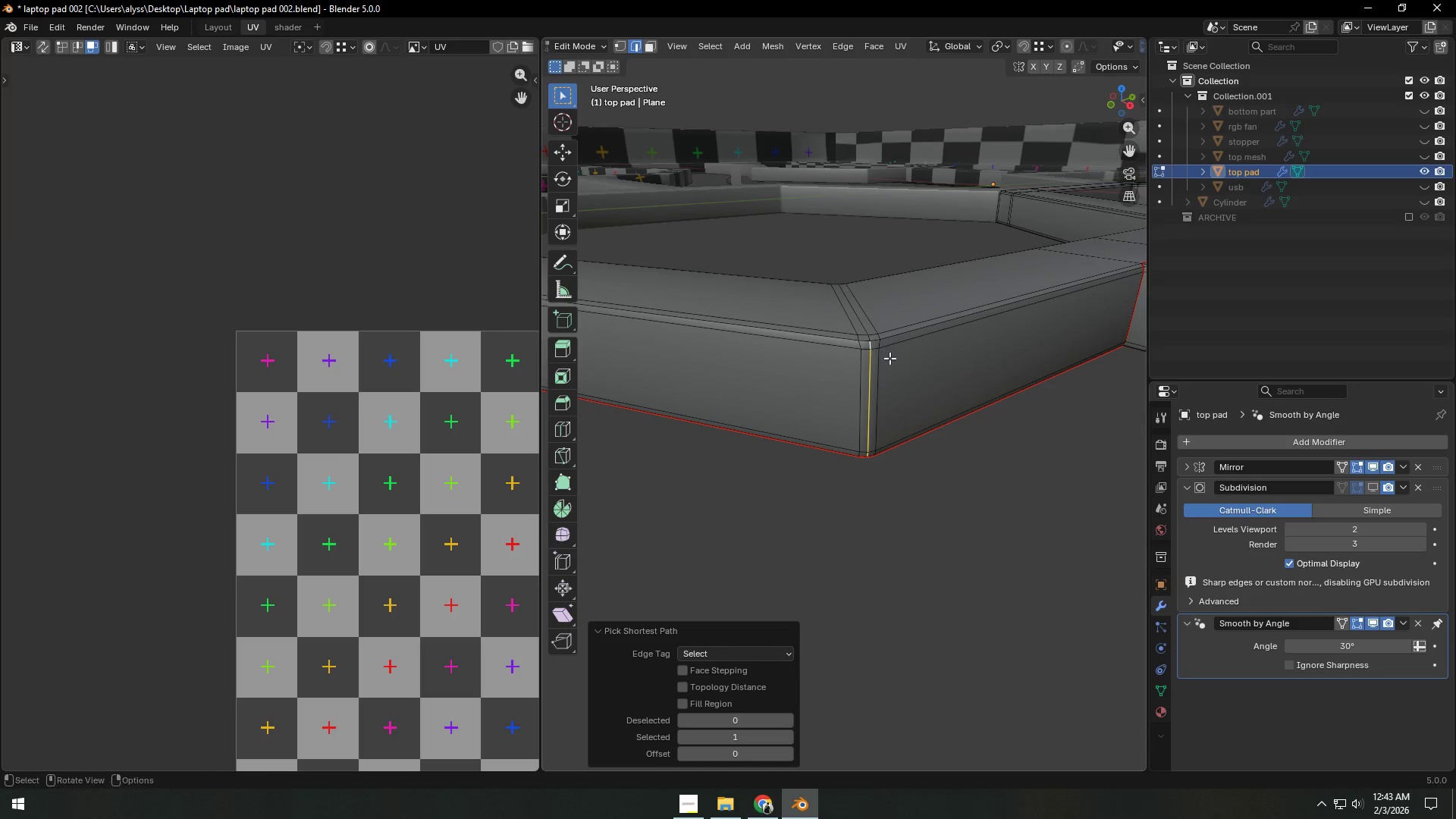 
key(Control+ControlLeft)
 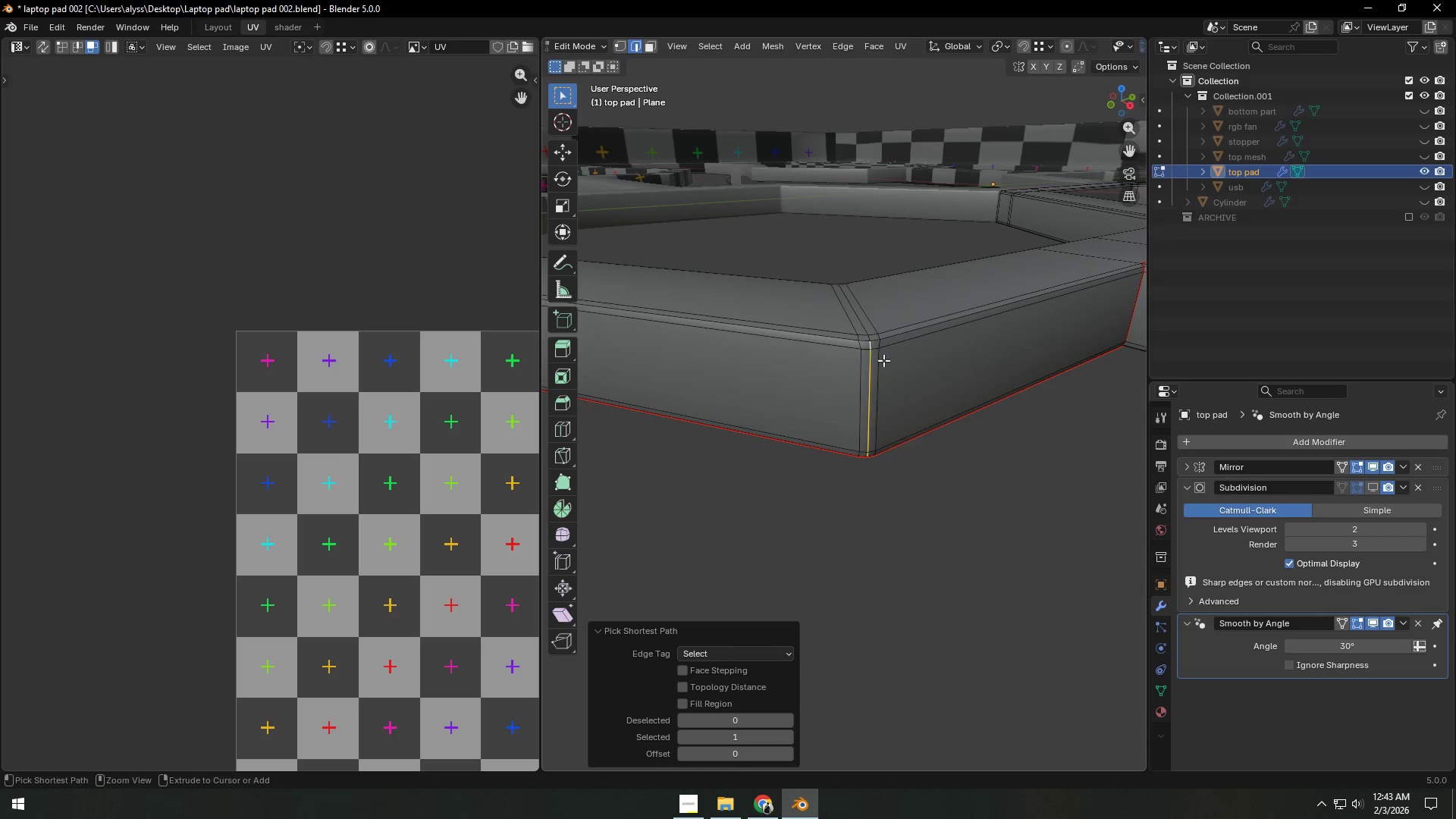 
key(Control+E)
 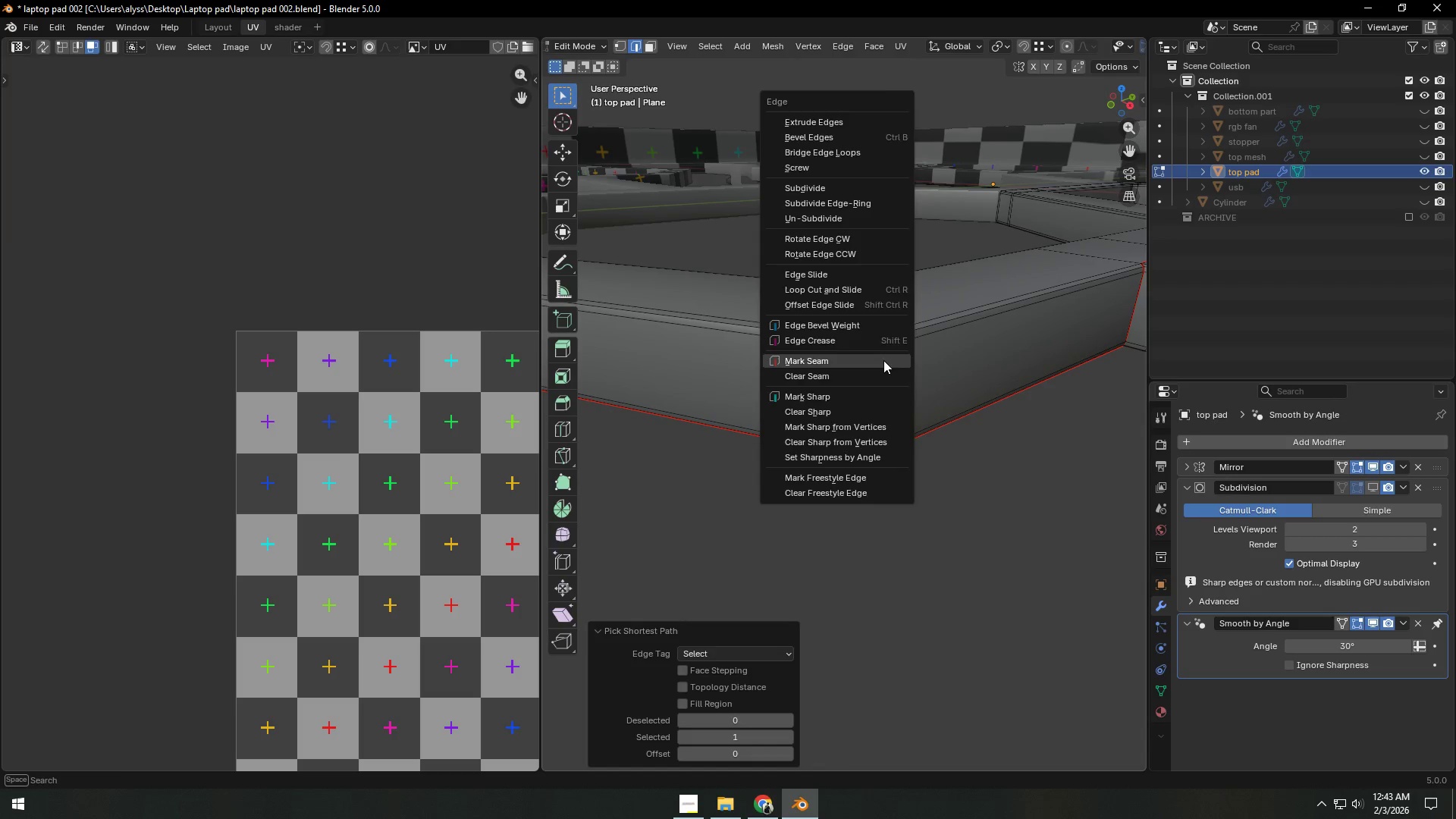 
left_click([883, 360])
 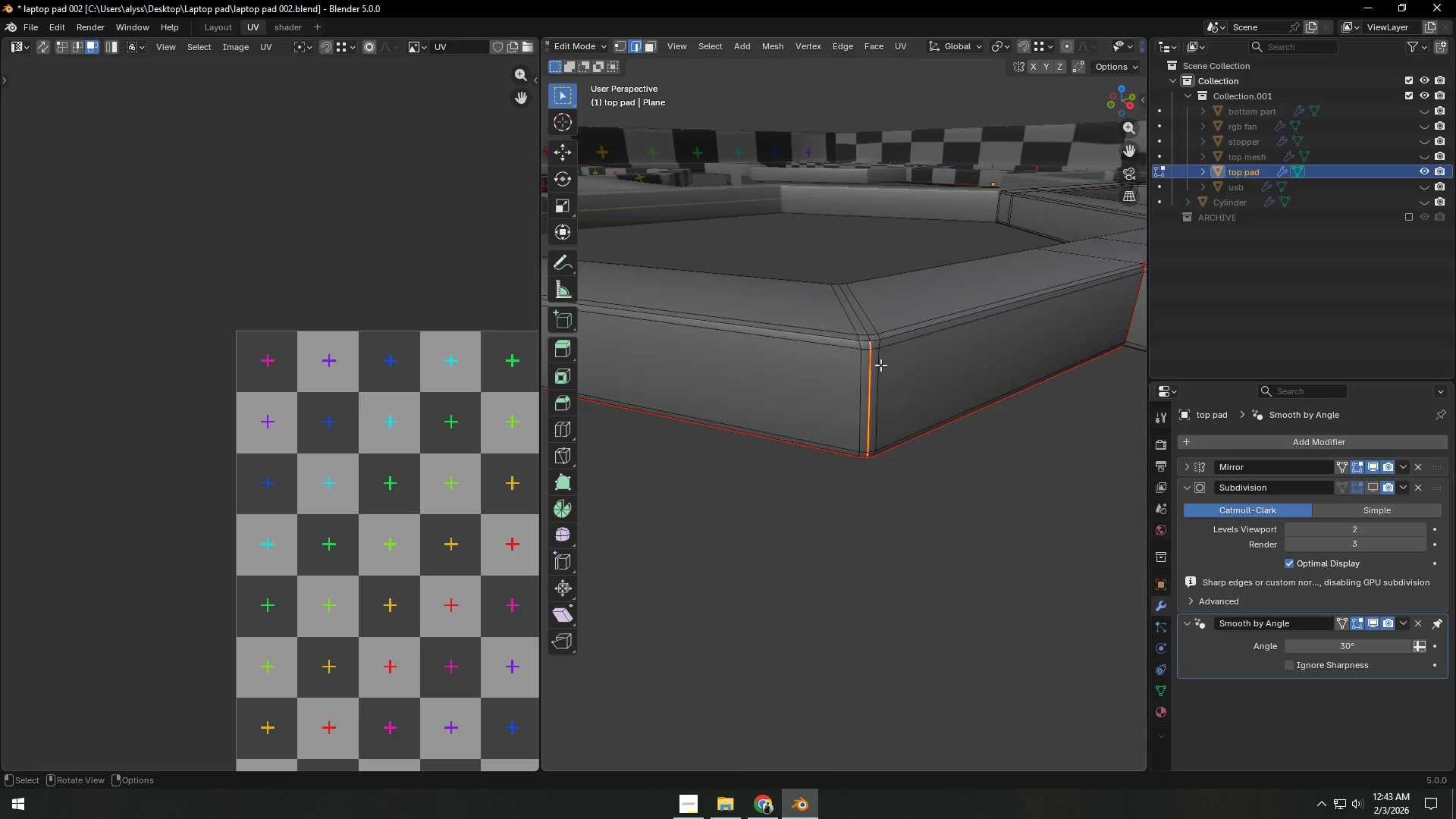 
scroll: coordinate [876, 372], scroll_direction: down, amount: 5.0
 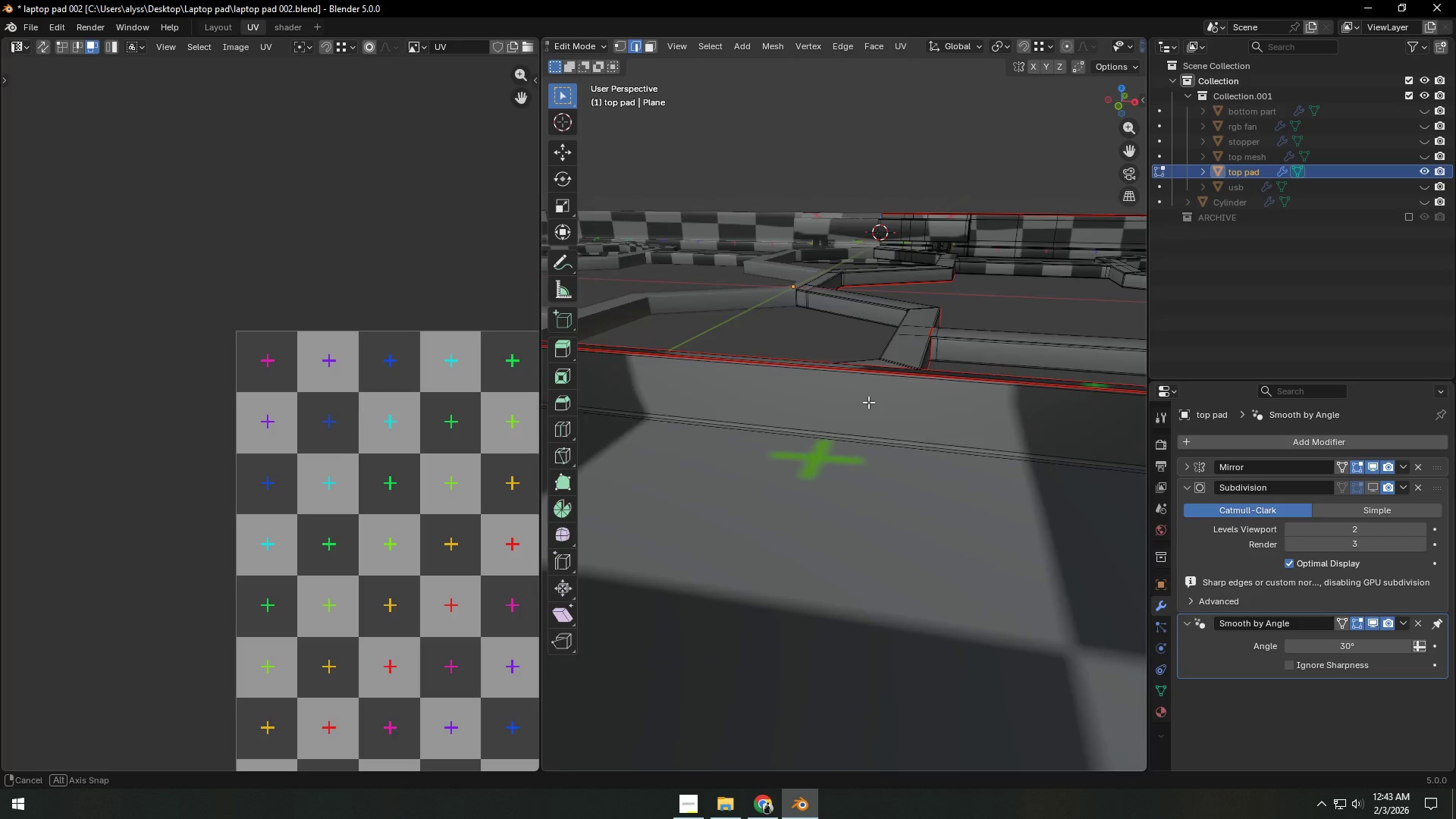 
hold_key(key=ShiftLeft, duration=0.56)
 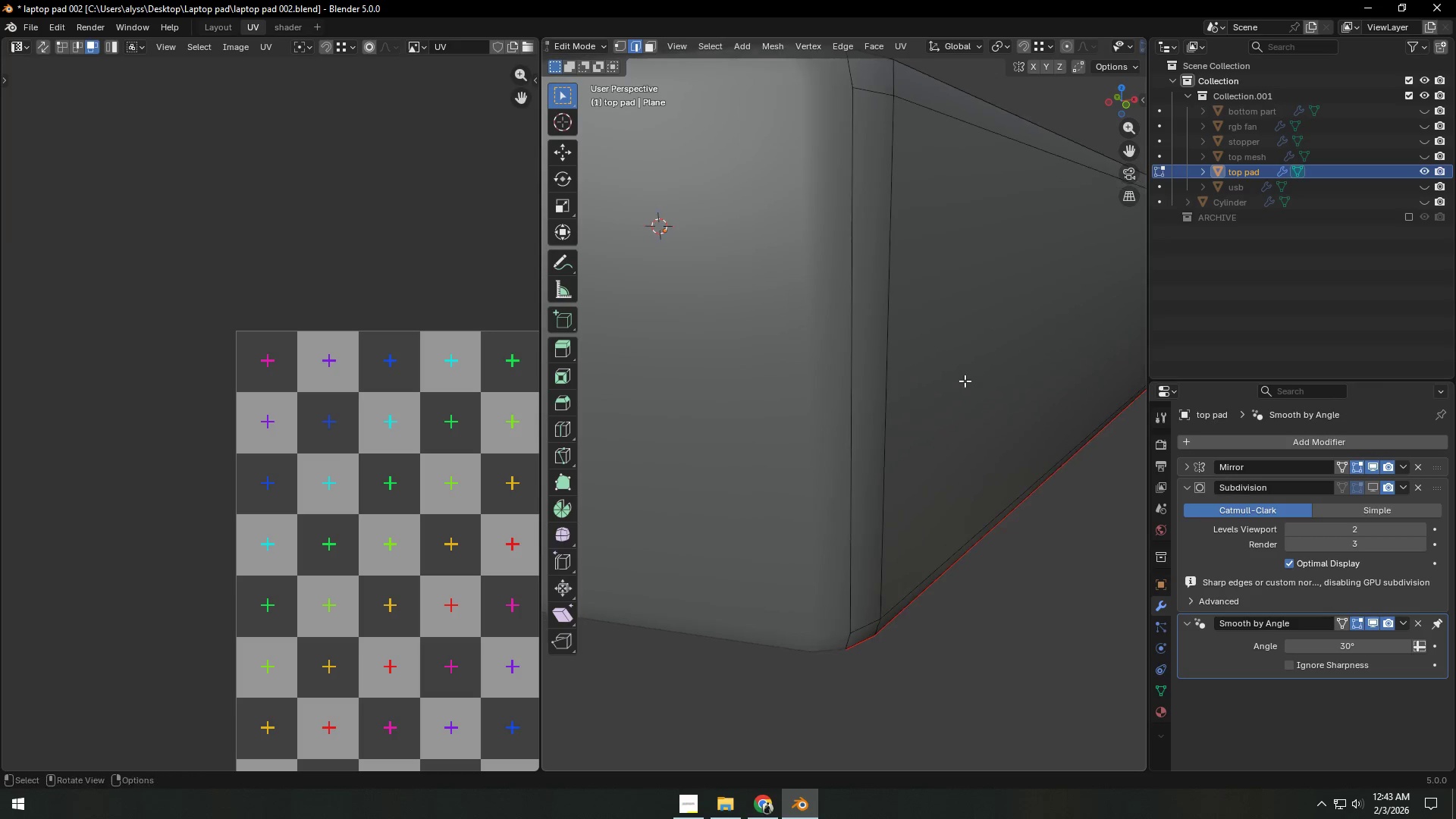 
scroll: coordinate [786, 438], scroll_direction: up, amount: 4.0
 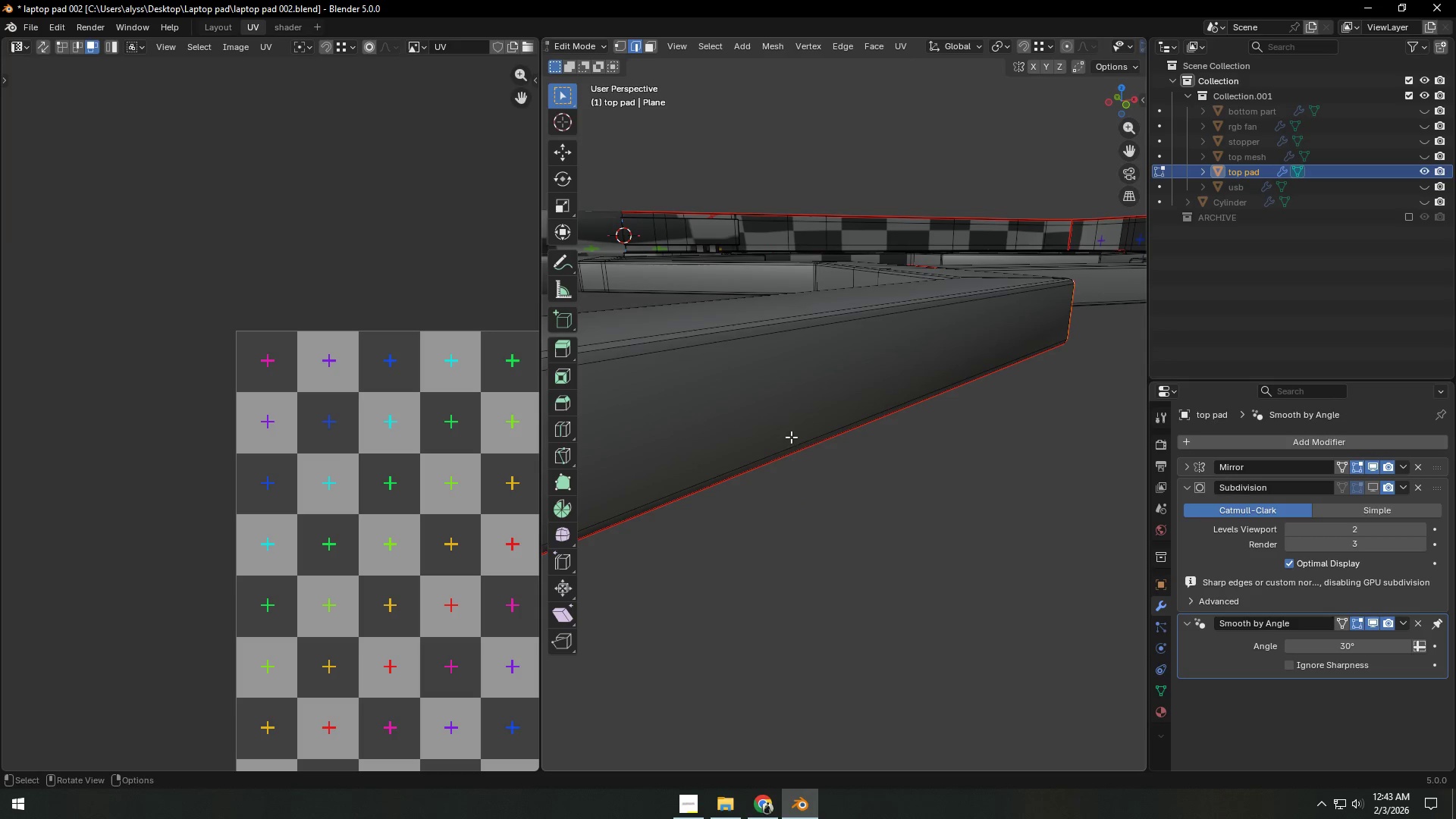 
scroll: coordinate [965, 381], scroll_direction: down, amount: 5.0
 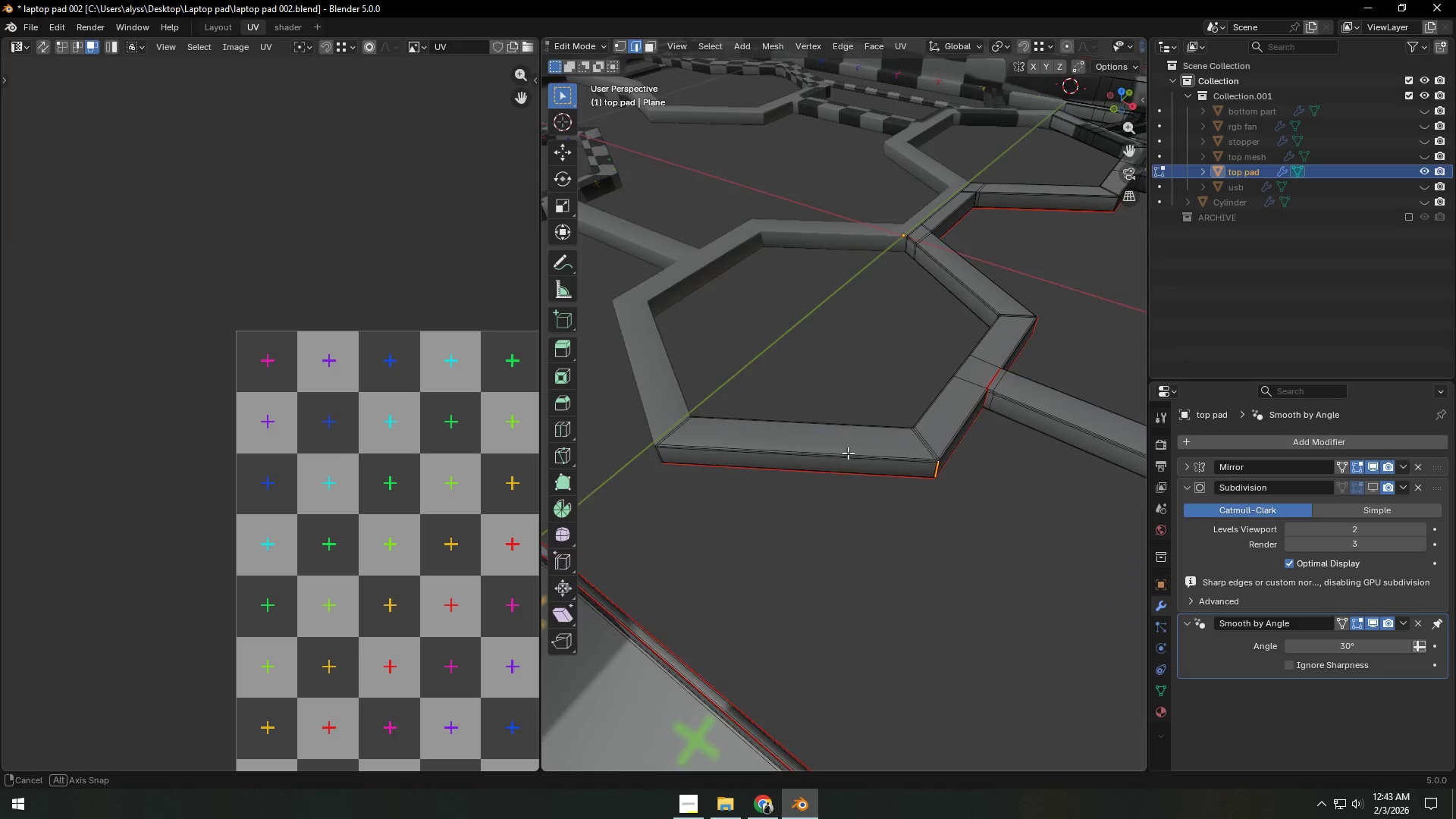 
hold_key(key=ShiftLeft, duration=0.61)
 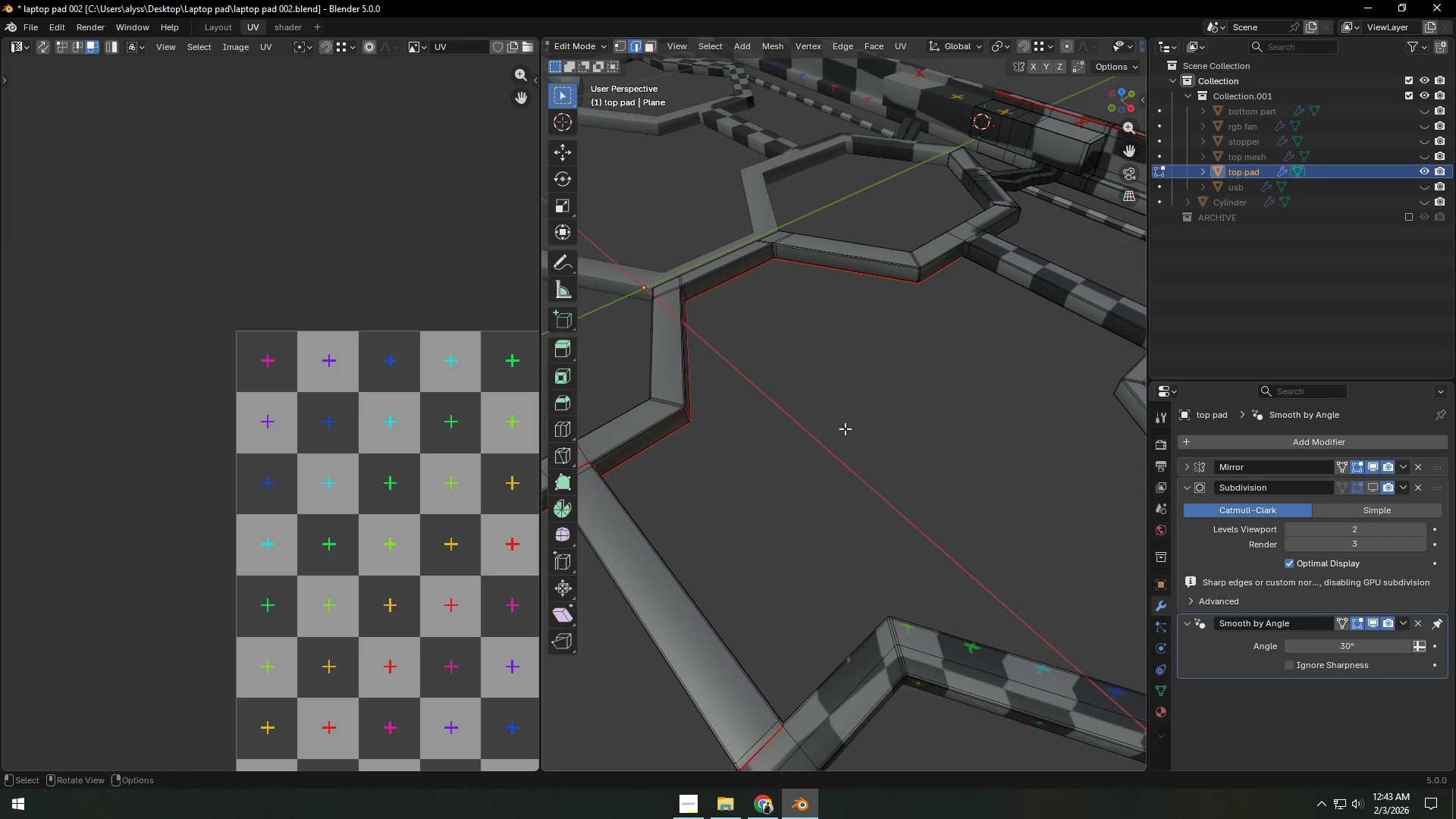 
hold_key(key=ShiftLeft, duration=0.41)
 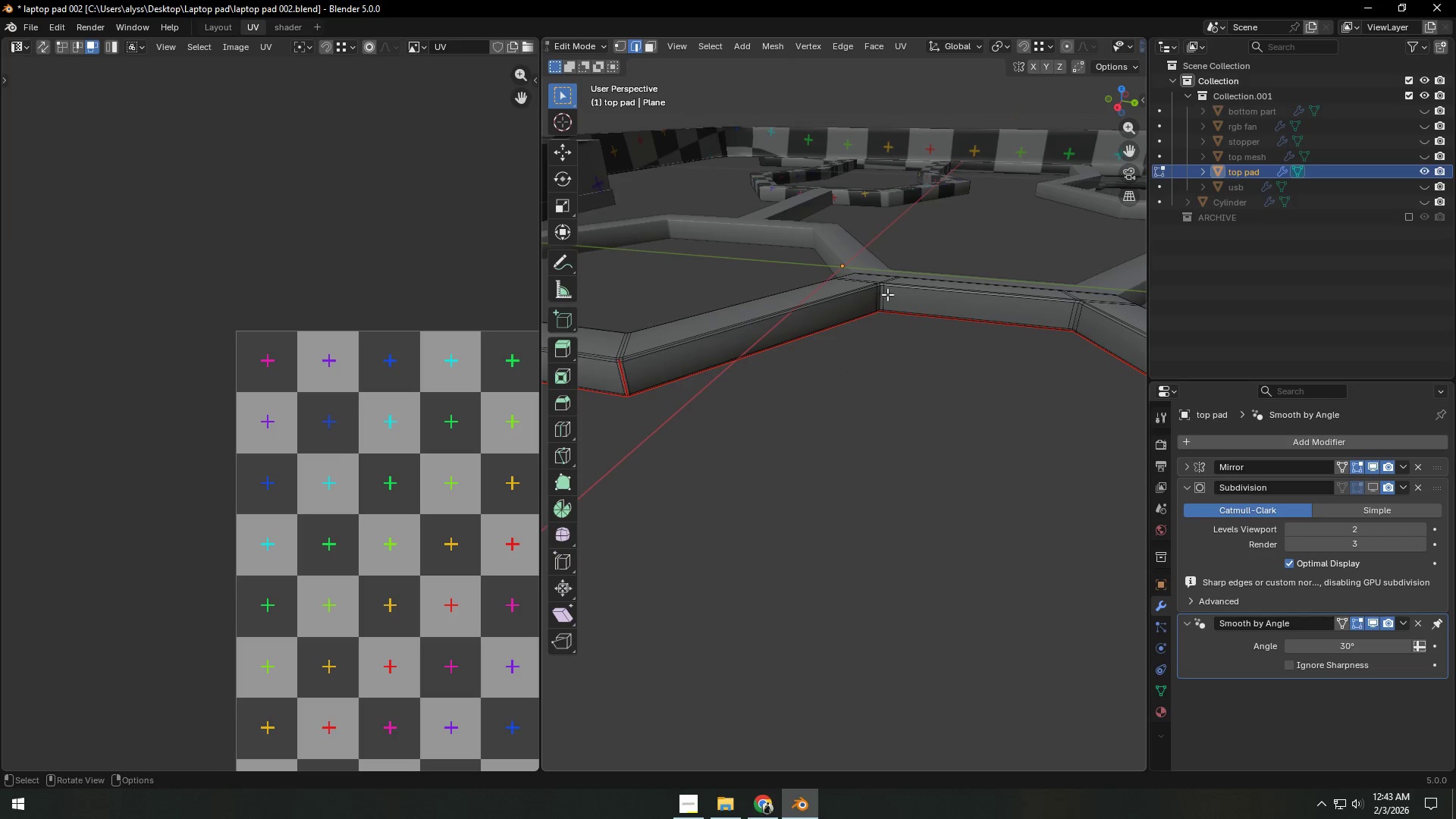 
scroll: coordinate [849, 427], scroll_direction: up, amount: 5.0
 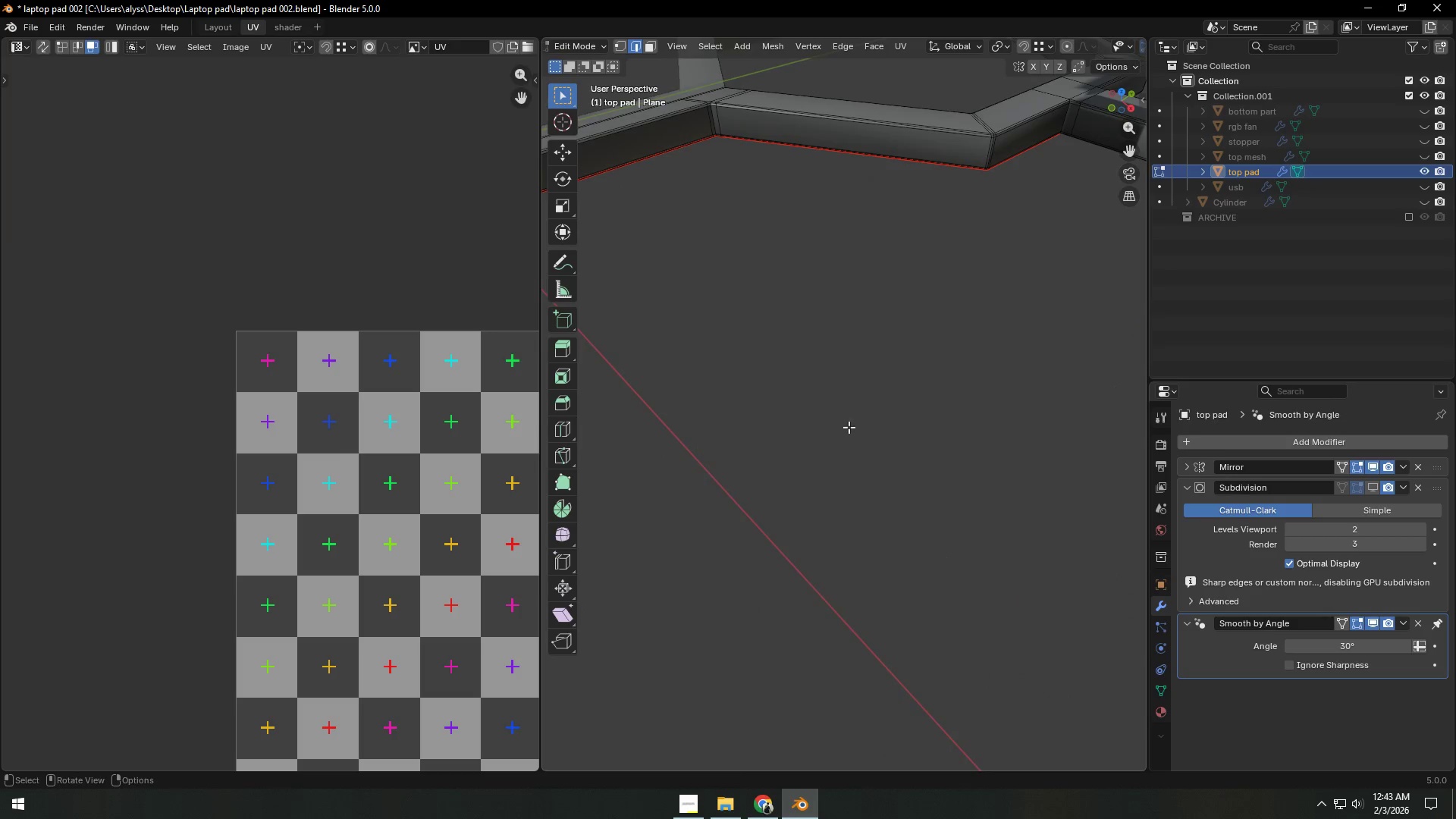 
left_click([880, 297])
 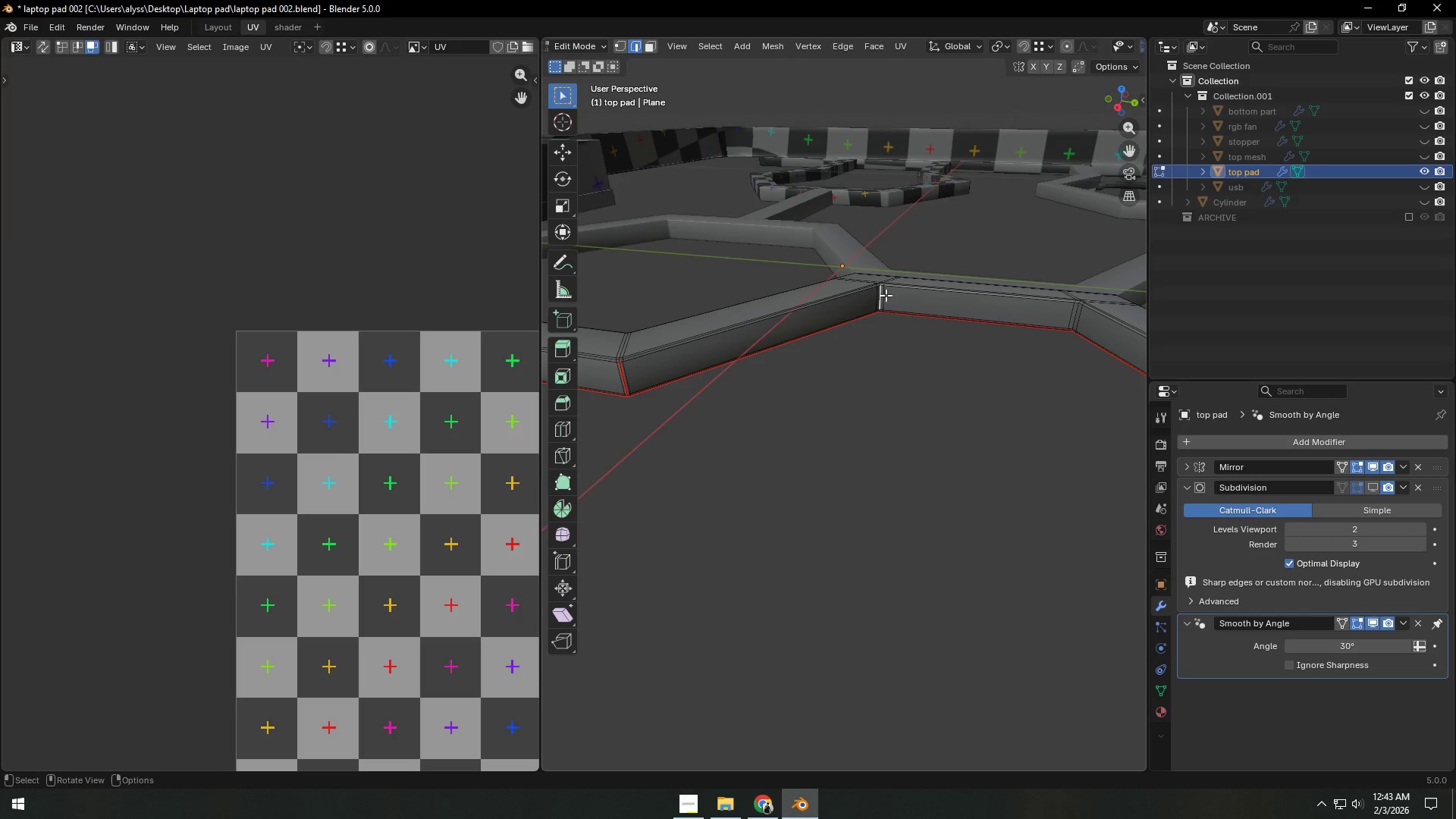 
key(Backquote)
 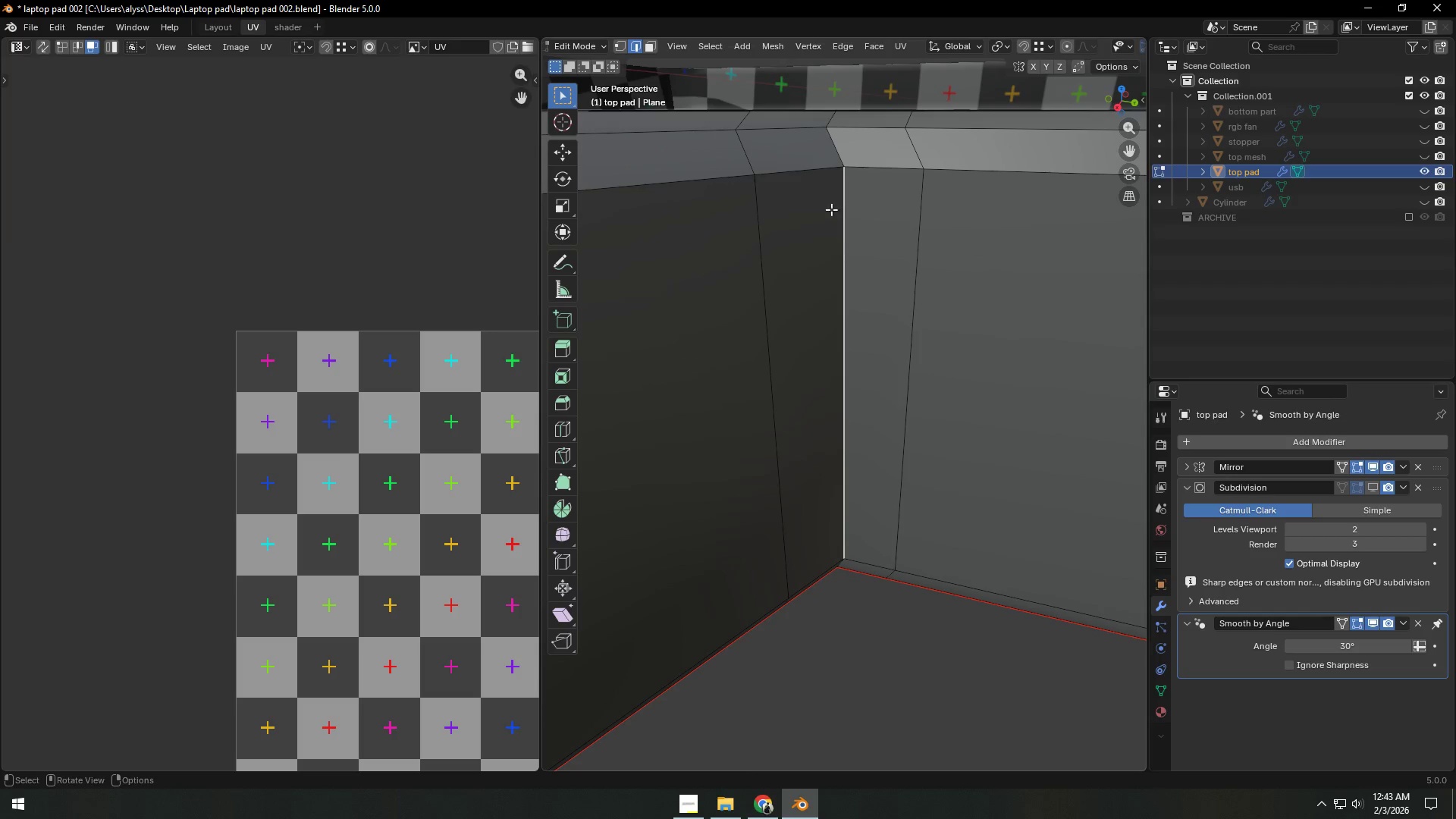 
left_click([829, 150])
 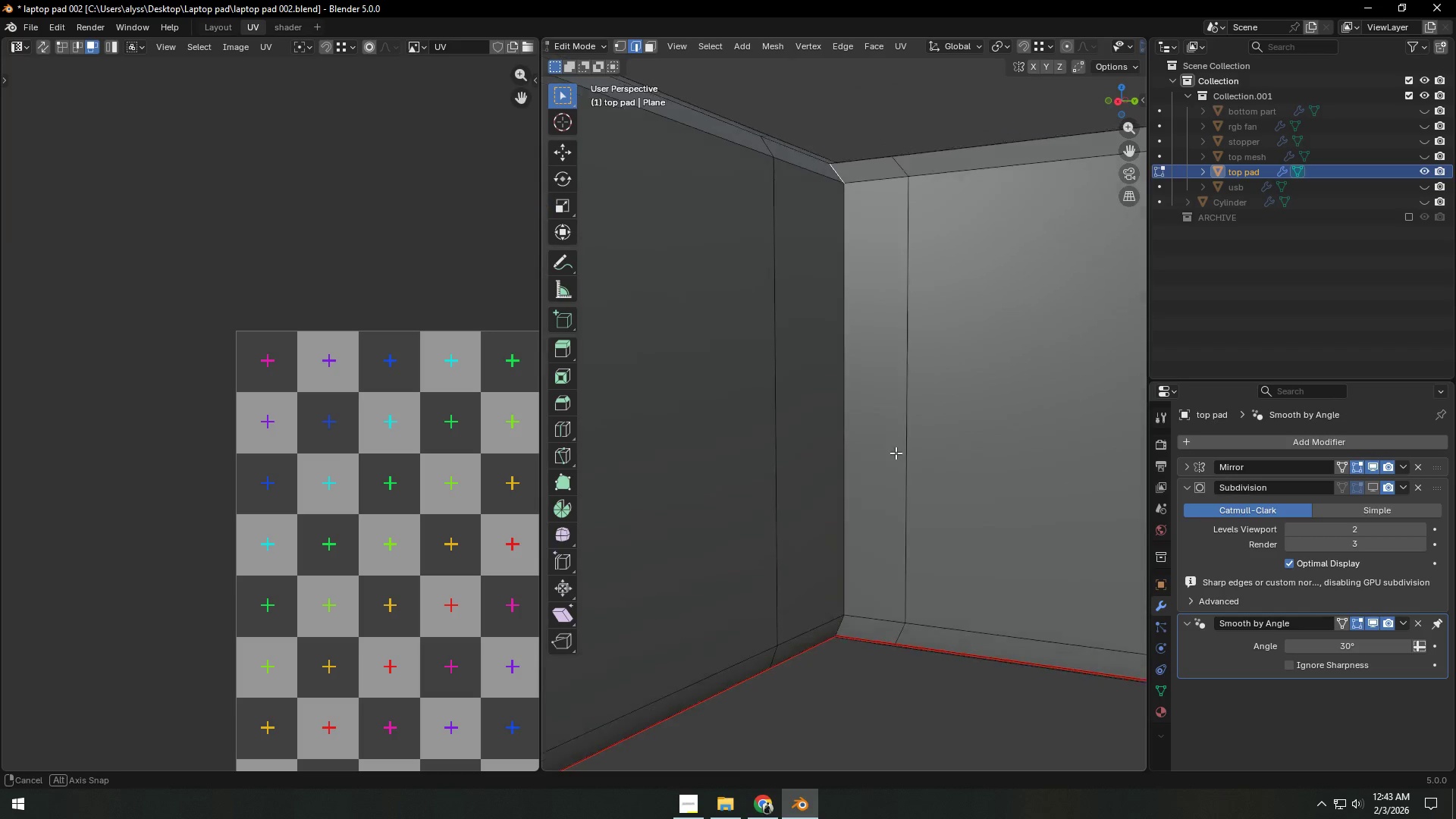 
hold_key(key=ControlLeft, duration=0.55)
left_click([838, 632])
 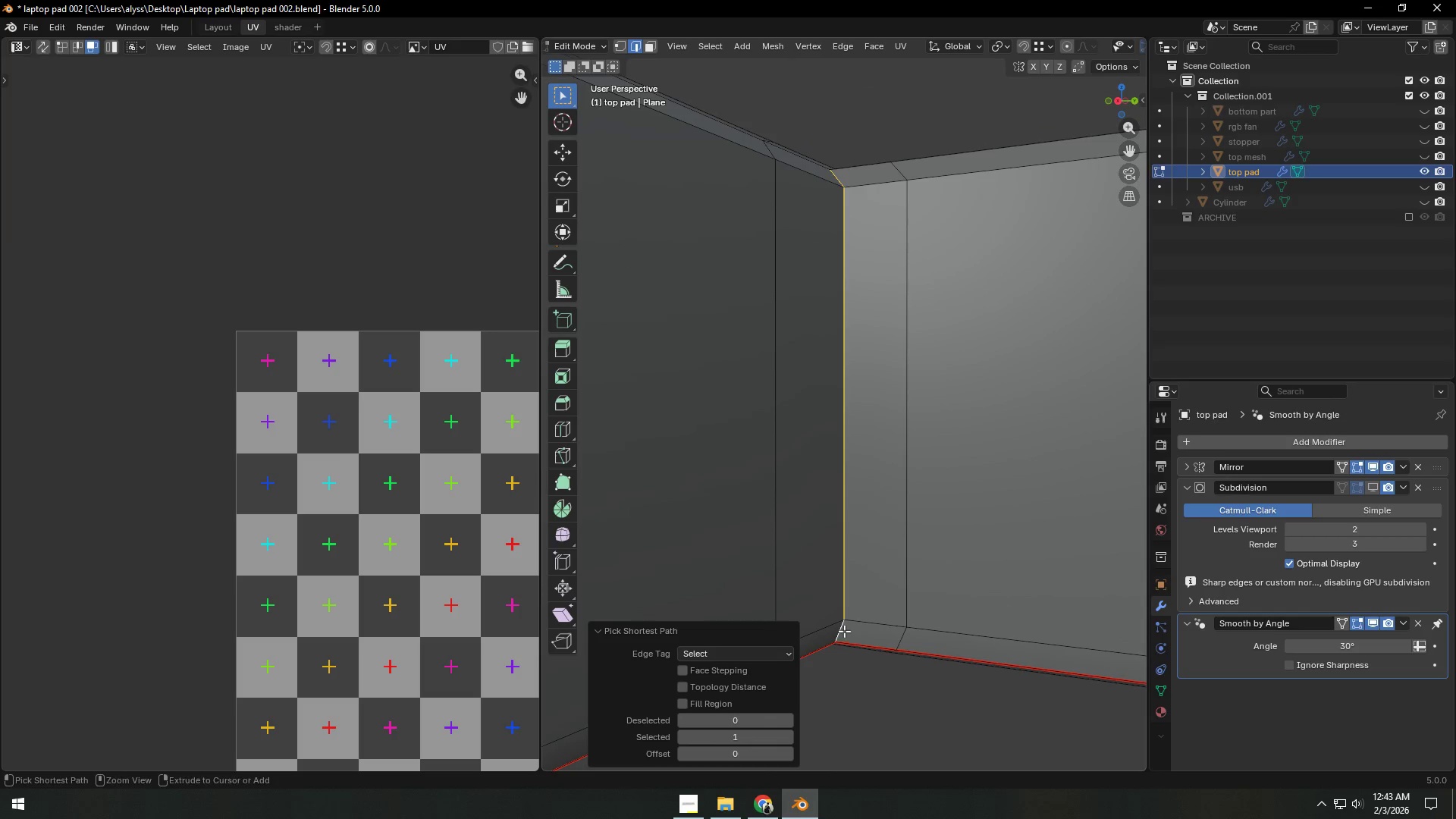 
key(Control+E)
 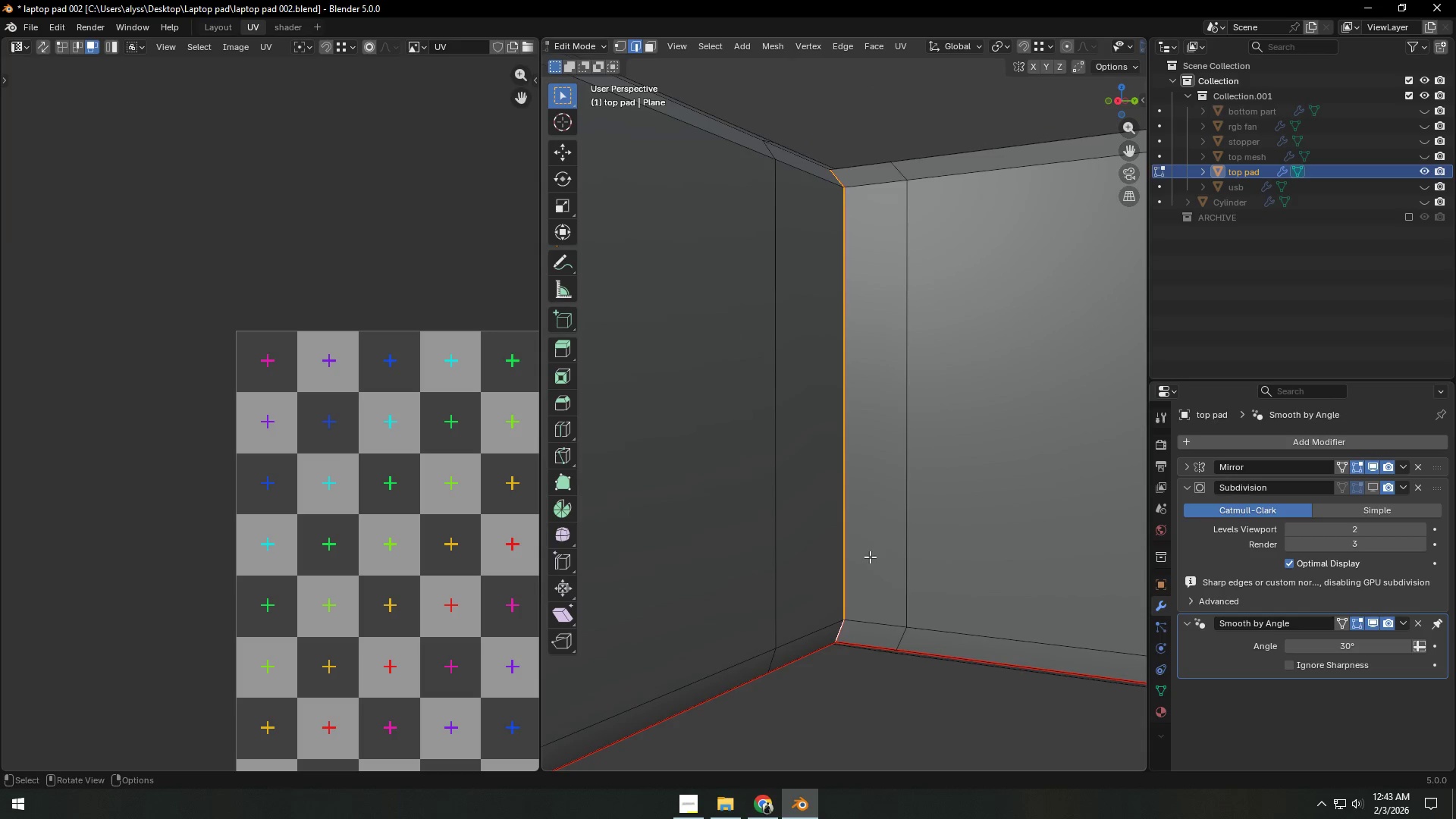 
scroll: coordinate [874, 551], scroll_direction: down, amount: 13.0
 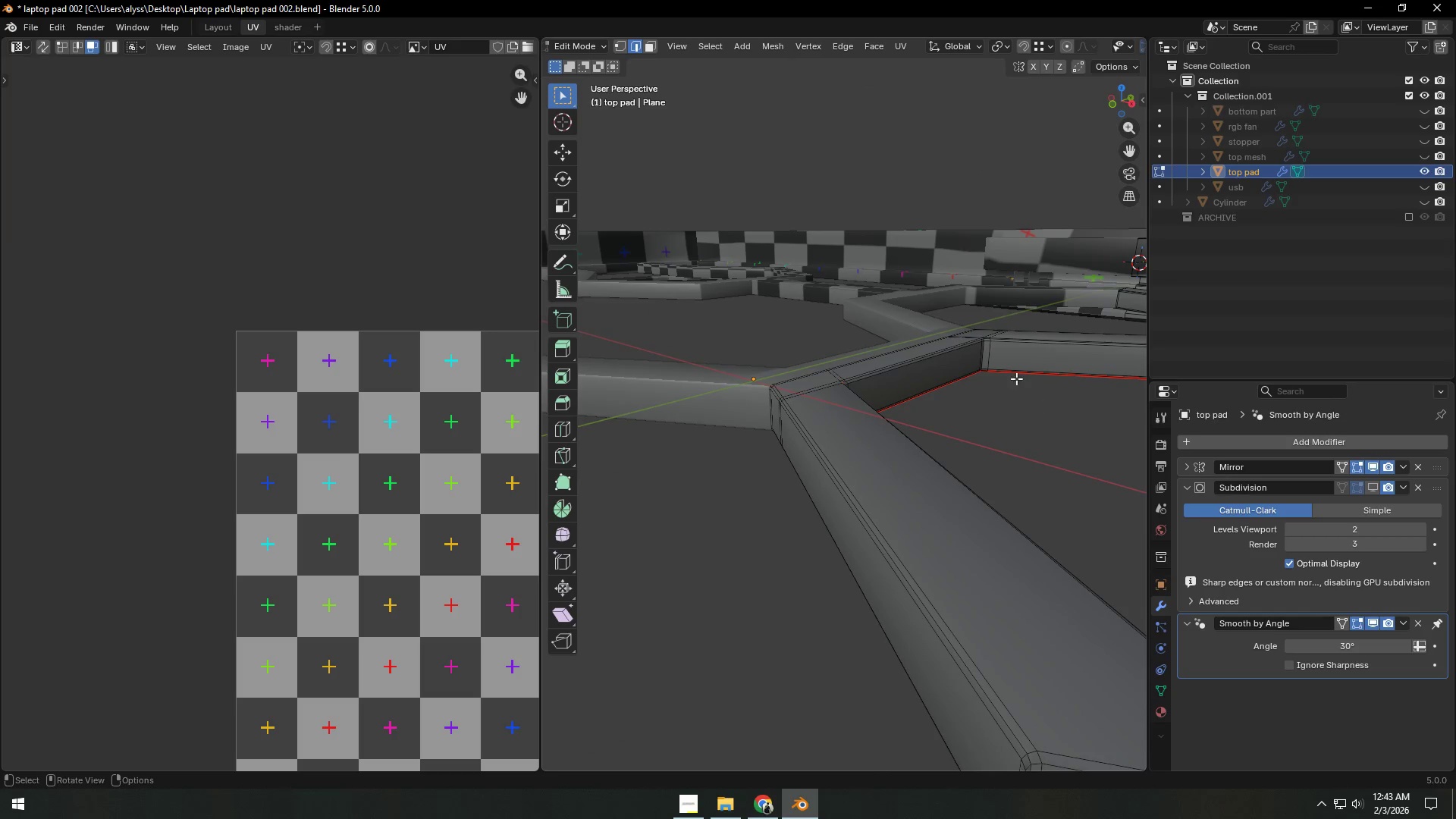 
left_click([985, 356])
 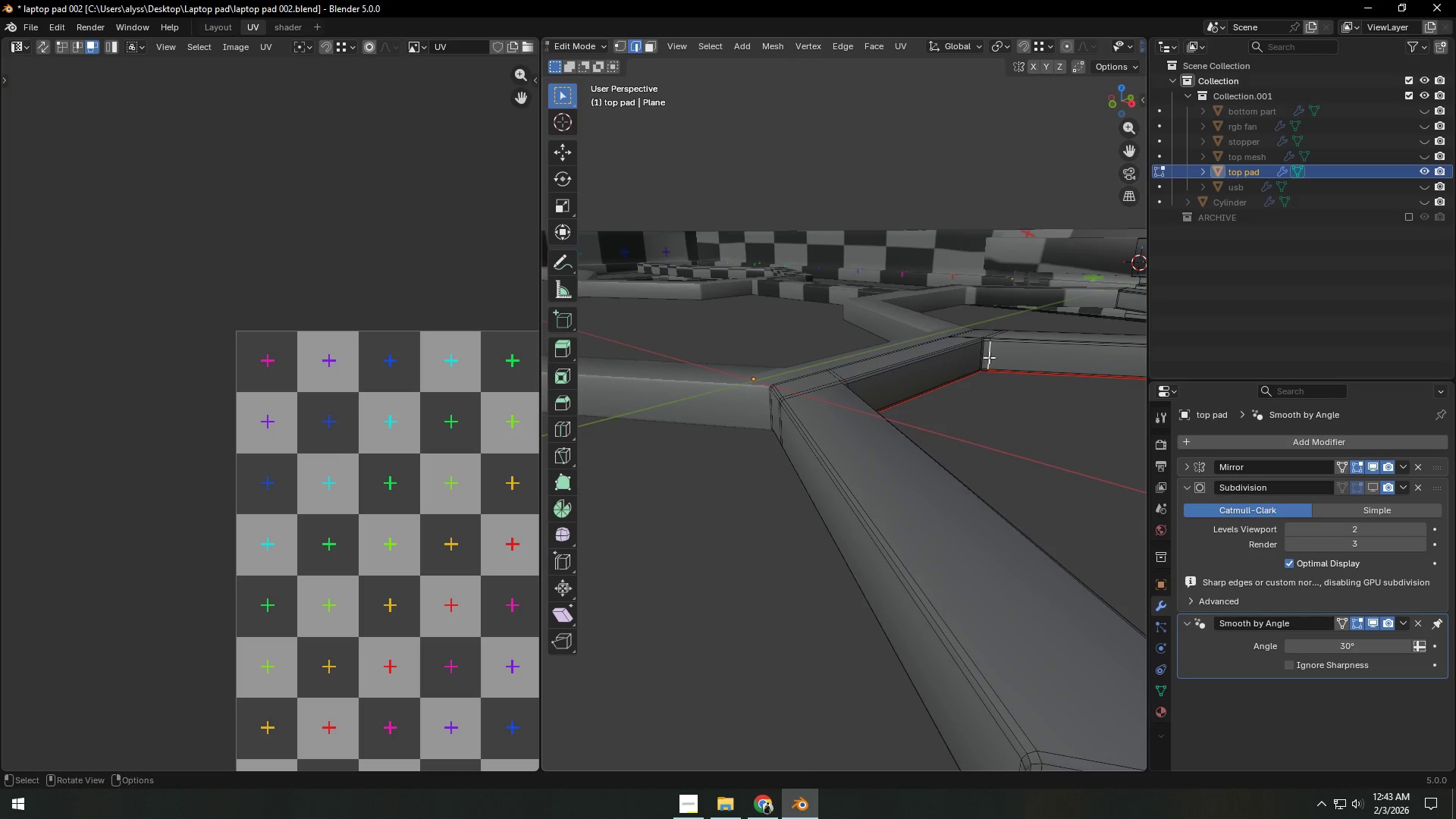 
key(Backquote)
 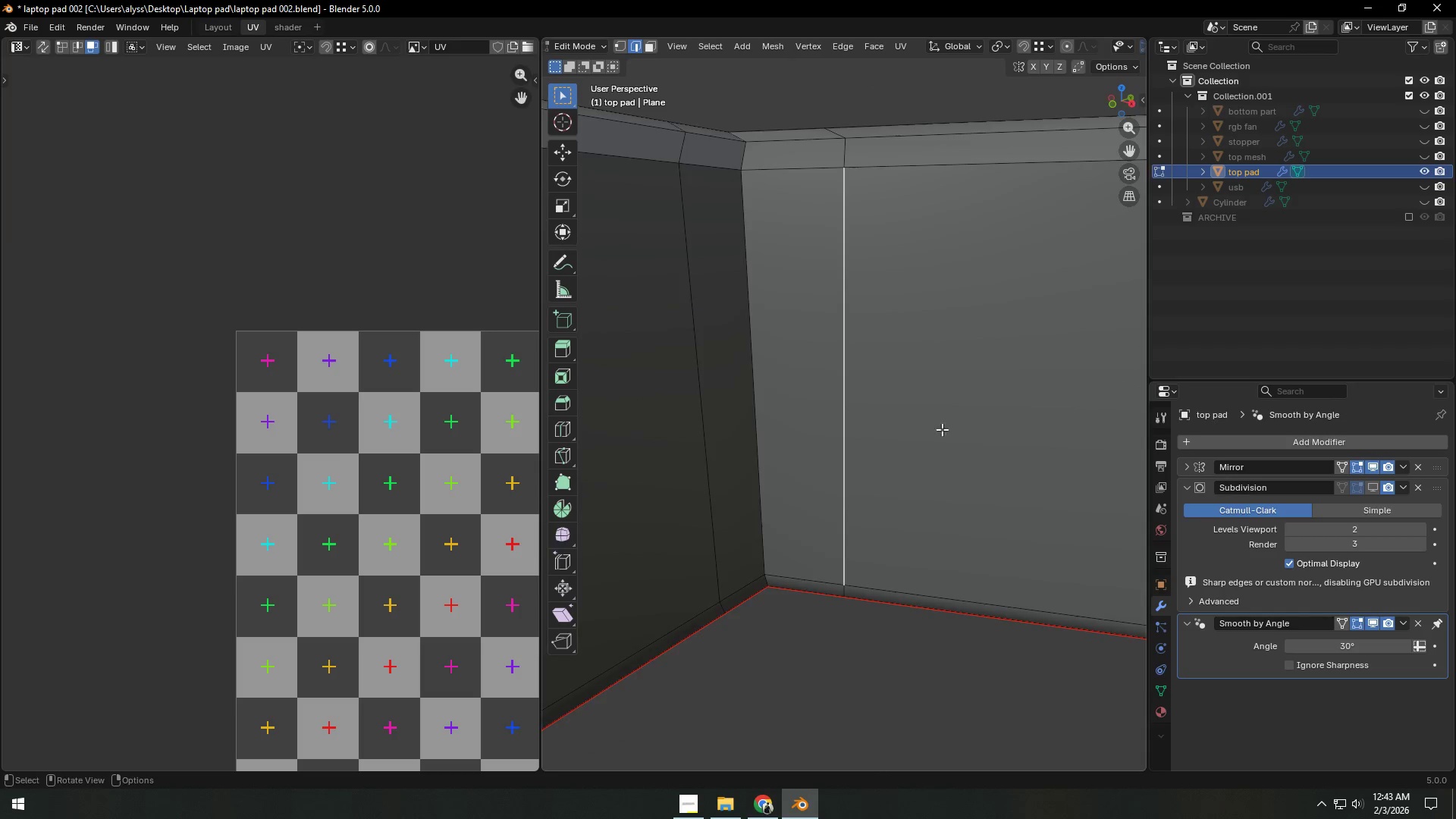 
scroll: coordinate [902, 431], scroll_direction: down, amount: 2.0
 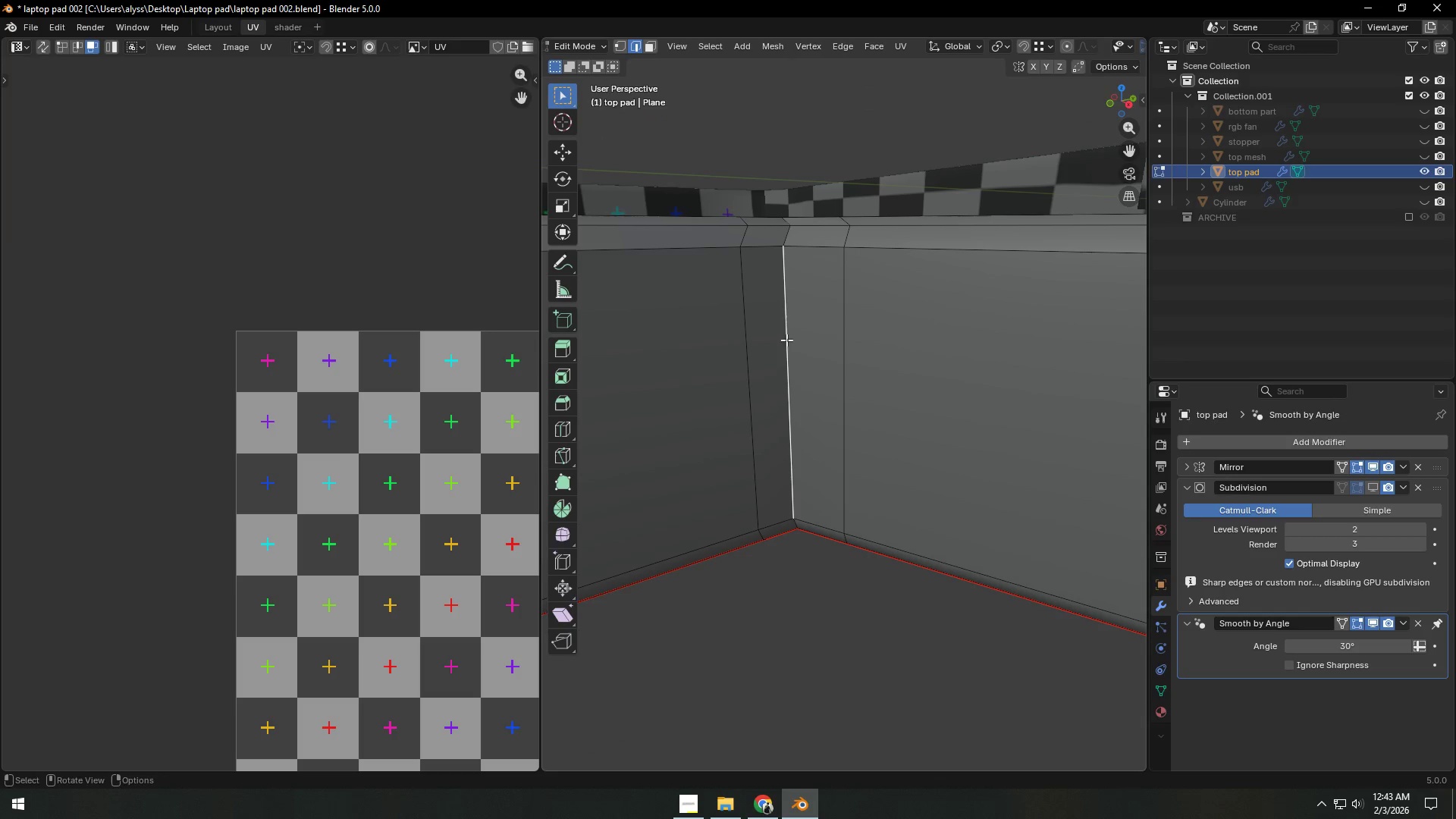 
hold_key(key=ShiftLeft, duration=0.39)
double_click([782, 234])
 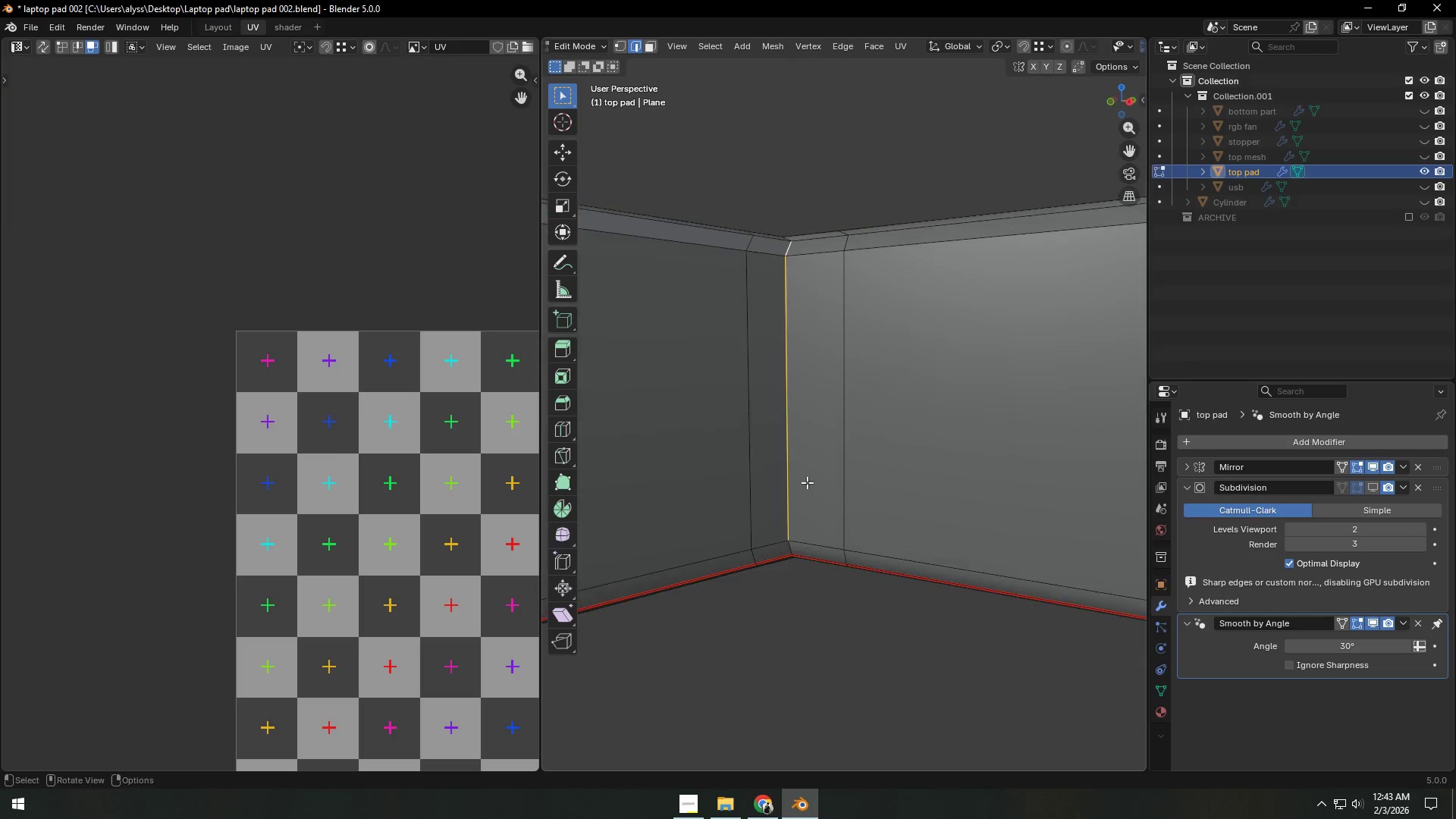 
hold_key(key=ShiftLeft, duration=0.41)
left_click([789, 545])
 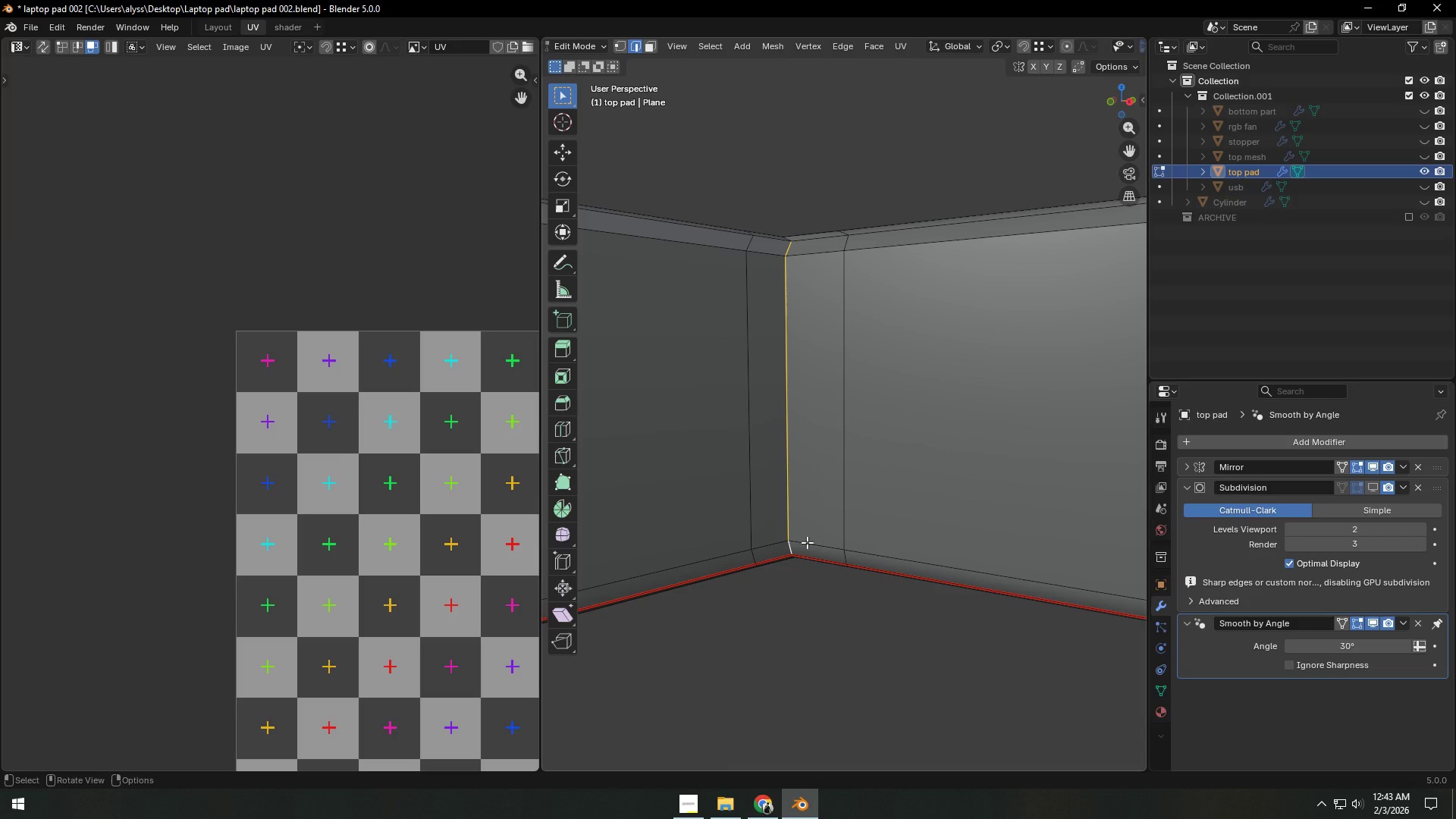 
key(Control+ControlLeft)
 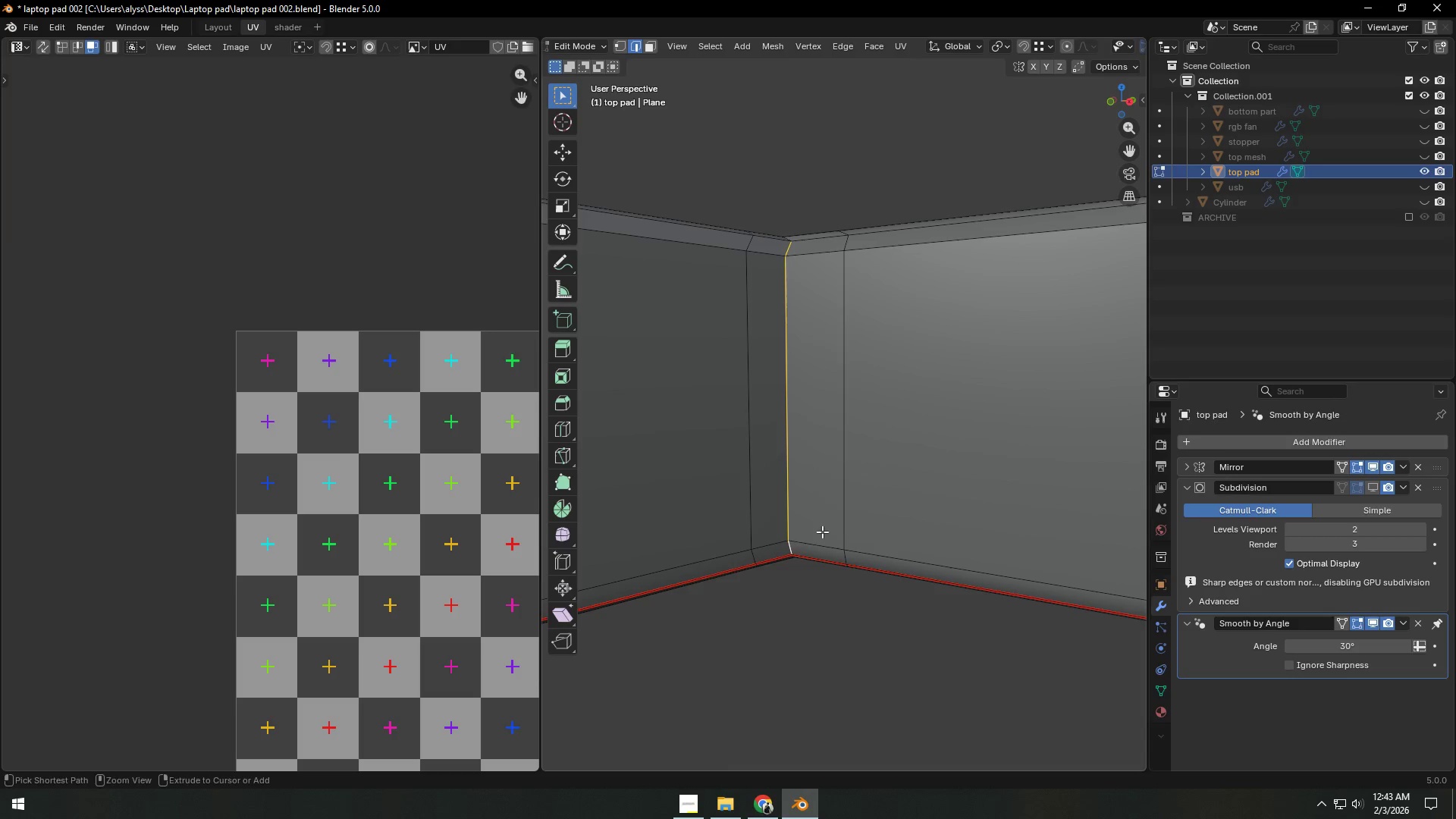 
key(Control+E)
 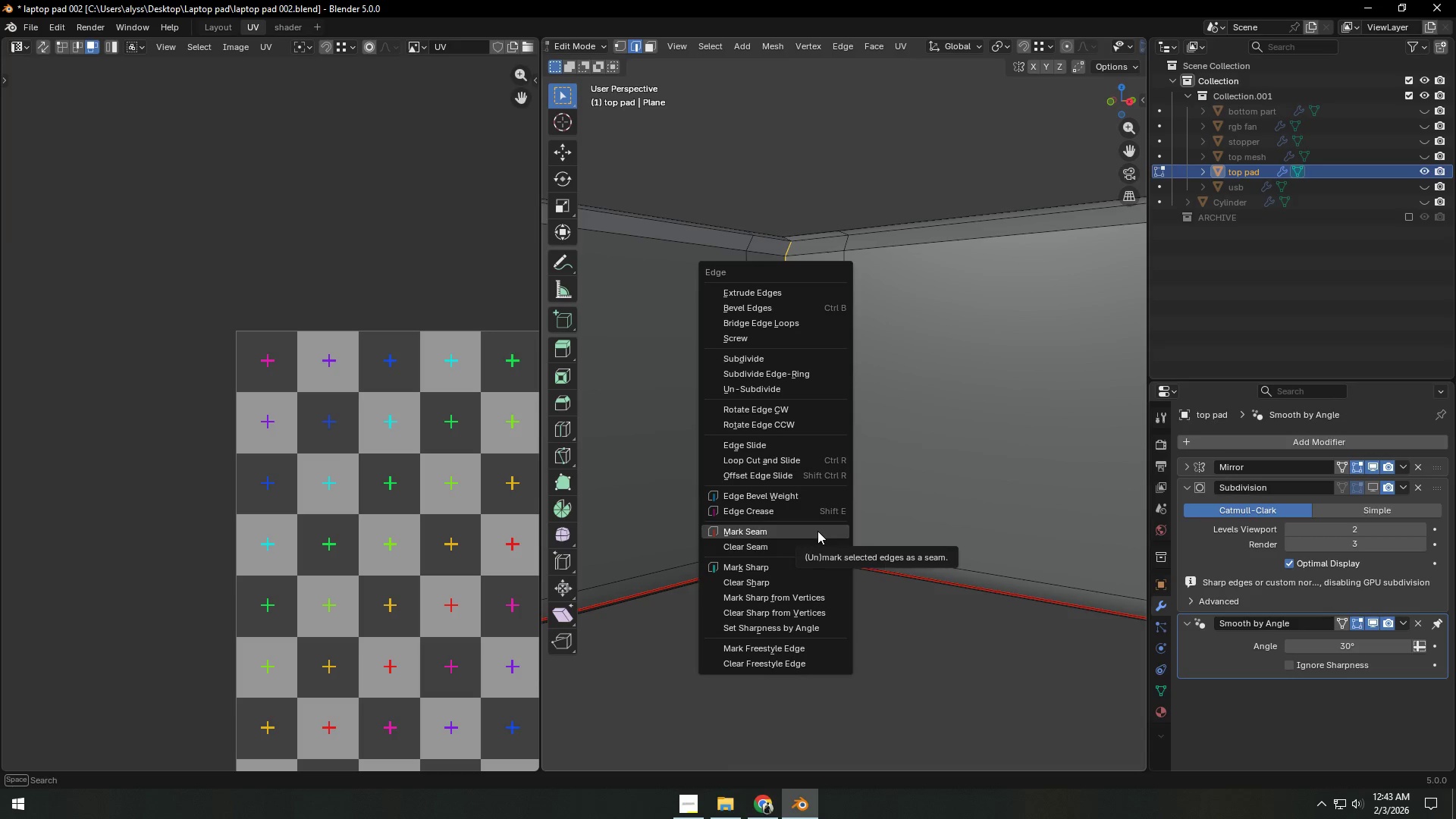 
left_click([817, 531])
 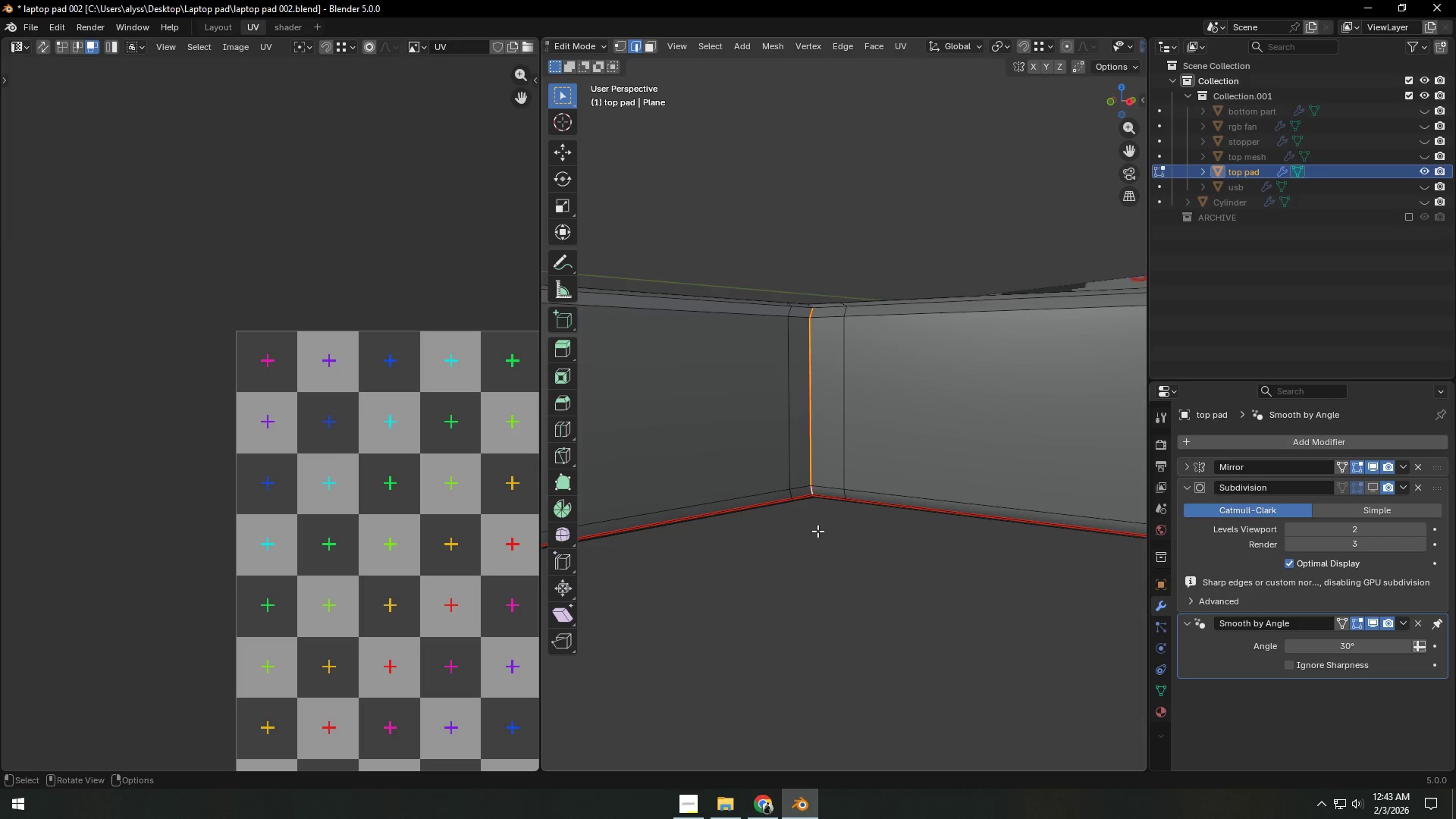 
scroll: coordinate [925, 571], scroll_direction: down, amount: 14.0
 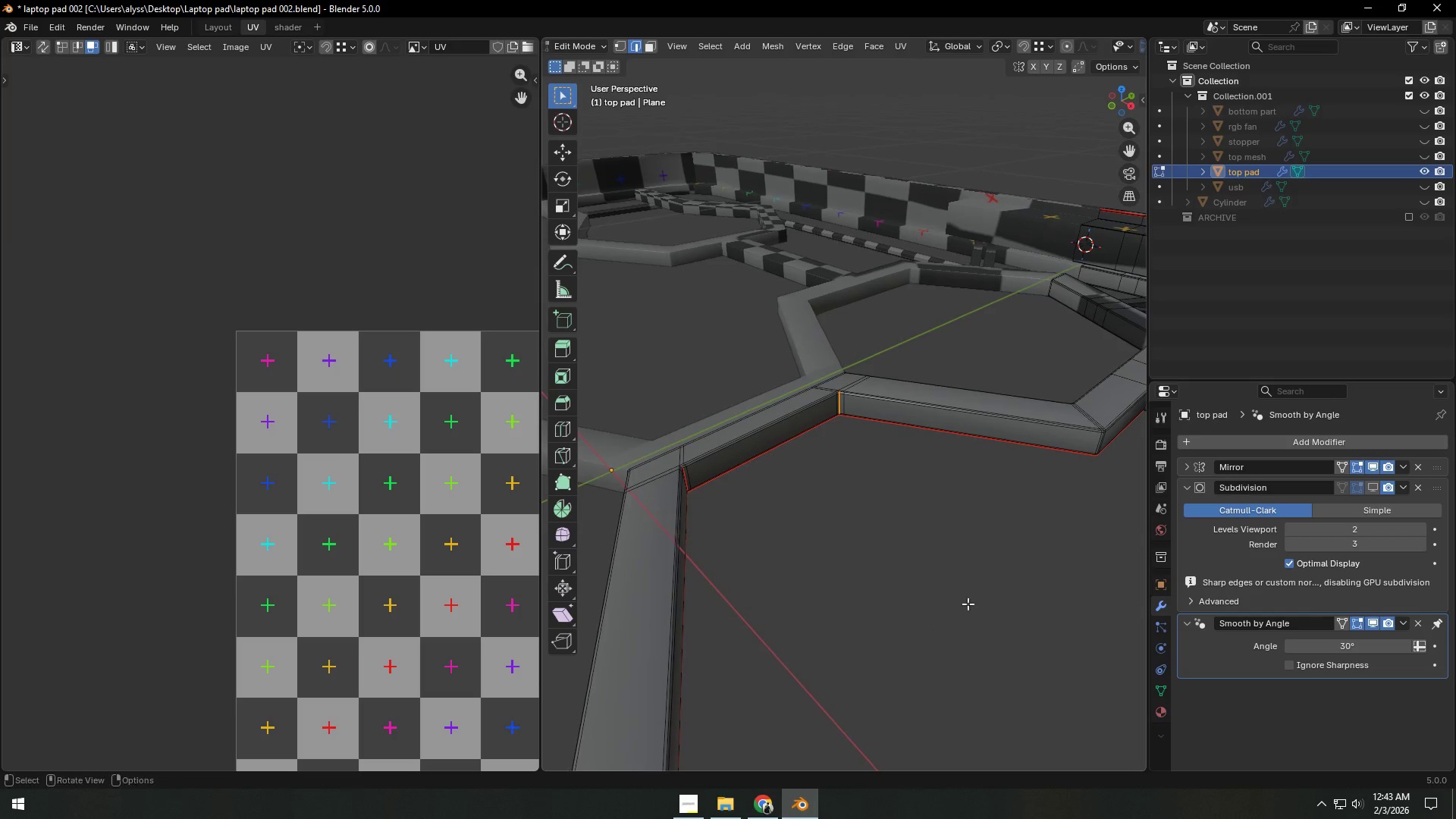 
hold_key(key=ShiftLeft, duration=0.61)
 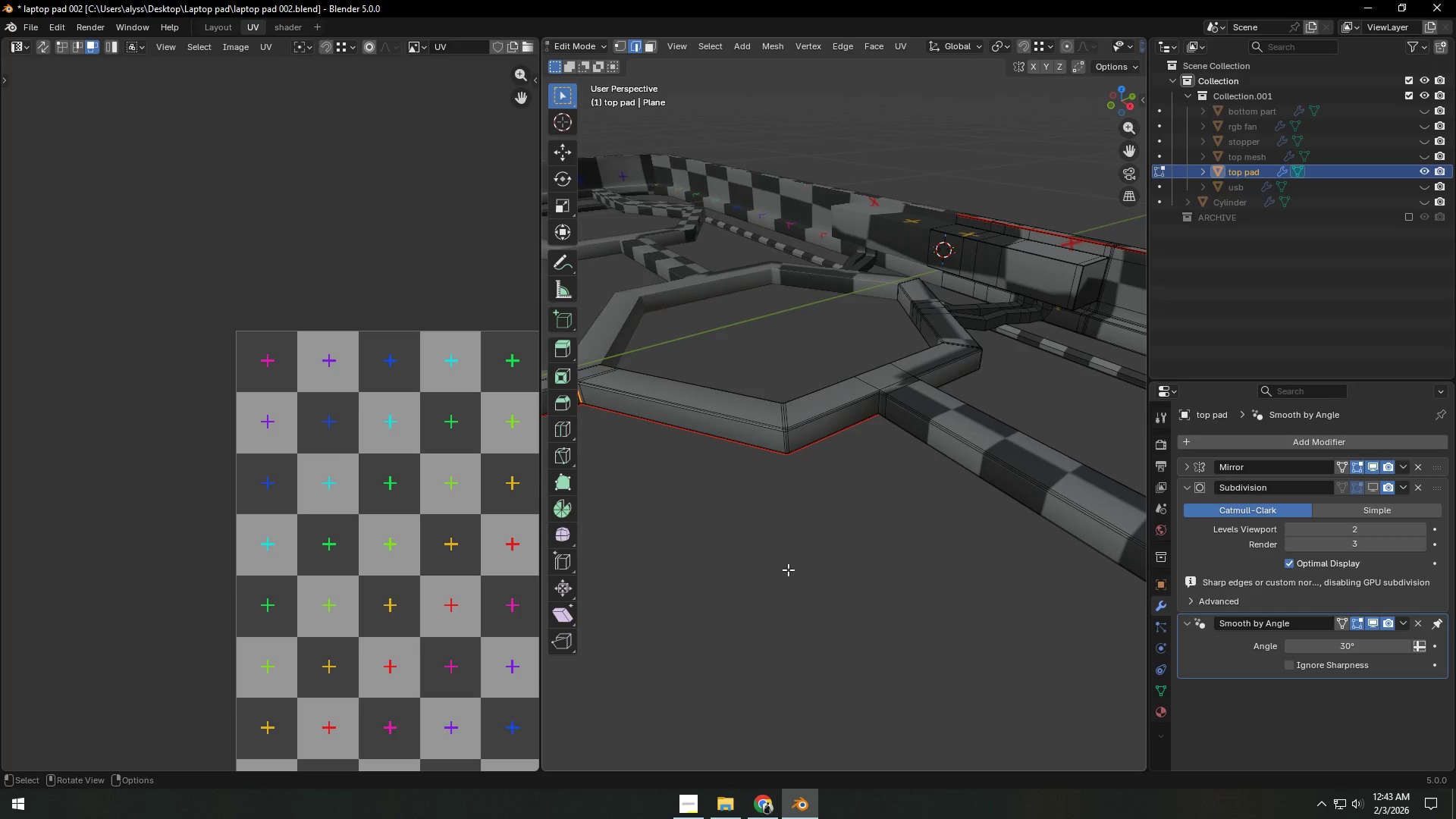 
scroll: coordinate [787, 570], scroll_direction: up, amount: 4.0
 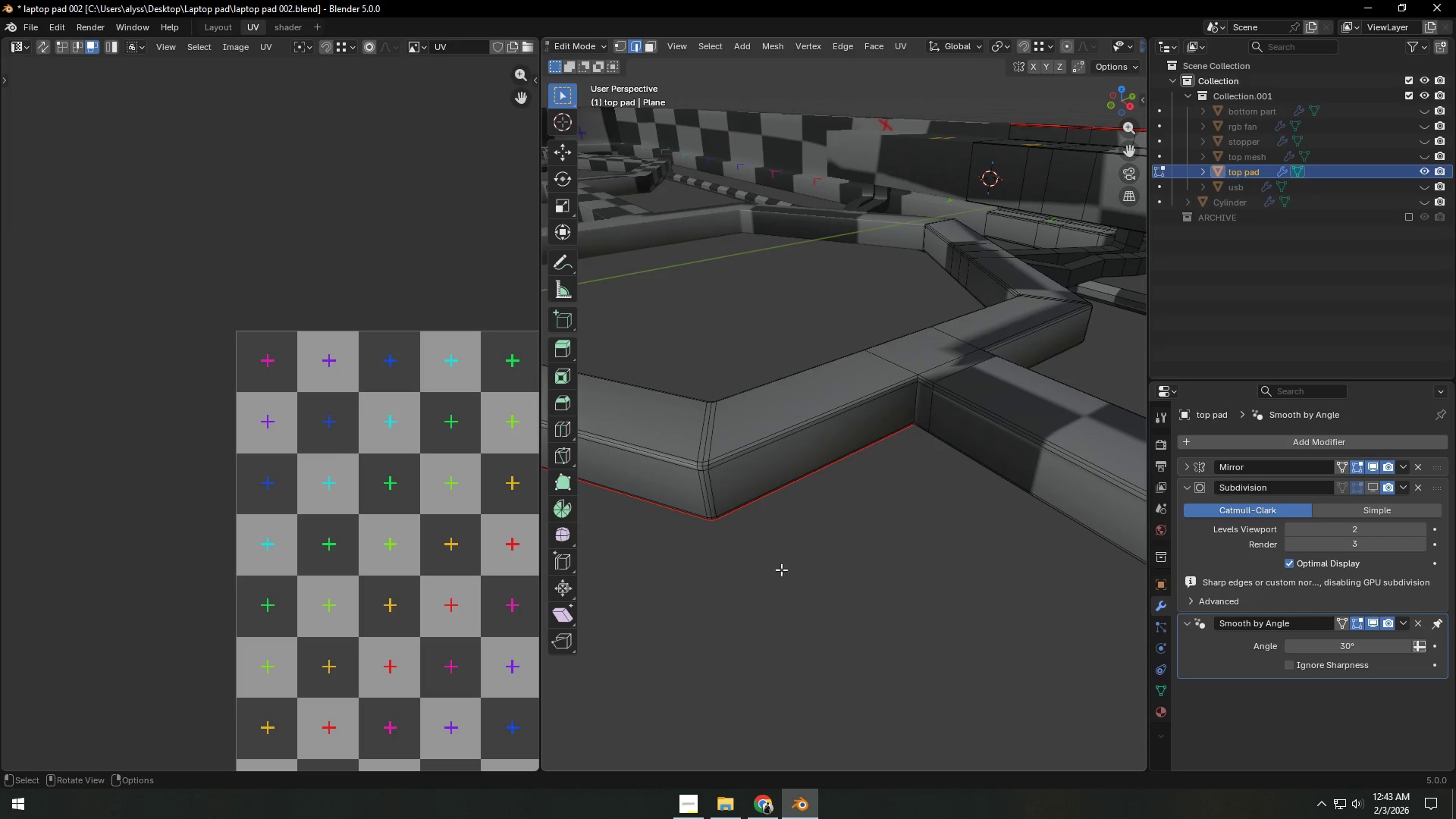 
key(Shift+ShiftLeft)
 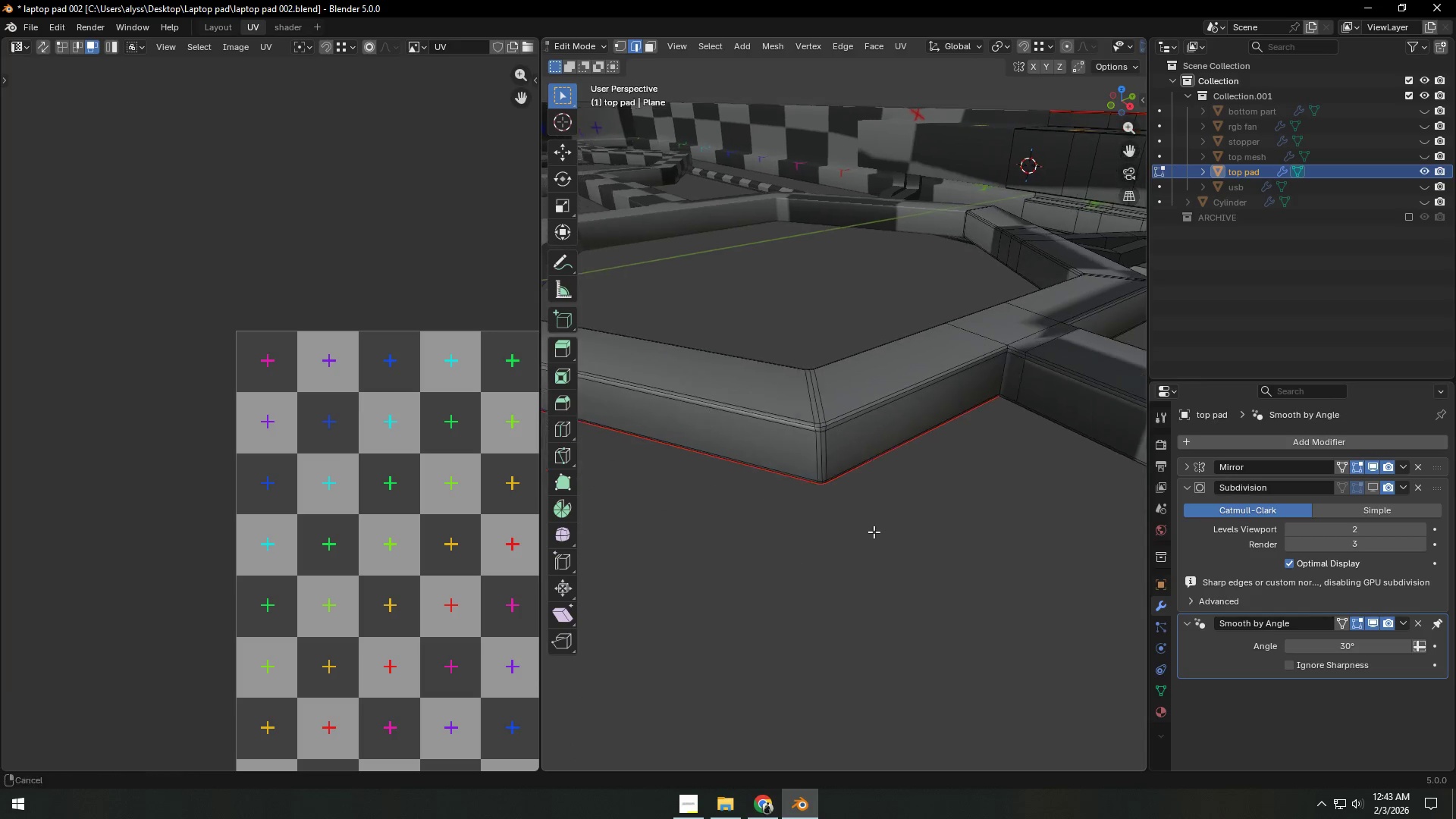 
scroll: coordinate [877, 532], scroll_direction: up, amount: 2.0
 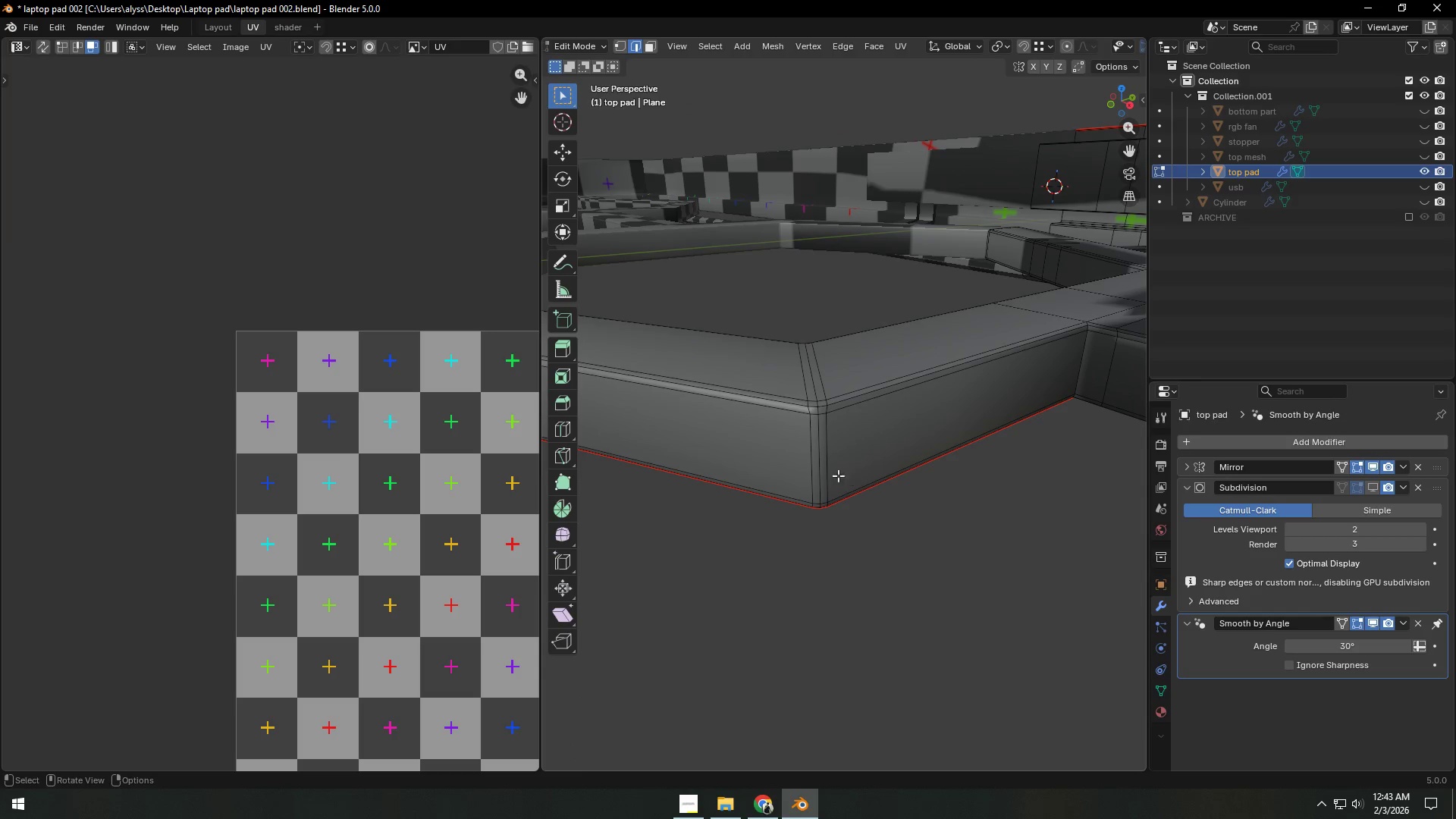 
left_click([817, 451])
 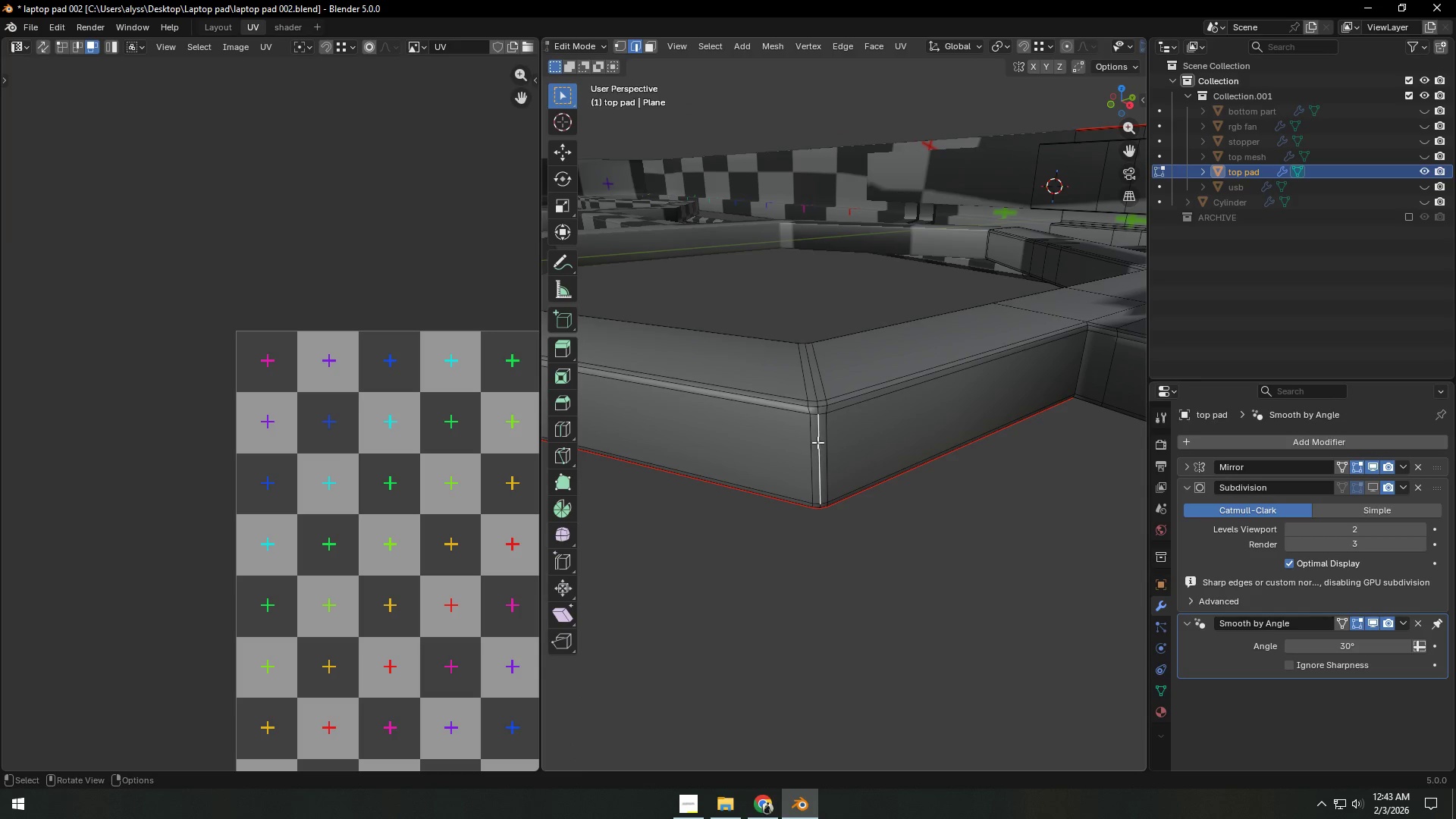 
hold_key(key=ShiftLeft, duration=0.78)
left_click([817, 410])
 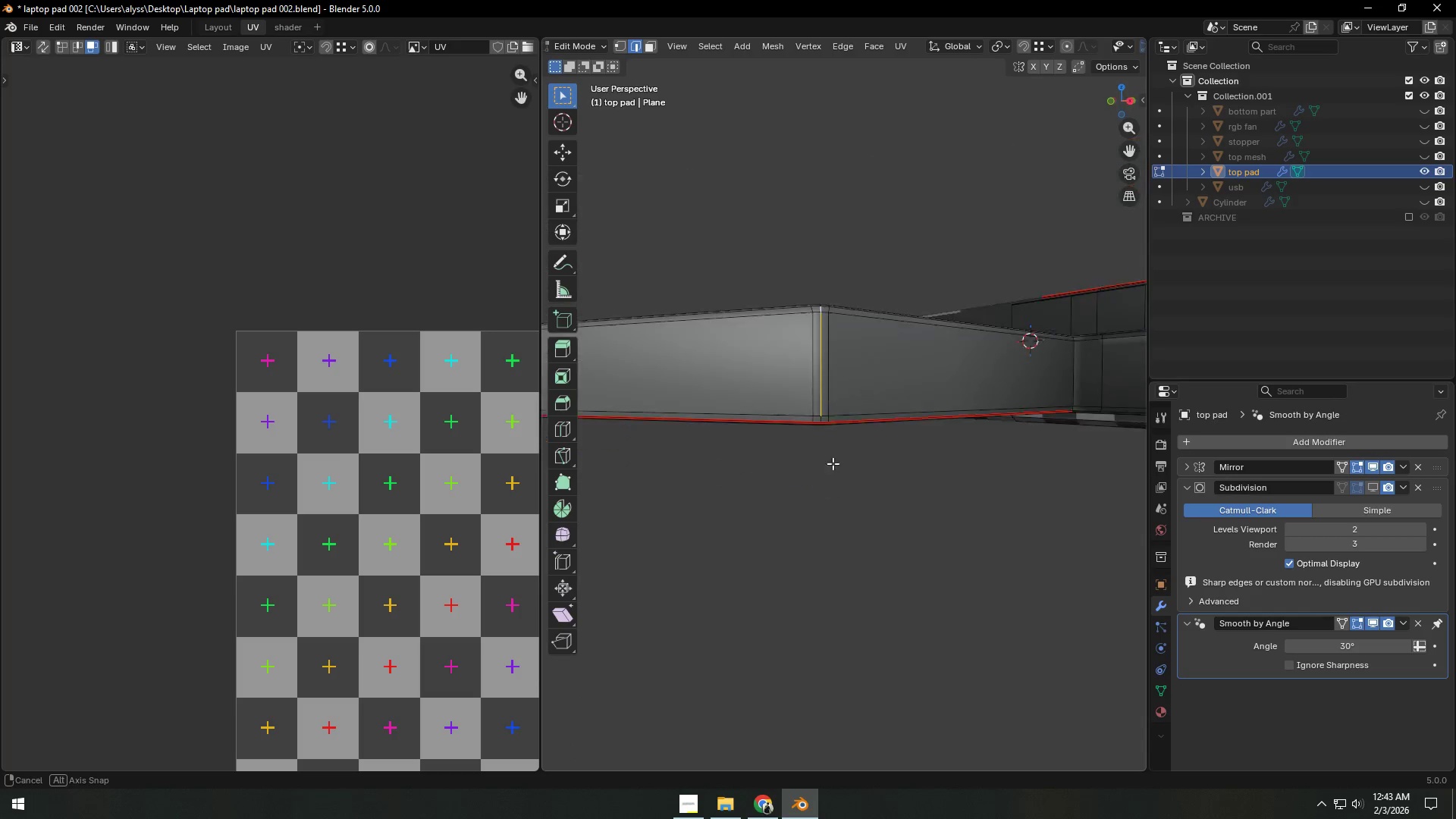 
hold_key(key=ShiftLeft, duration=0.78)
left_click([815, 381])
 